 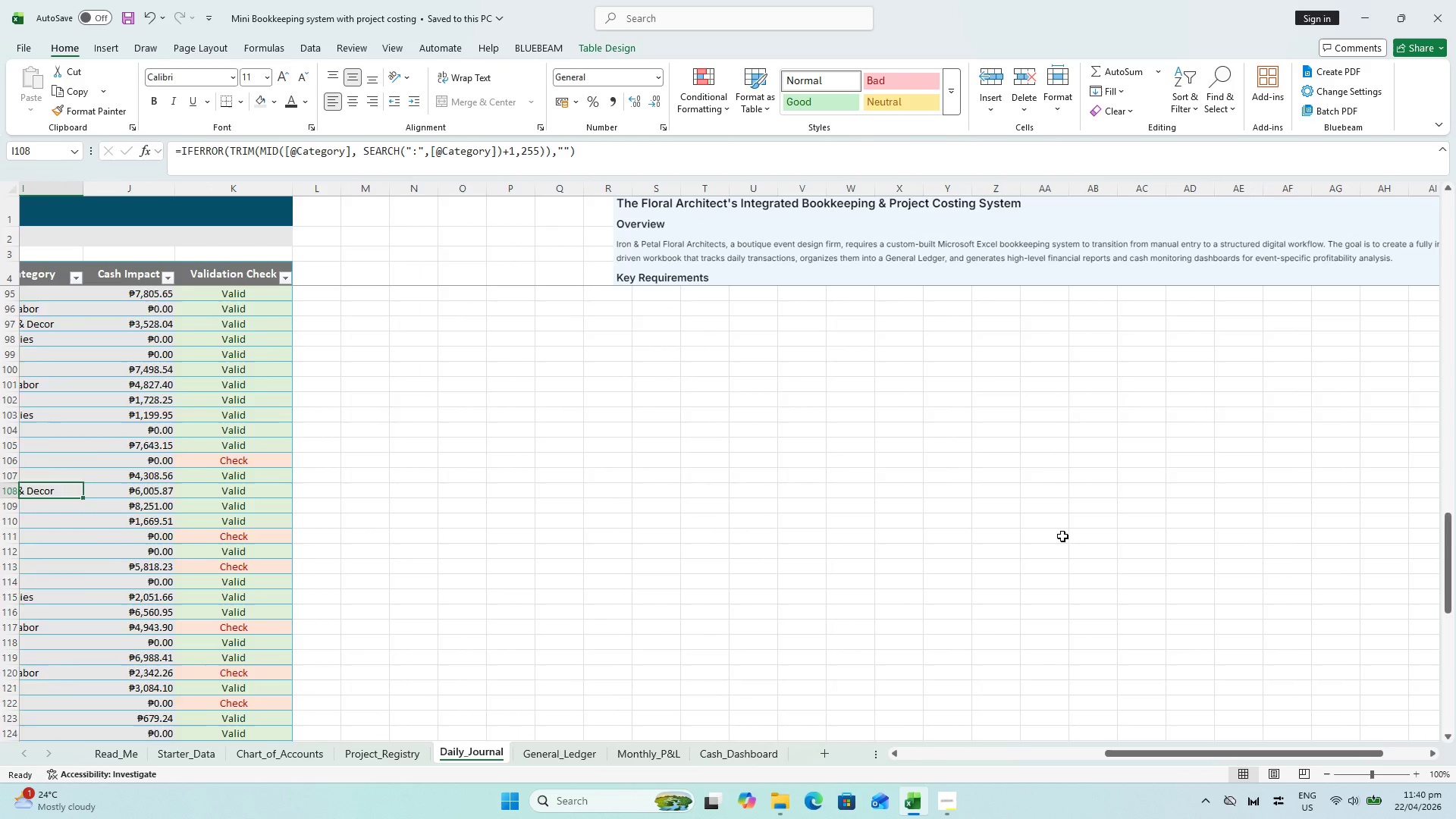 
scroll: coordinate [1131, 386], scroll_direction: up, amount: 33.0
 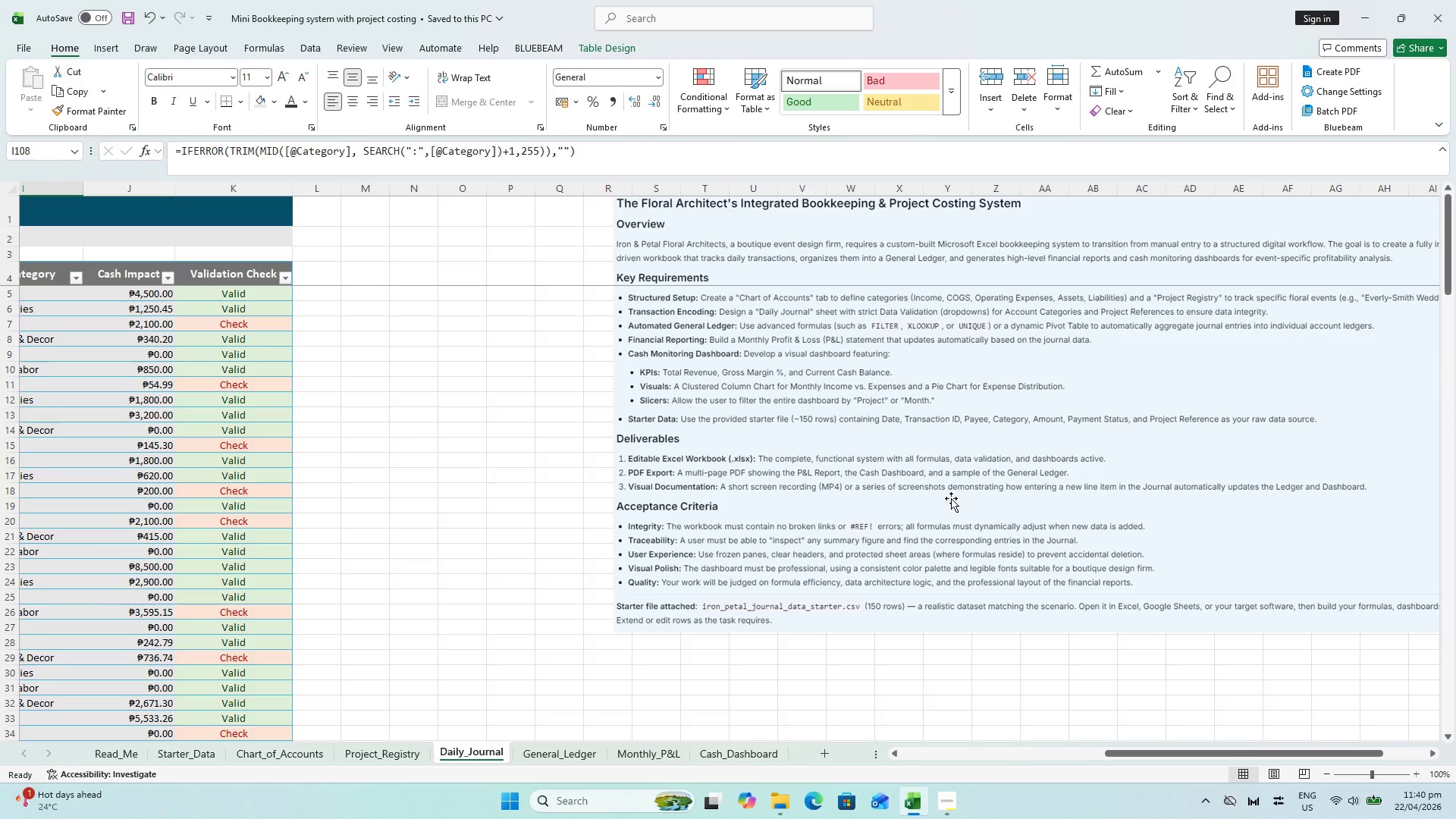 
wait(31.98)
 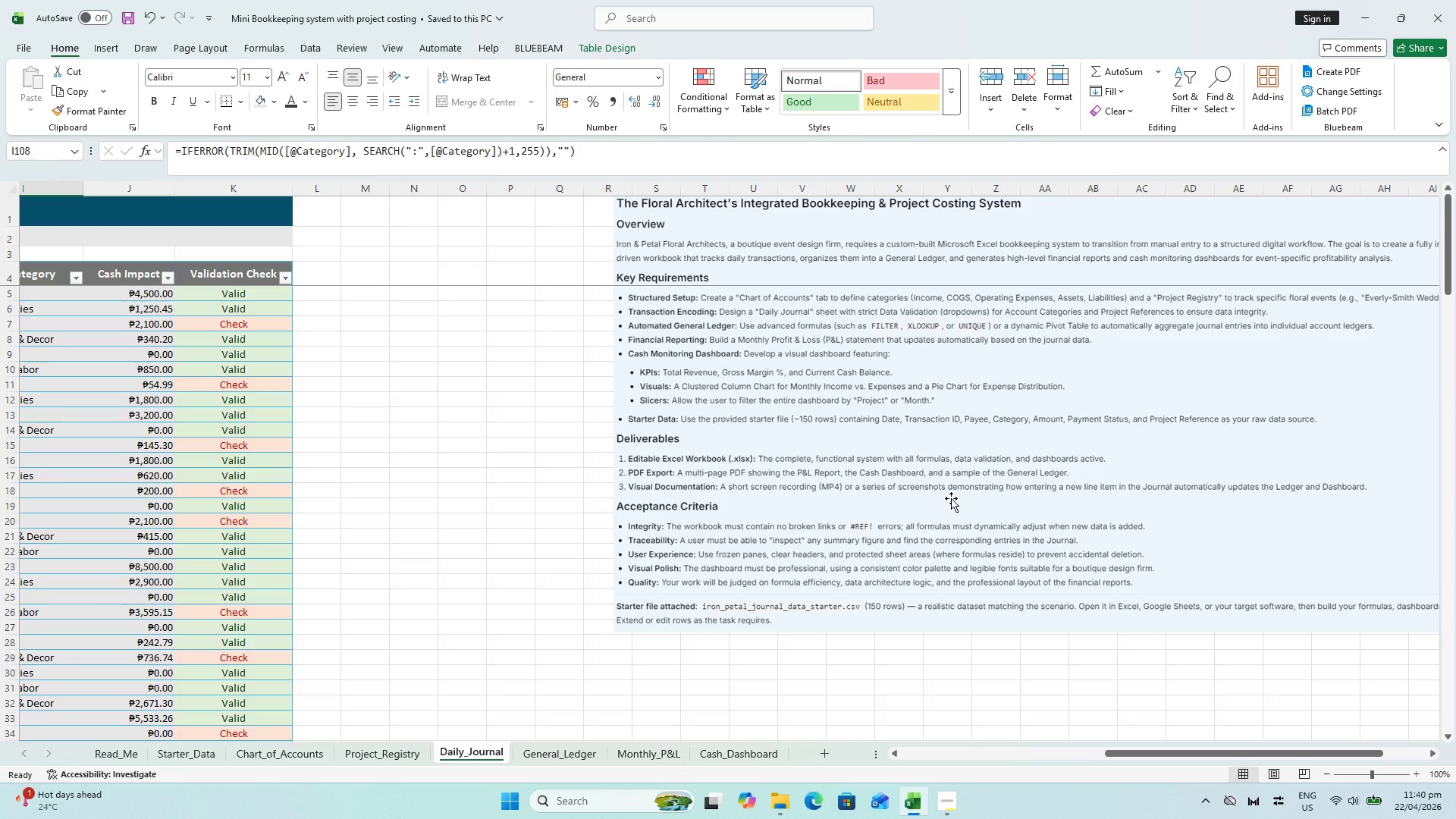 
key(Control+ControlLeft)
 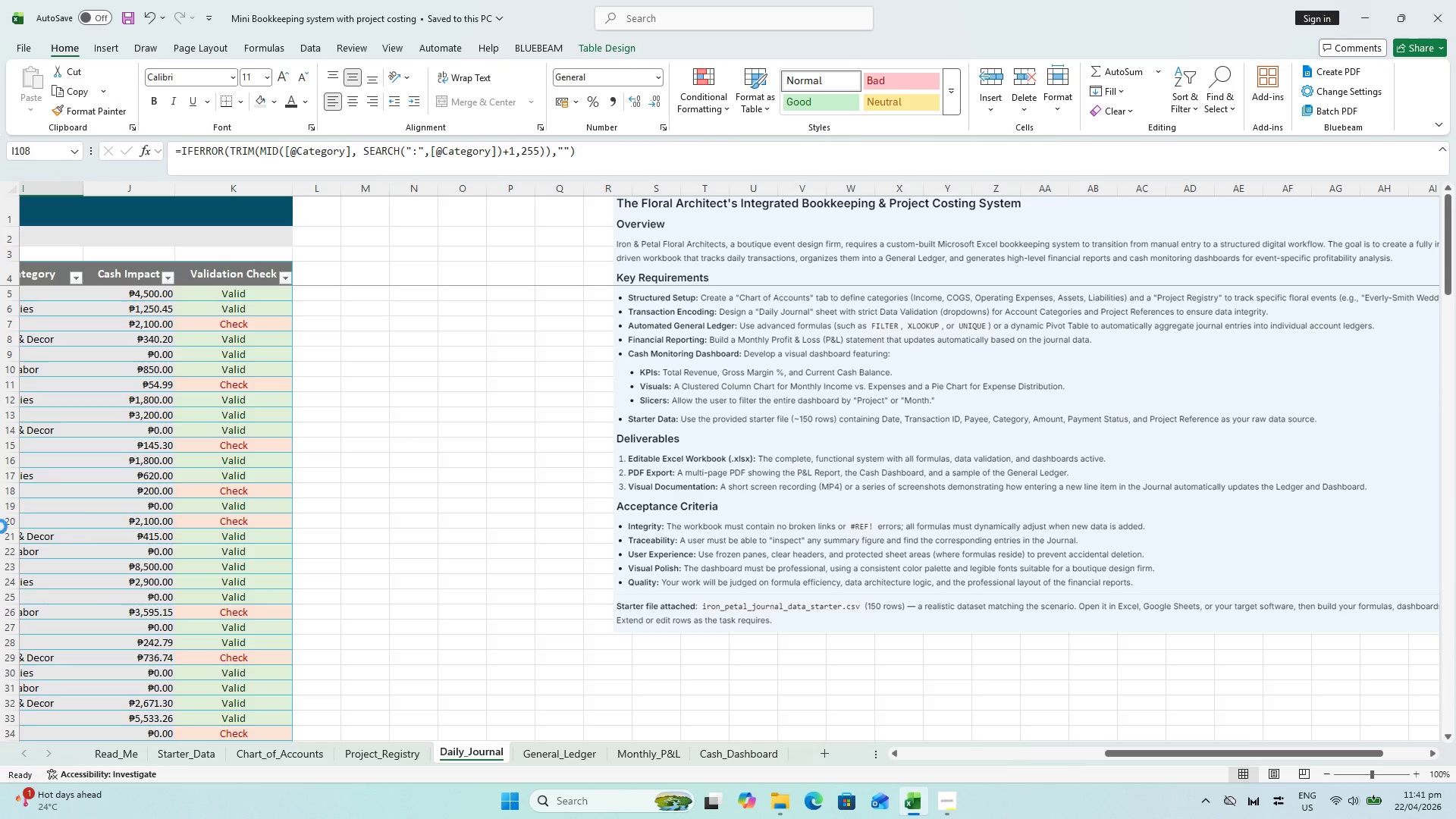 
key(Control+S)
 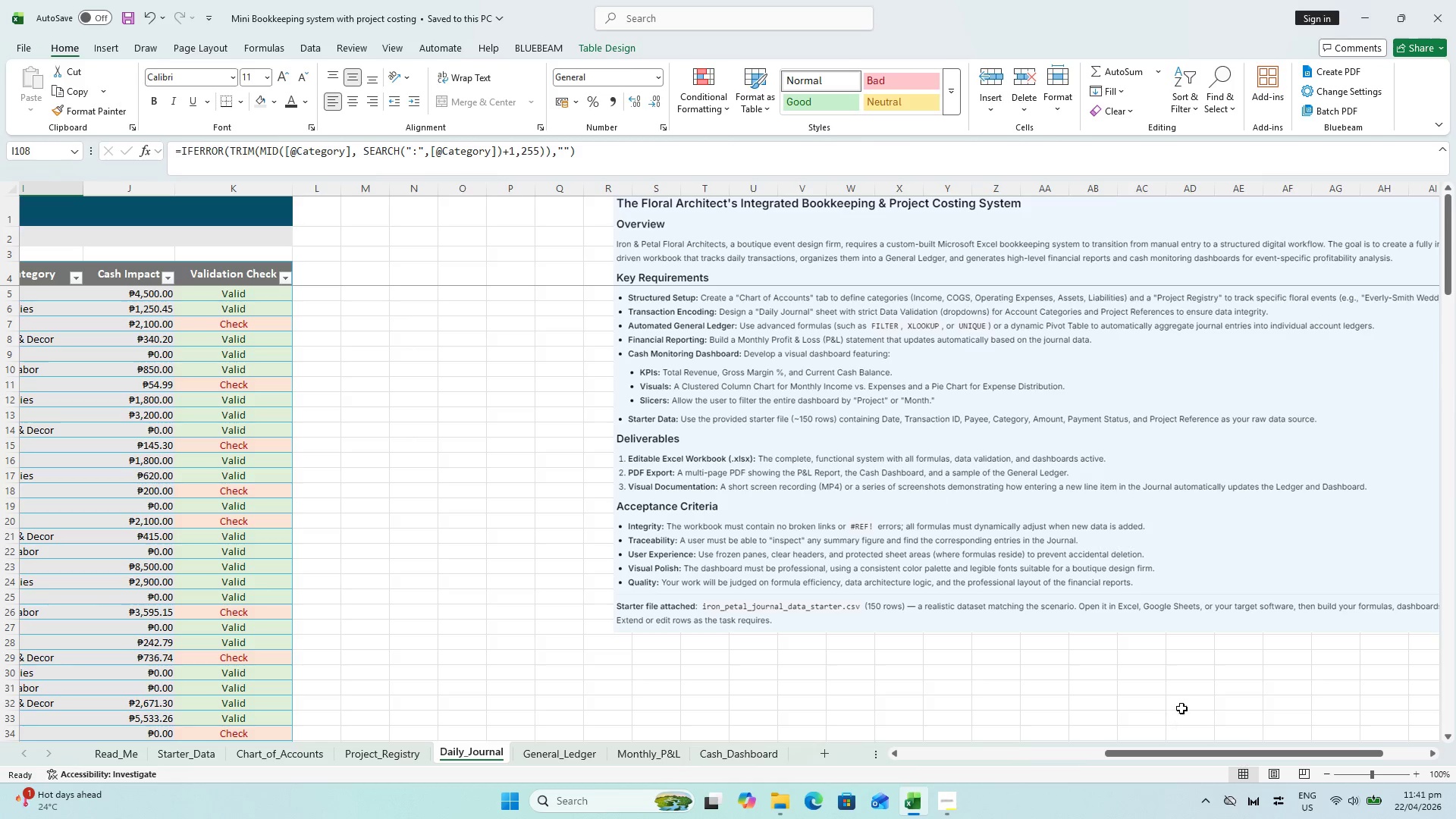 
left_click_drag(start_coordinate=[1182, 756], to_coordinate=[681, 780])
 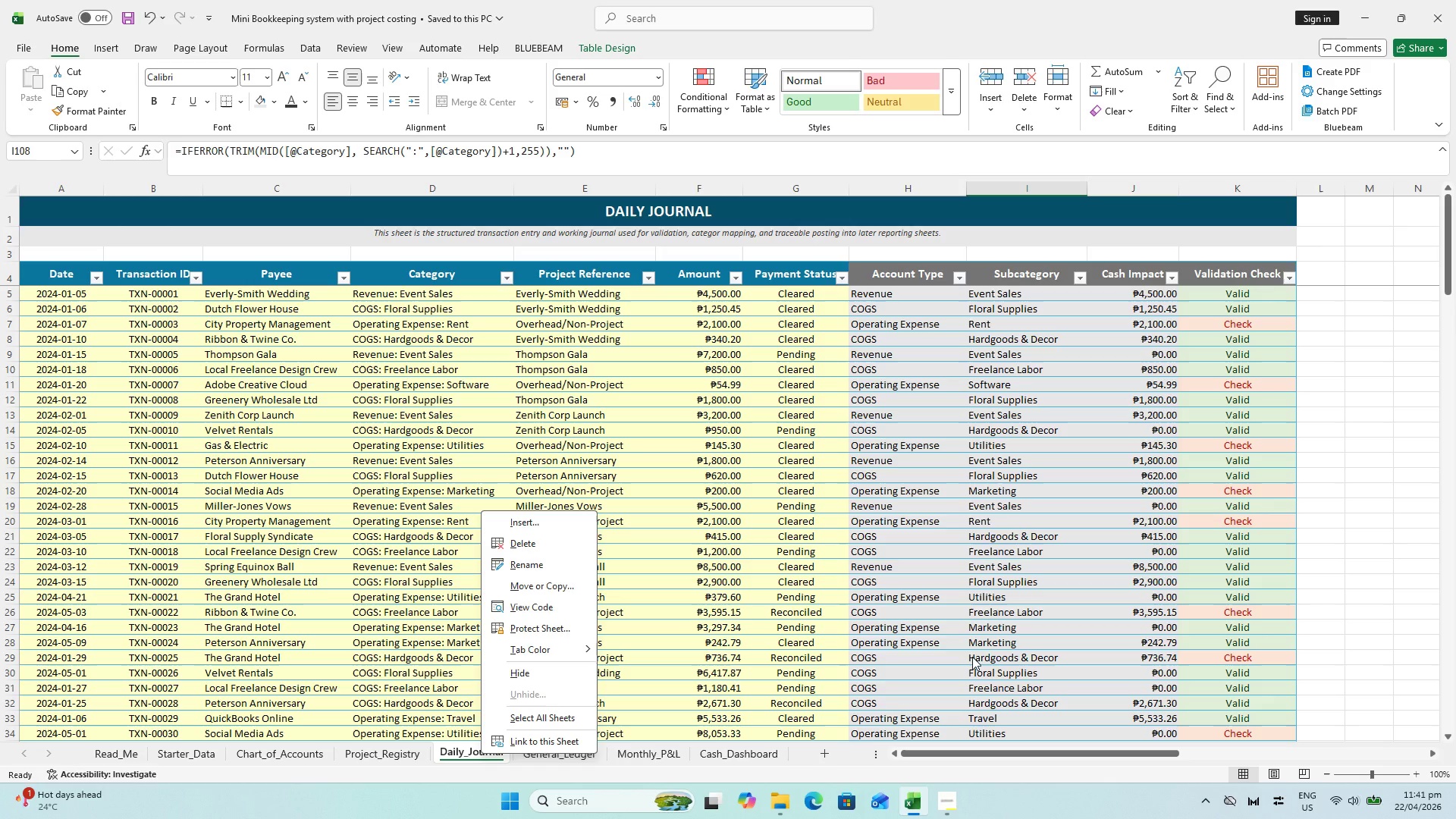 
wait(43.94)
 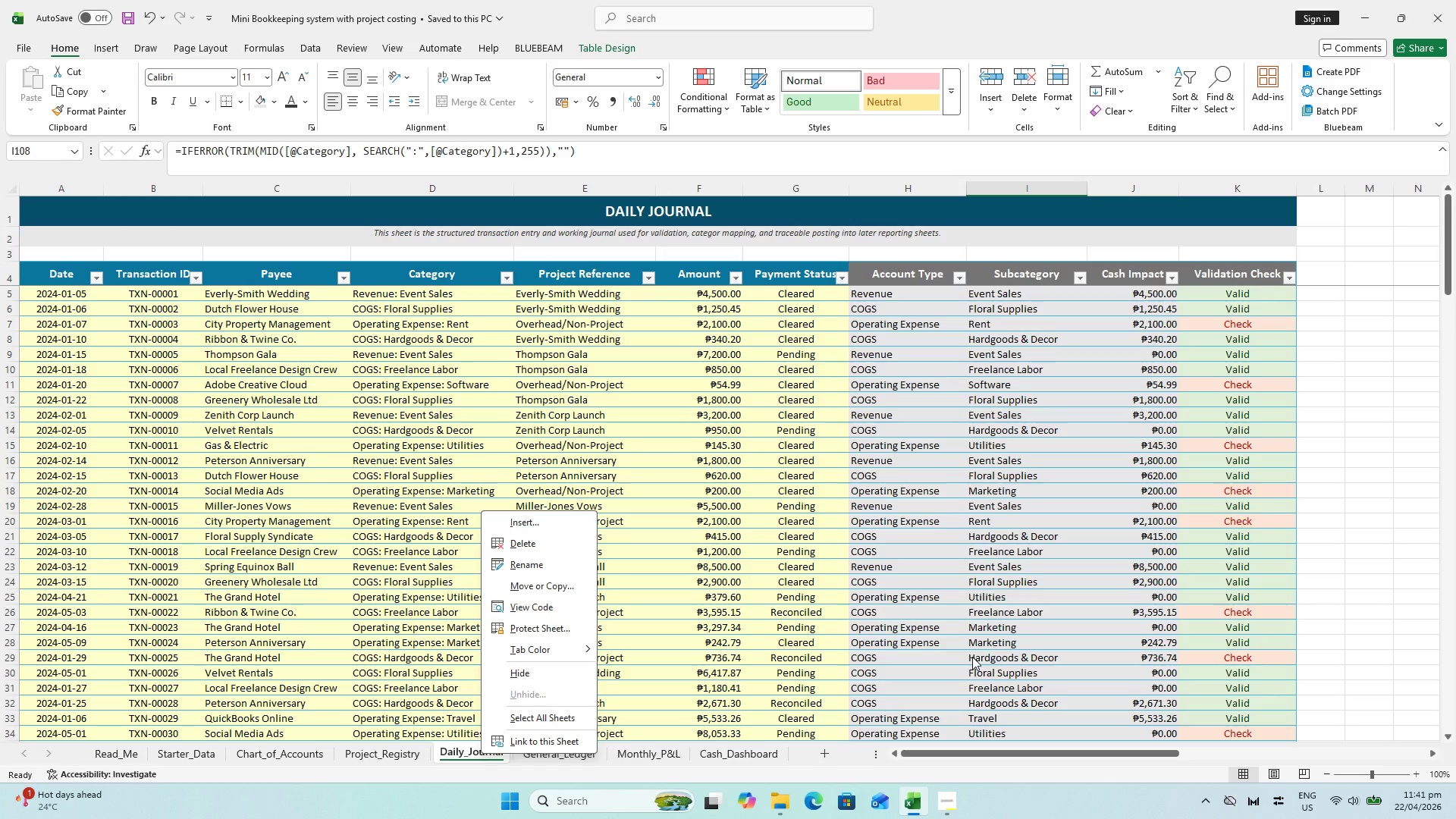 
key(Control+S)
 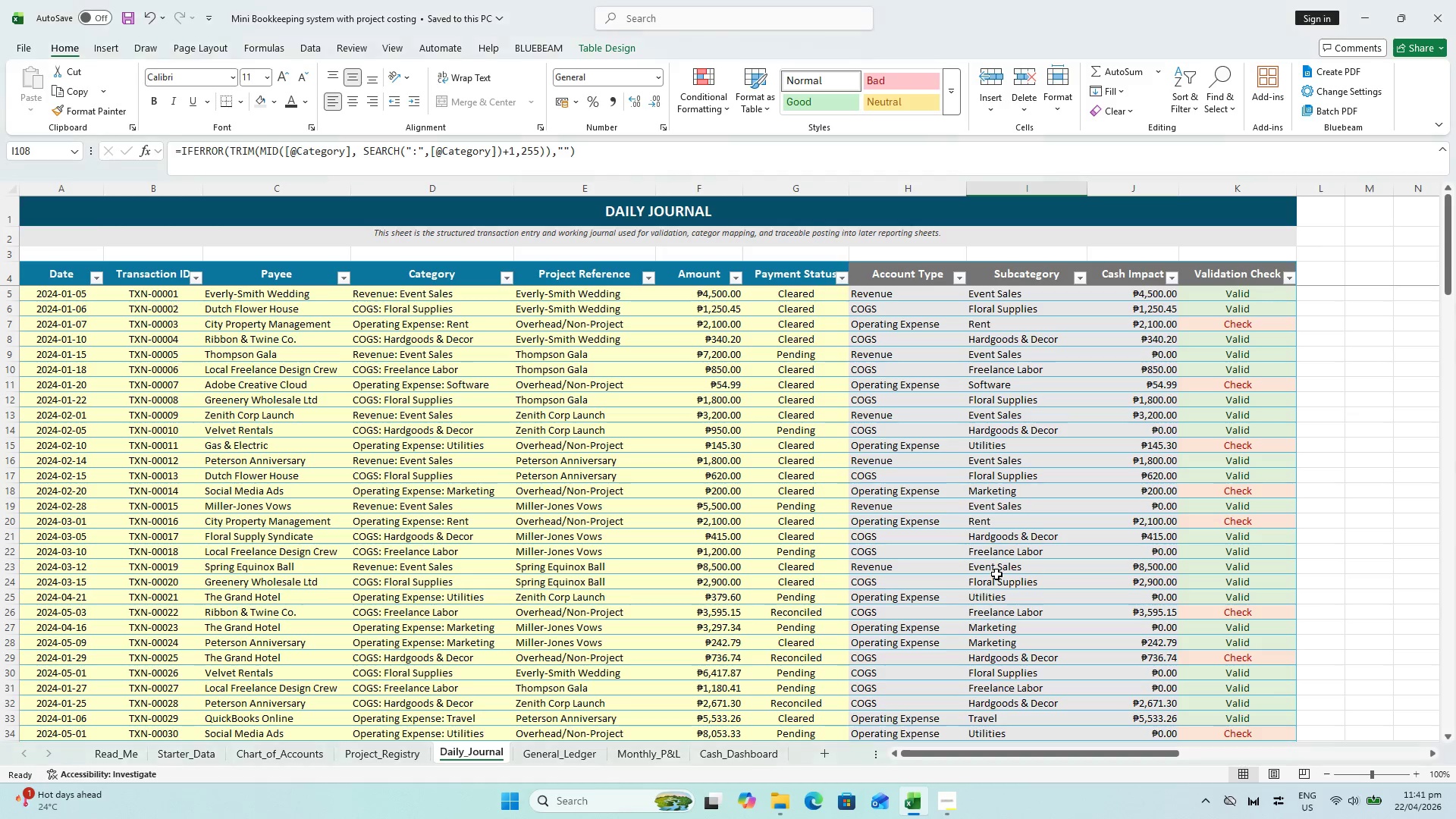 
key(Control+S)
 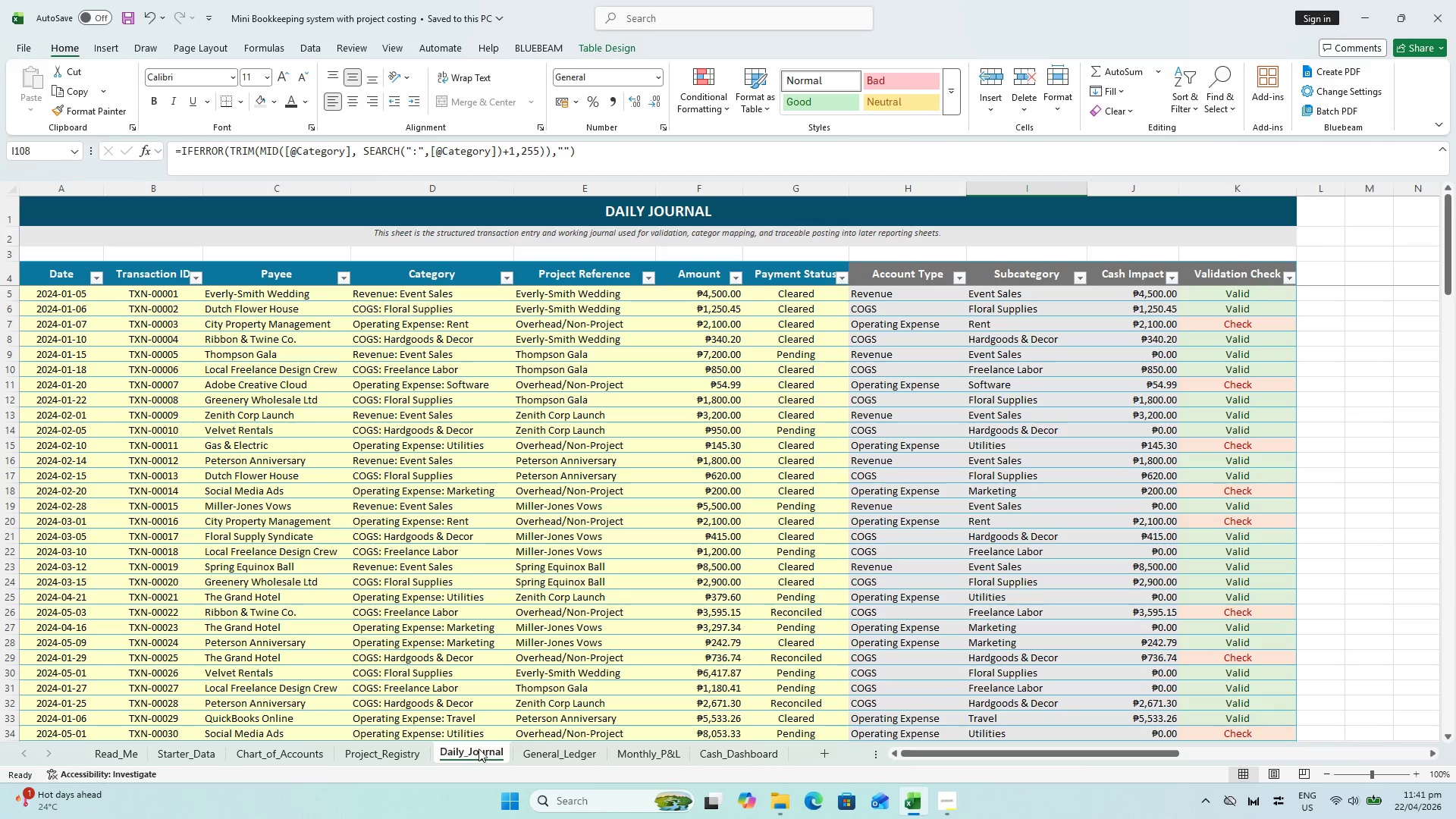 
scroll: coordinate [1116, 610], scroll_direction: down, amount: 46.0
 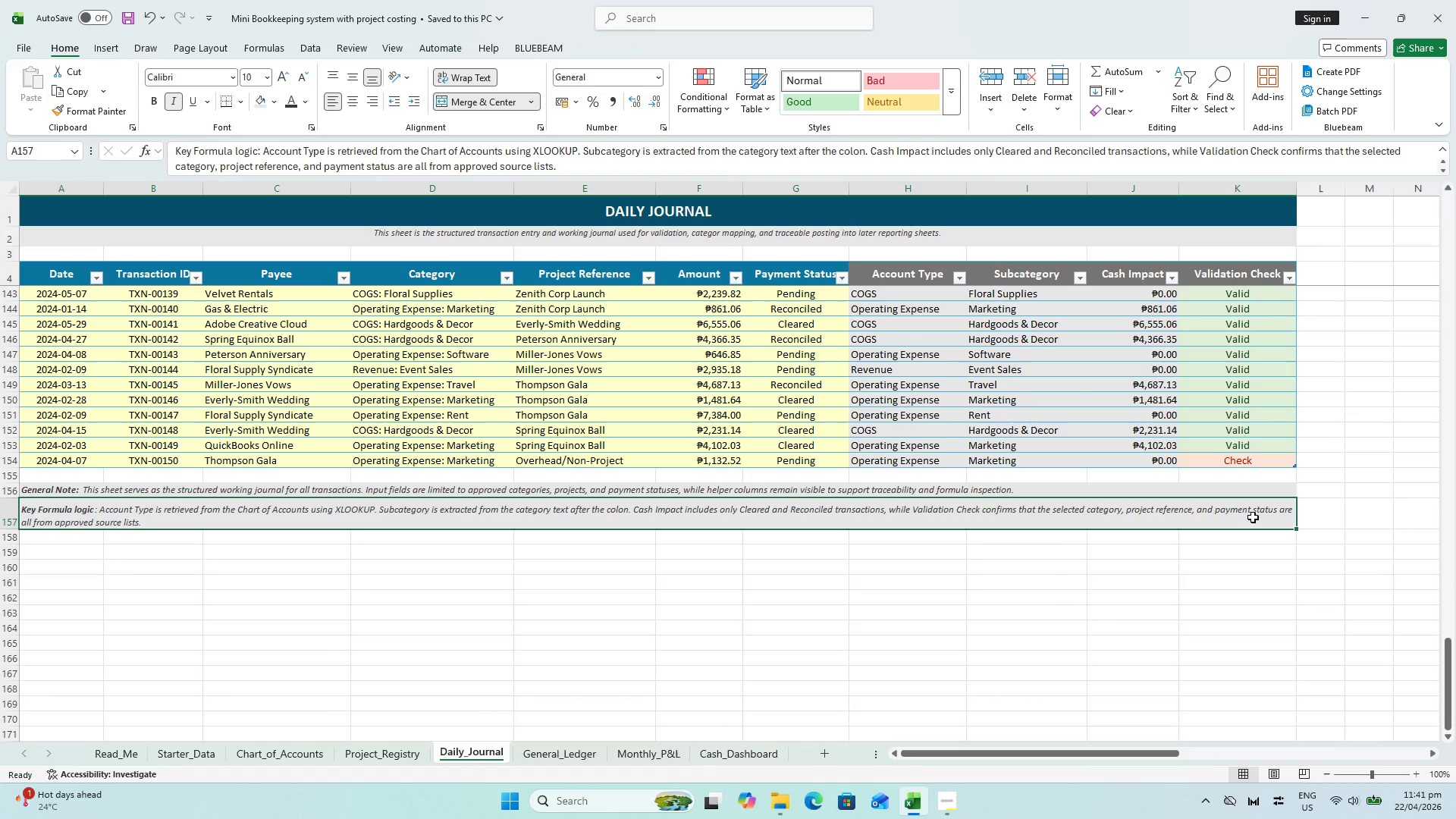 
scroll: coordinate [271, 443], scroll_direction: up, amount: 67.0
 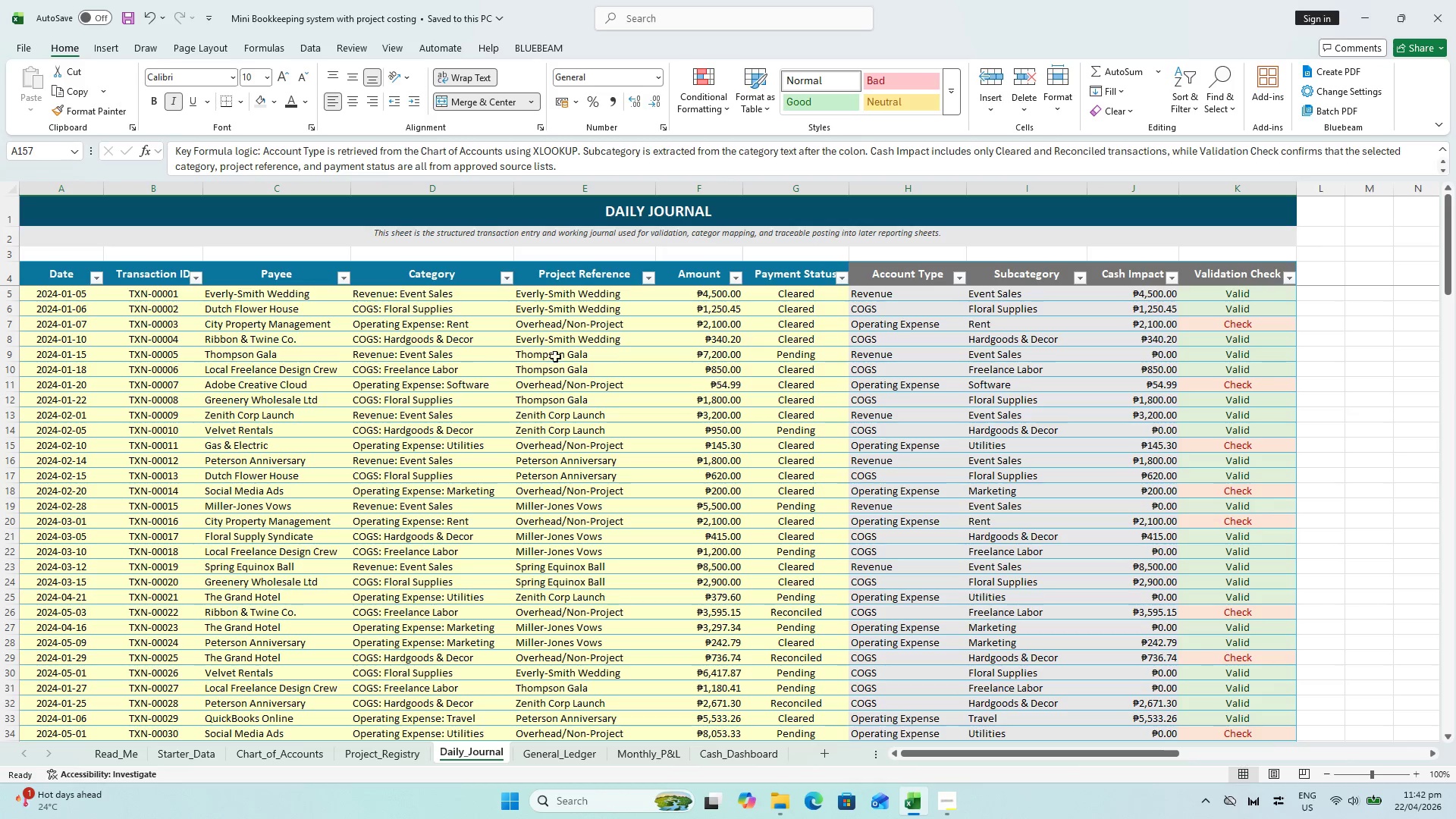 
hold_key(key=ShiftLeft, duration=1.69)
 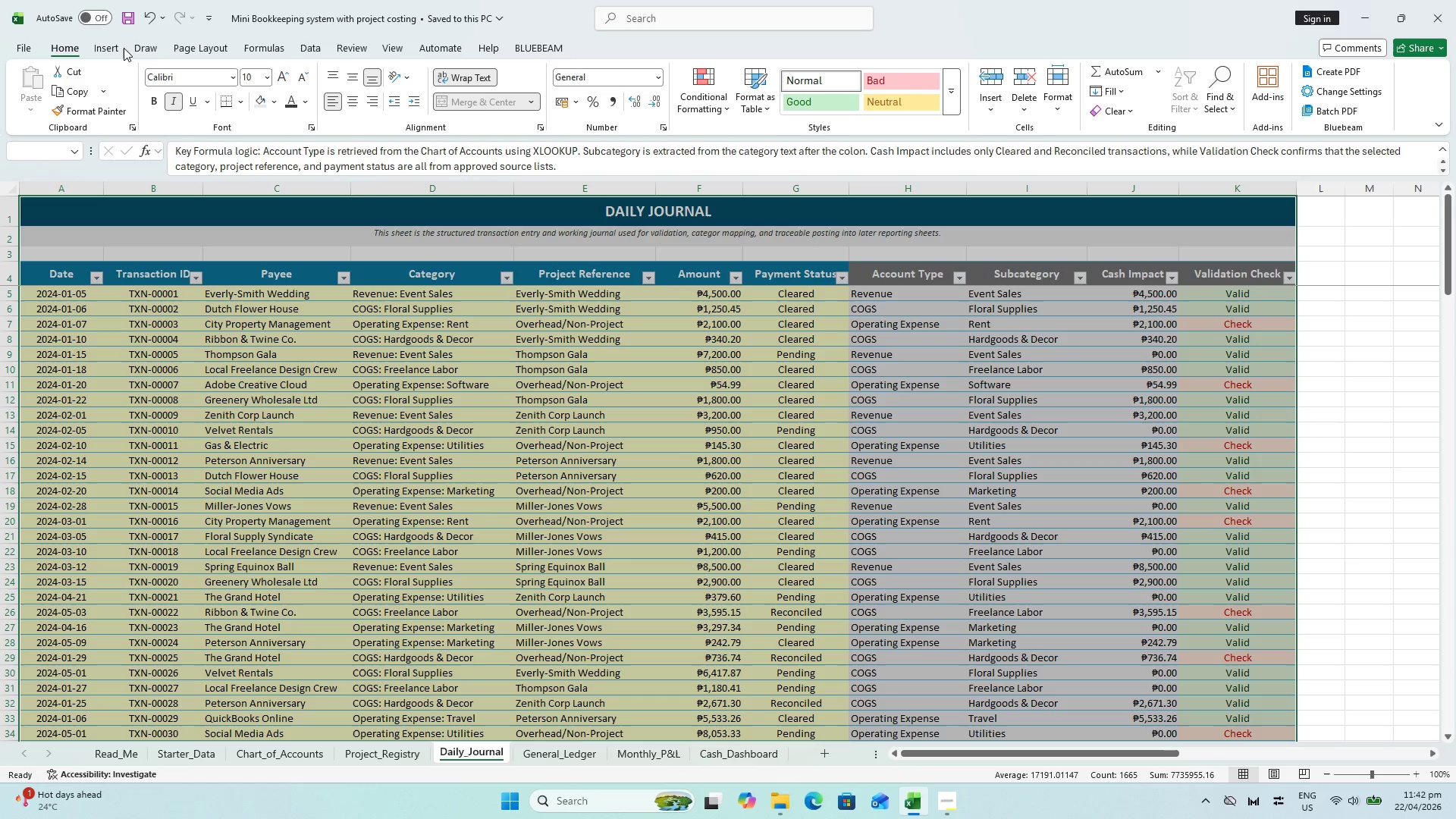 
key(Control+ControlLeft)
 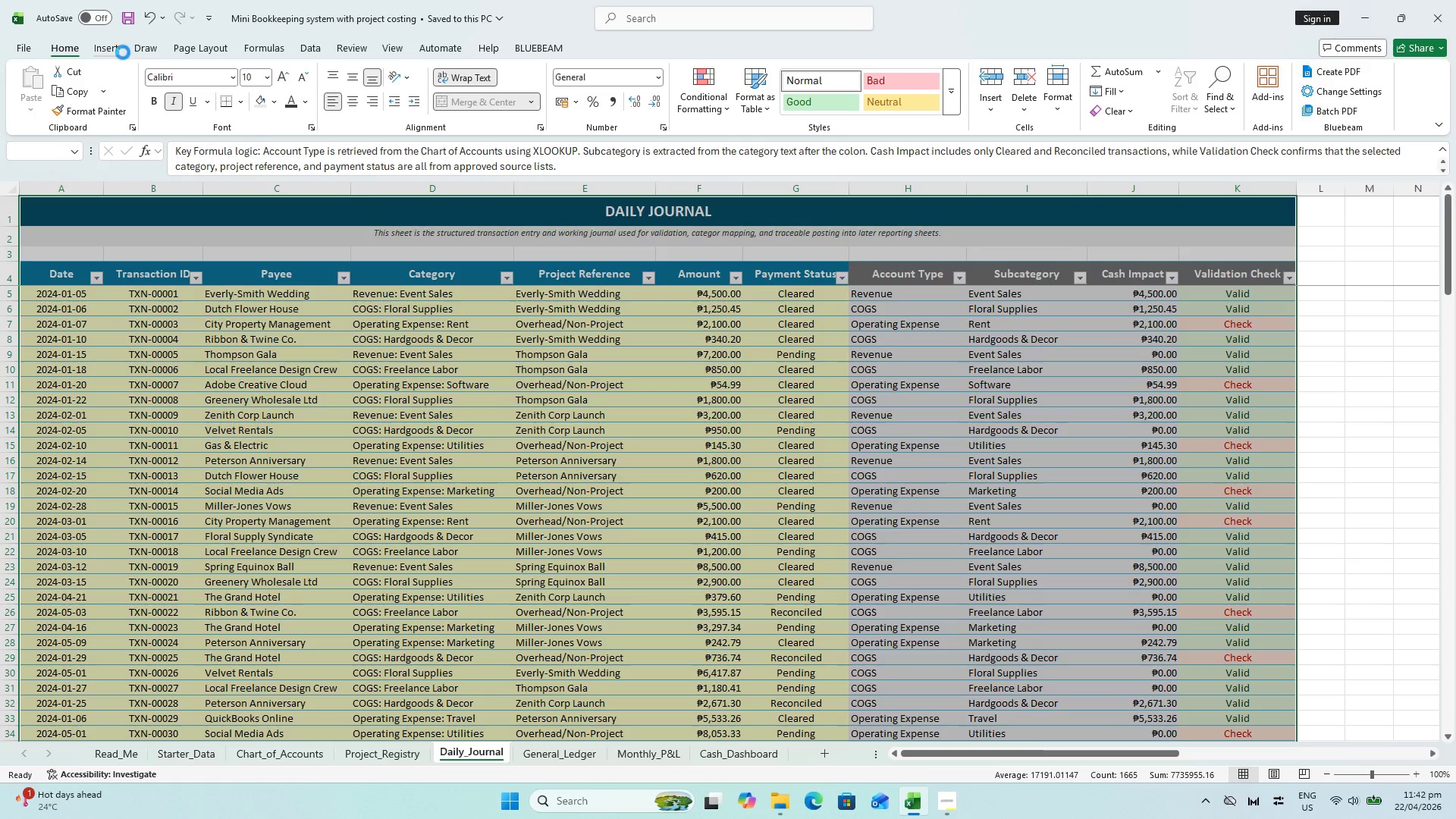 
key(Control+P)
 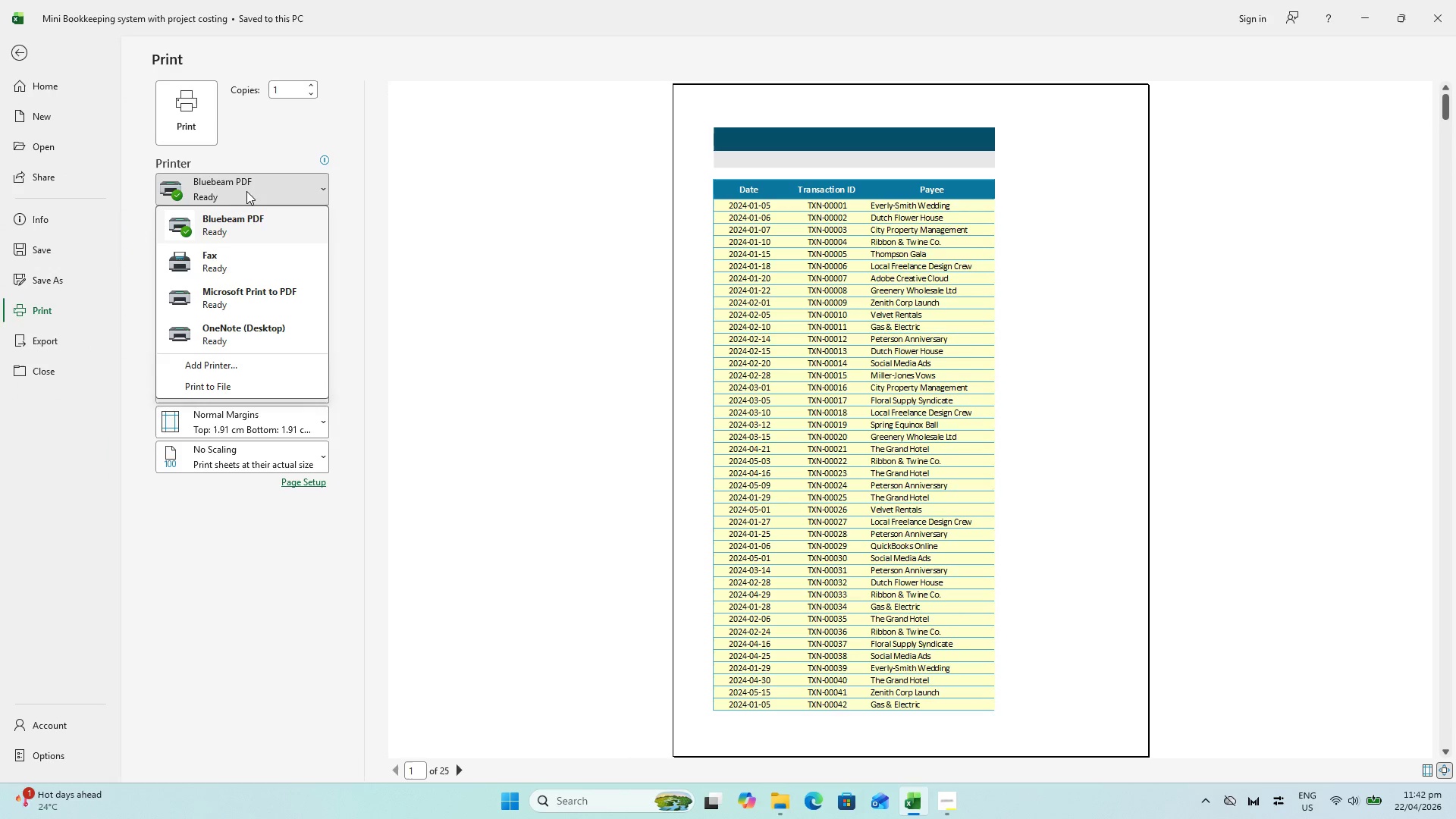 
left_click([261, 291])
 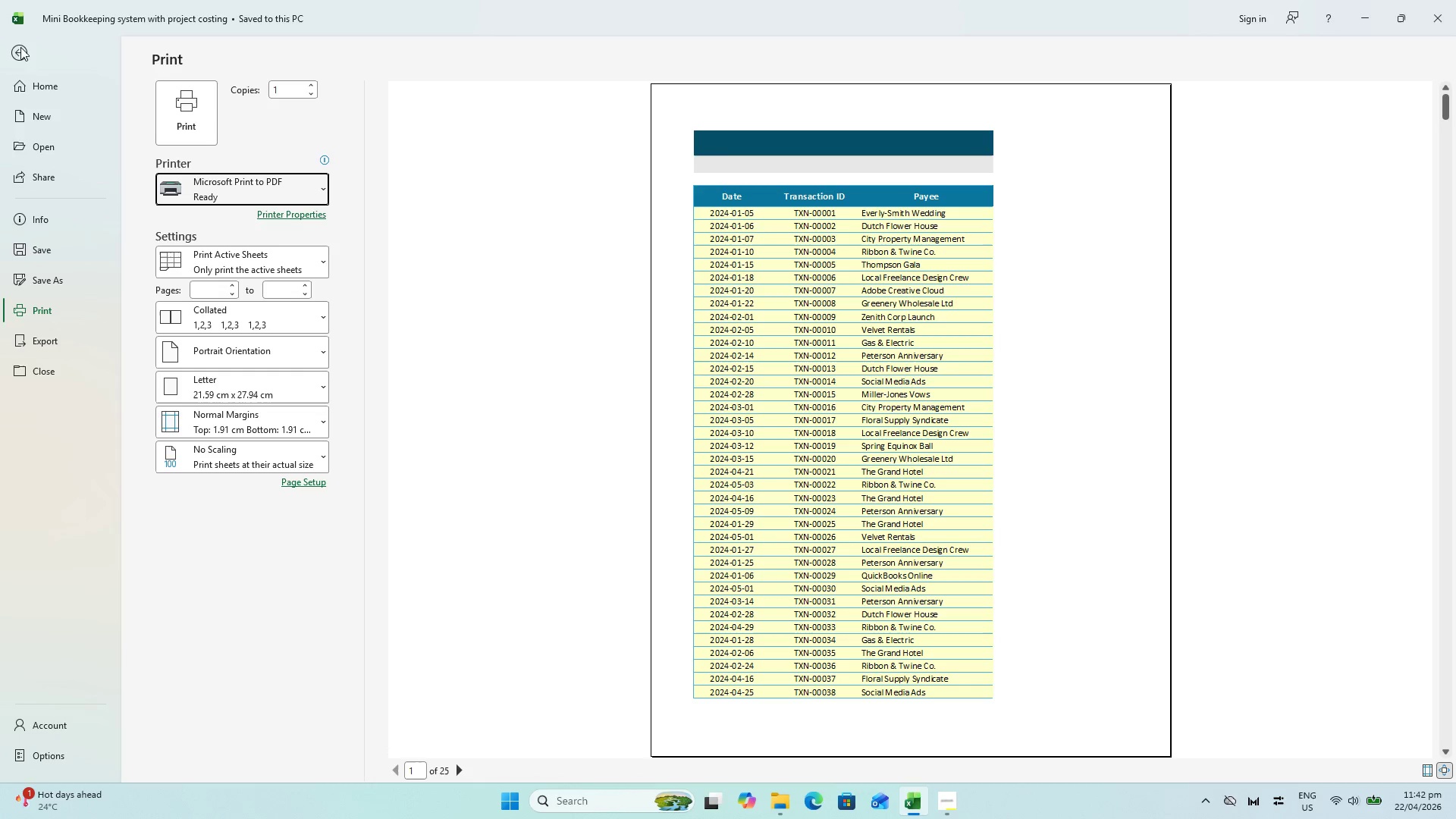 
left_click([16, 46])
 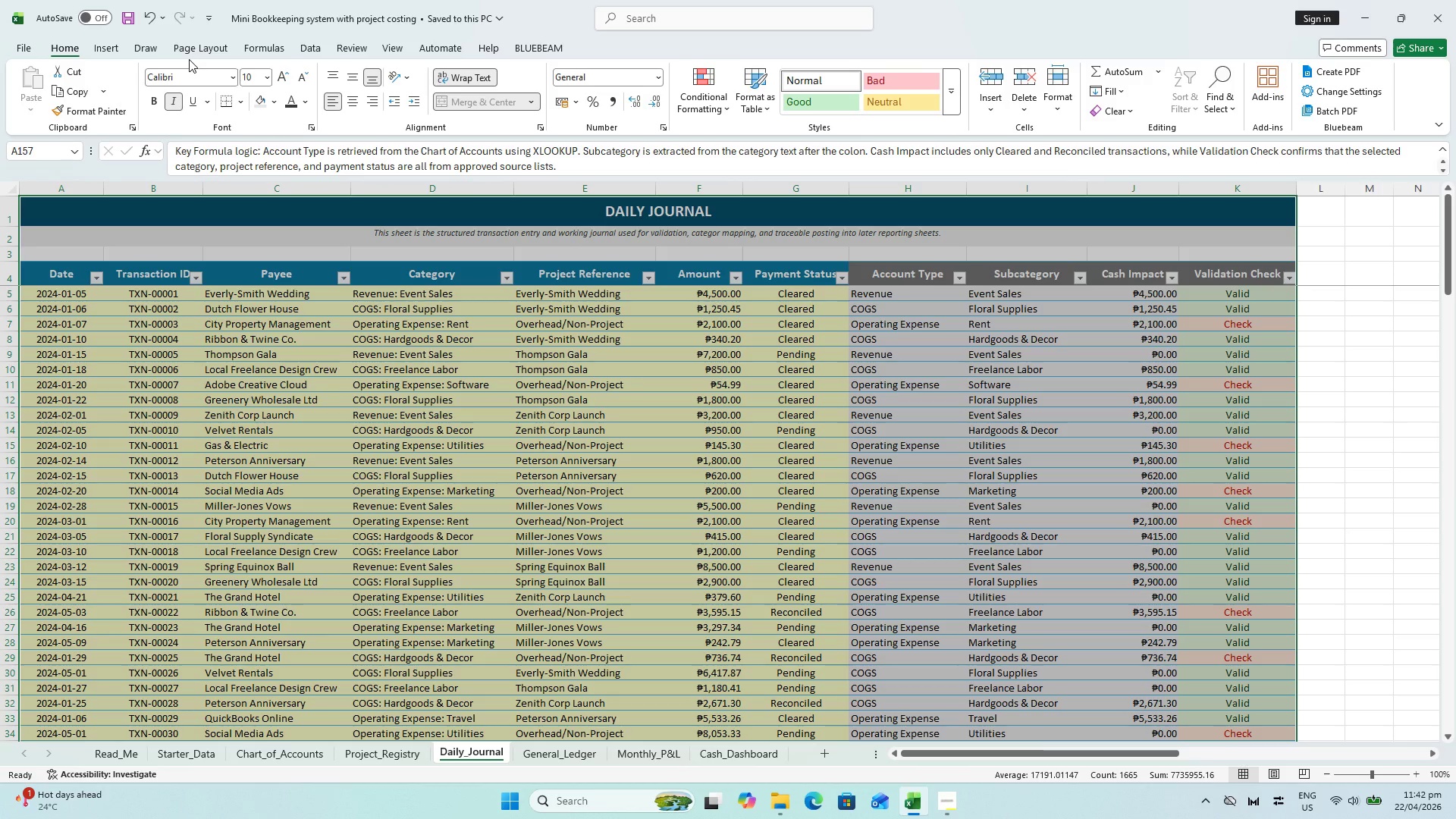 
double_click([192, 52])
 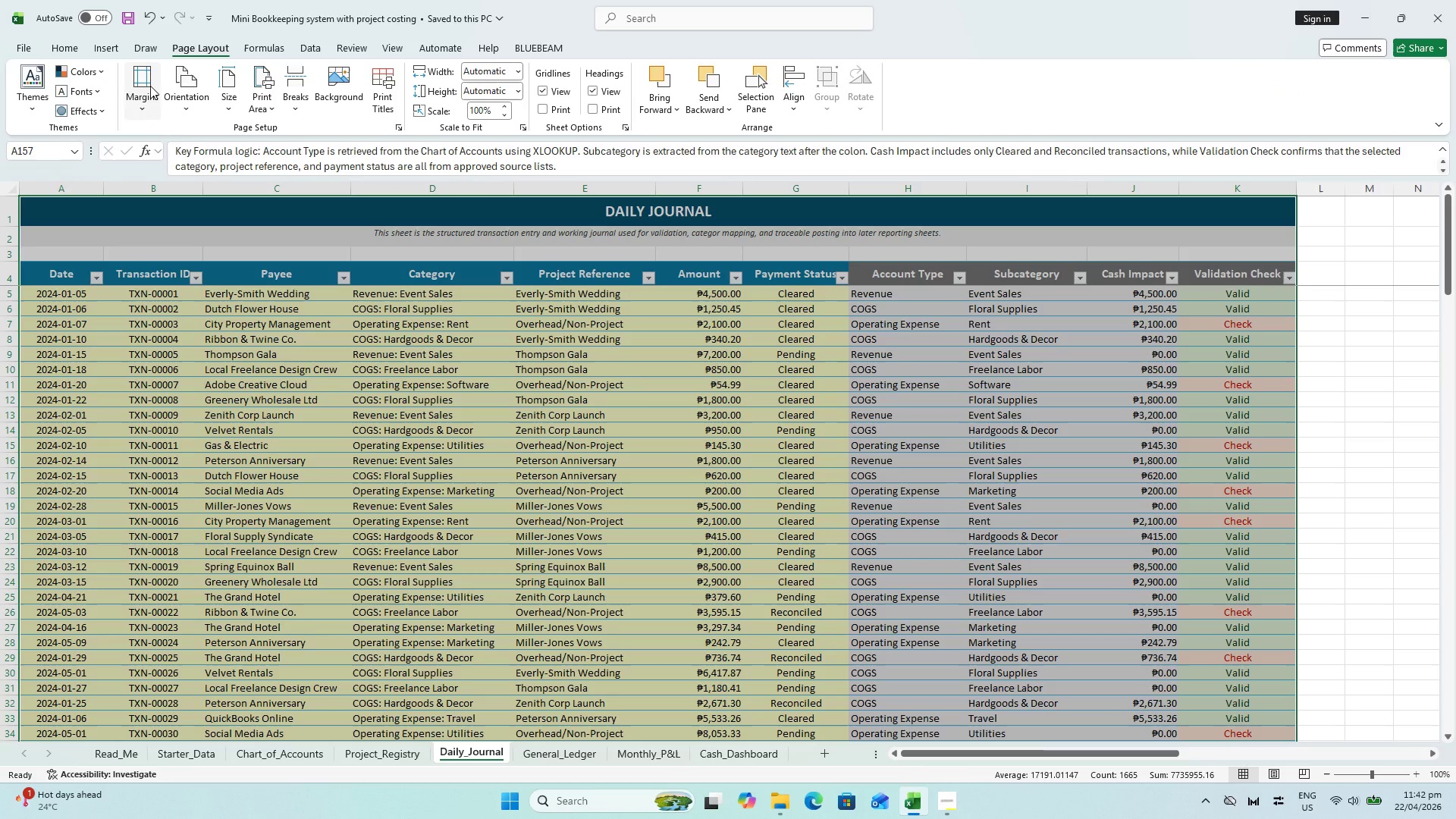 
left_click([150, 86])
 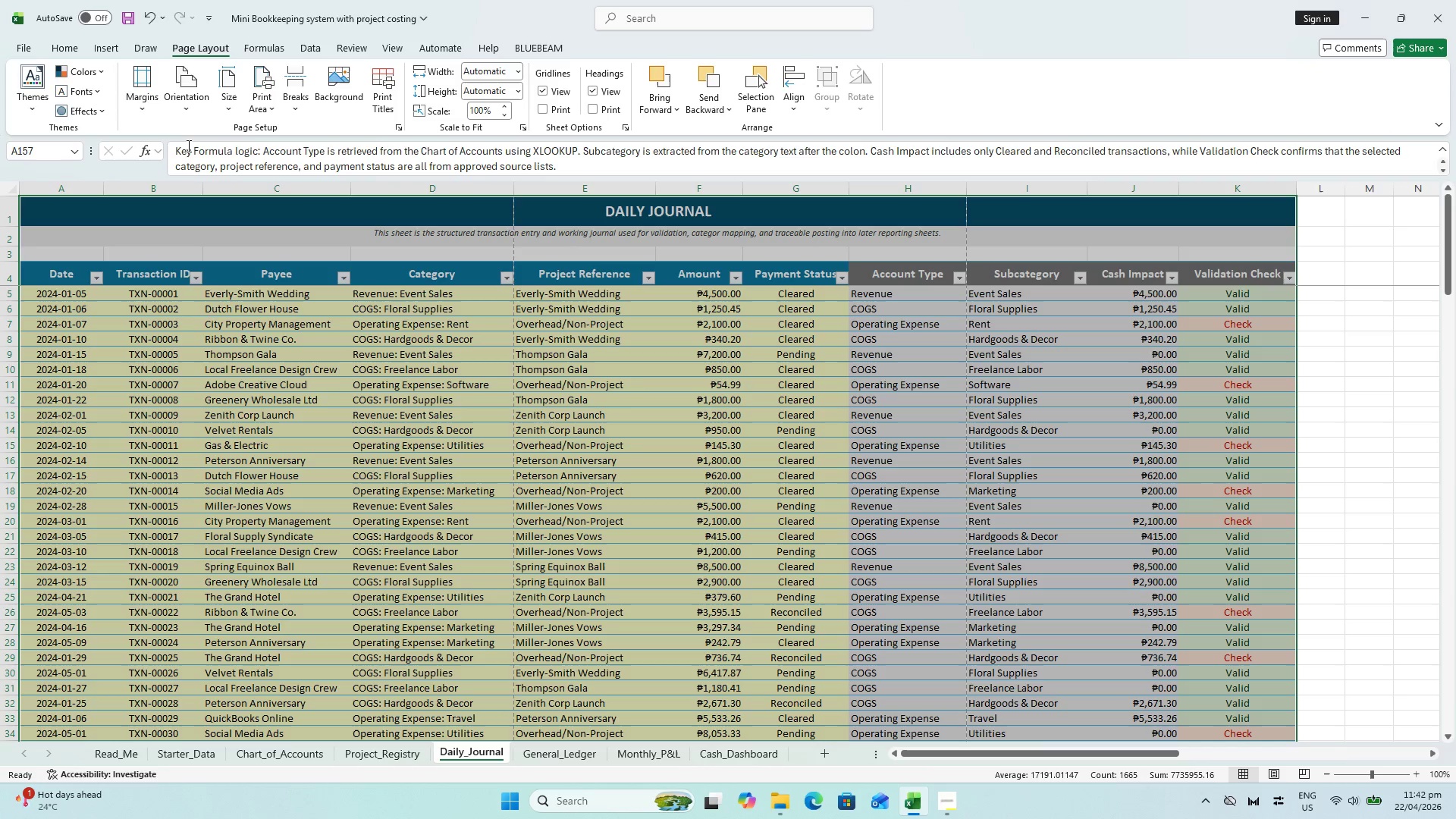 
left_click([142, 108])
 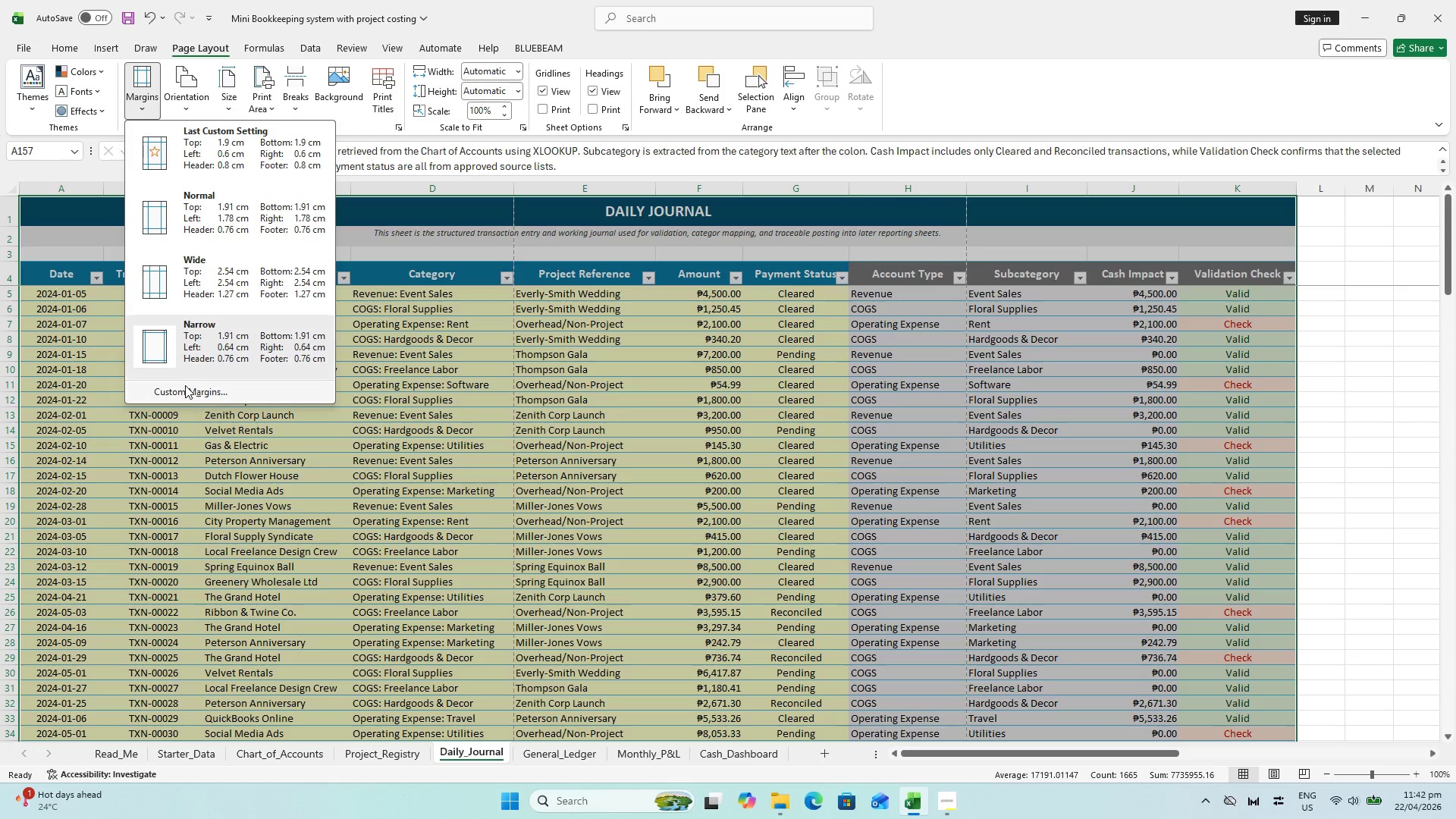 
left_click([185, 385])
 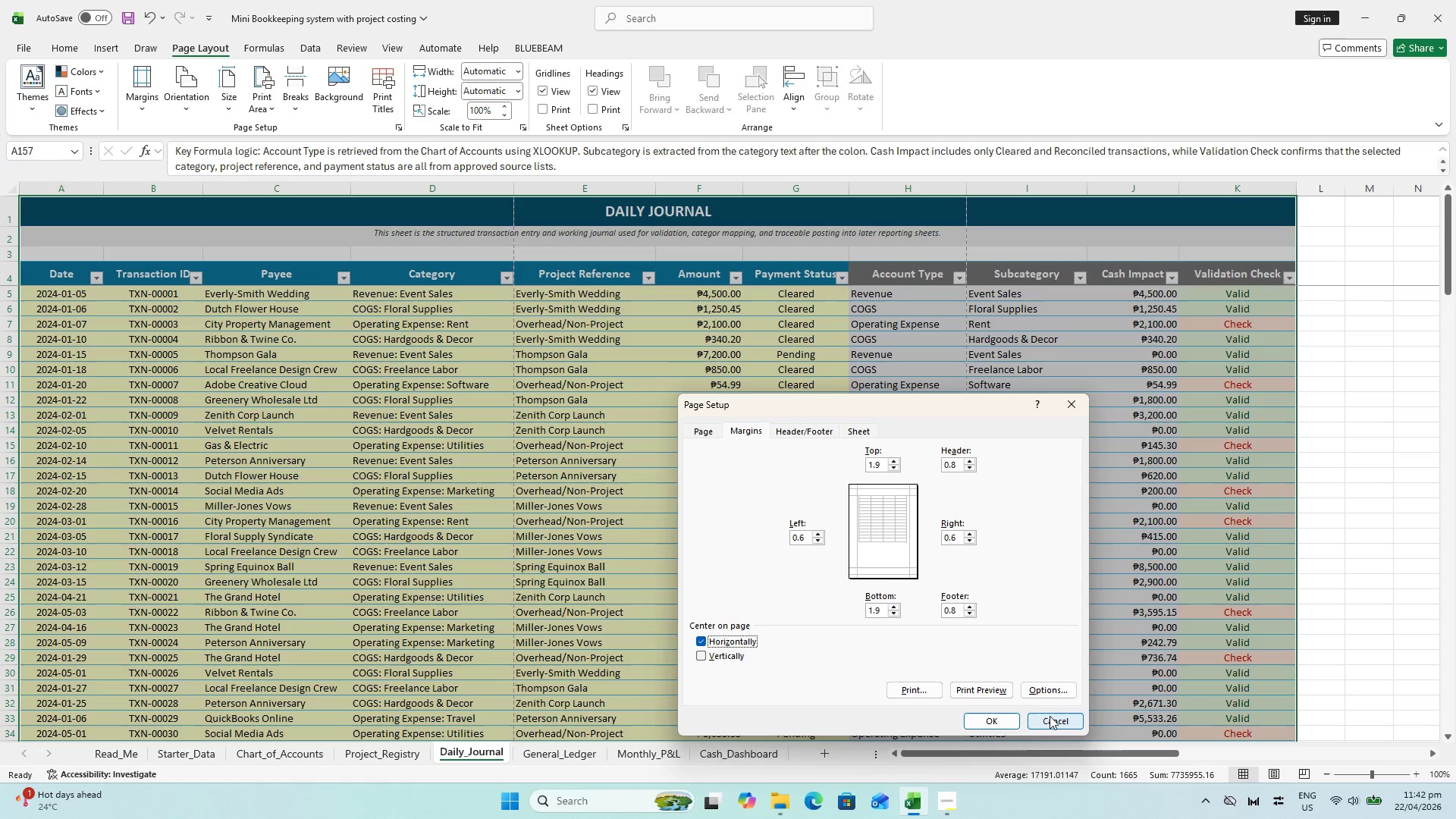 
left_click([999, 717])
 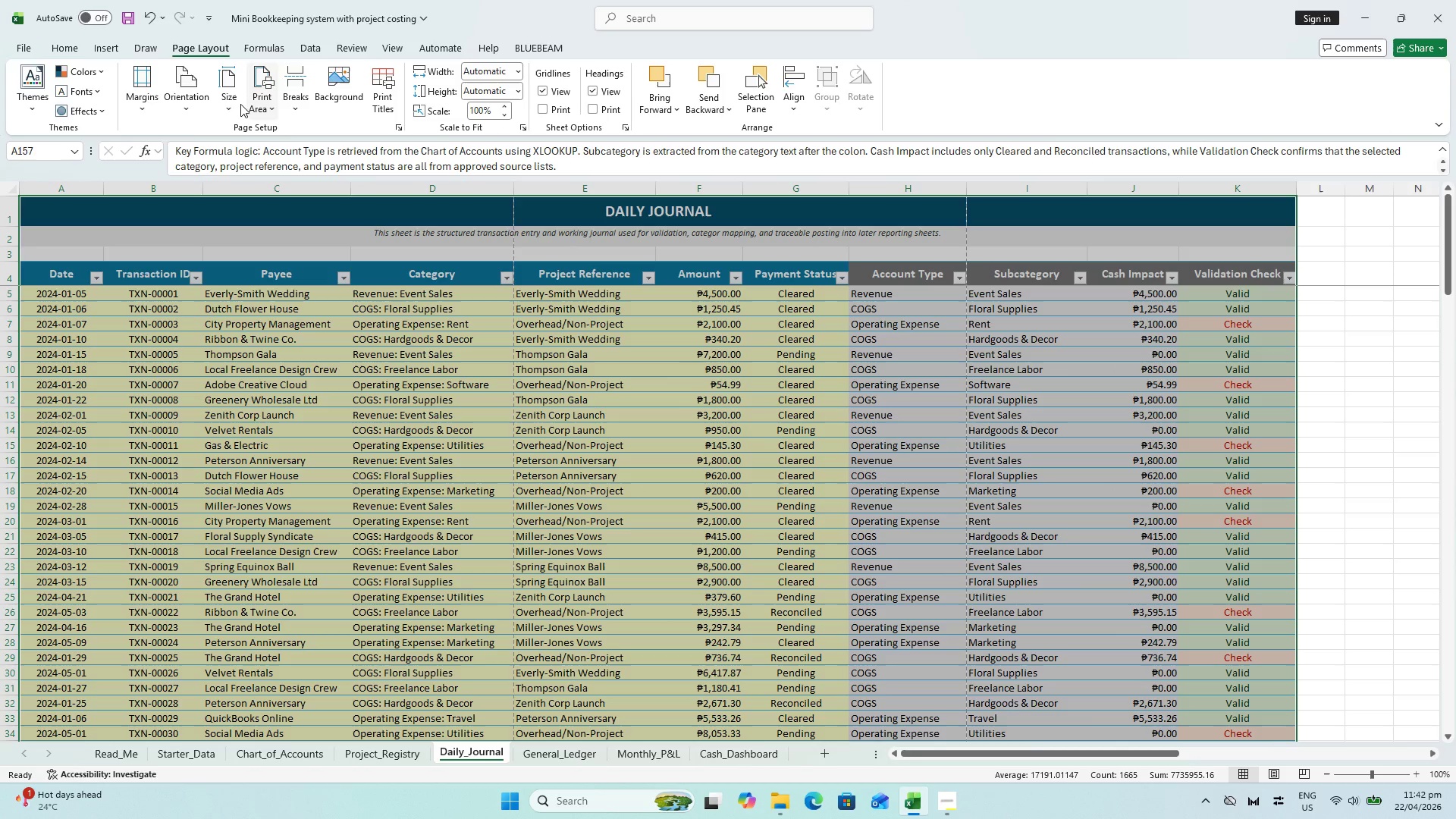 
left_click([177, 96])
 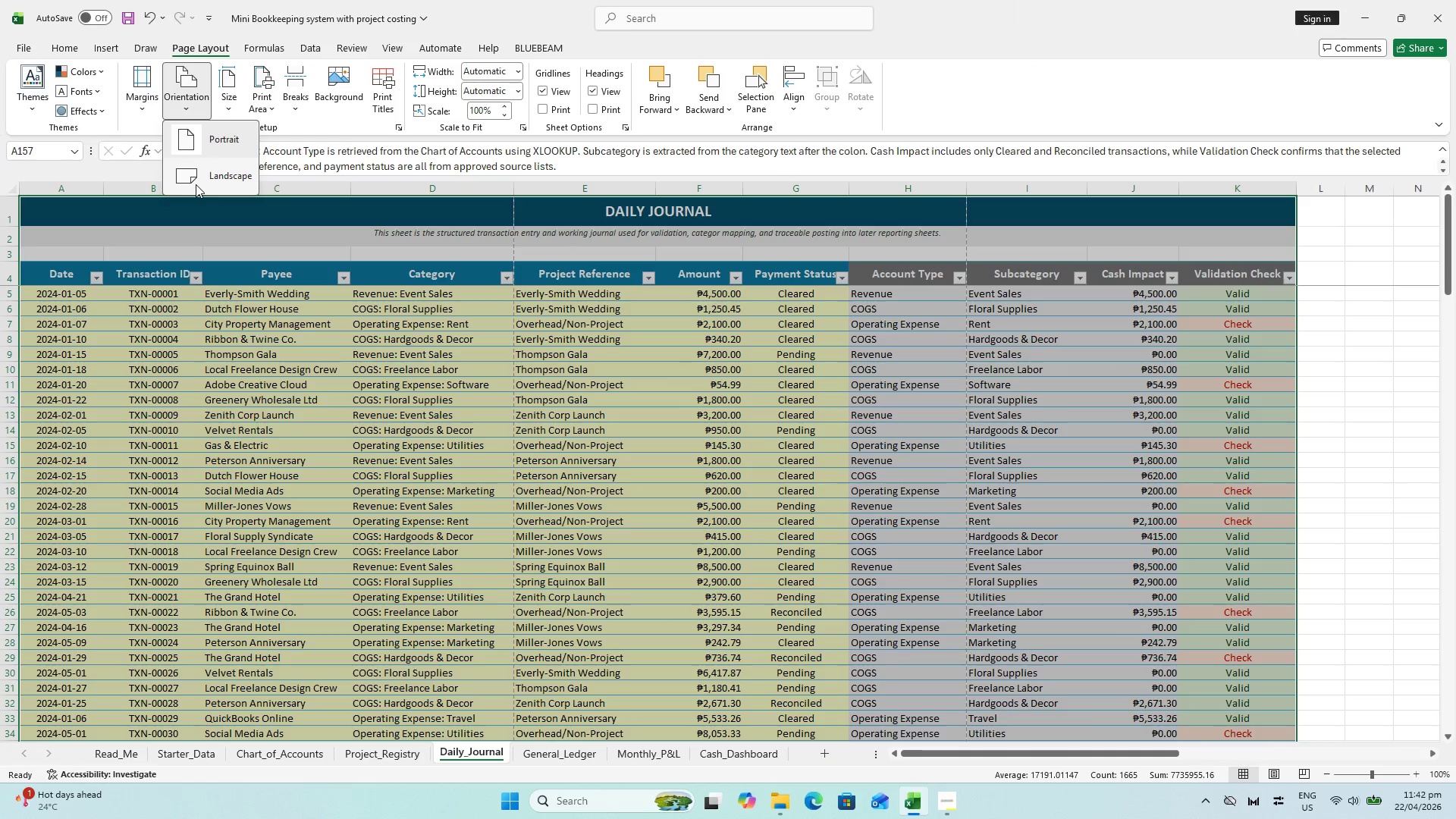 
left_click([196, 183])
 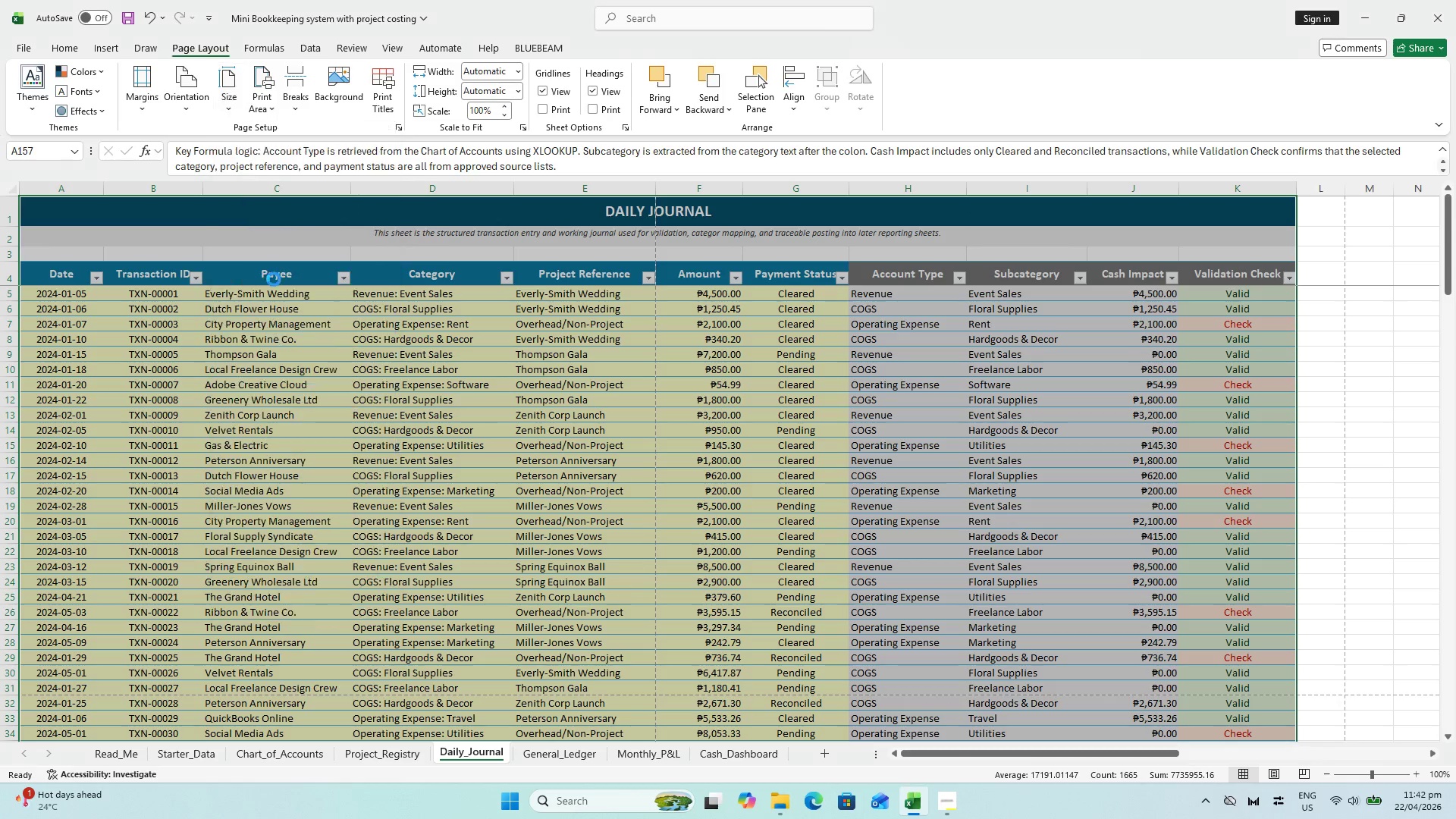 
left_click([268, 110])
 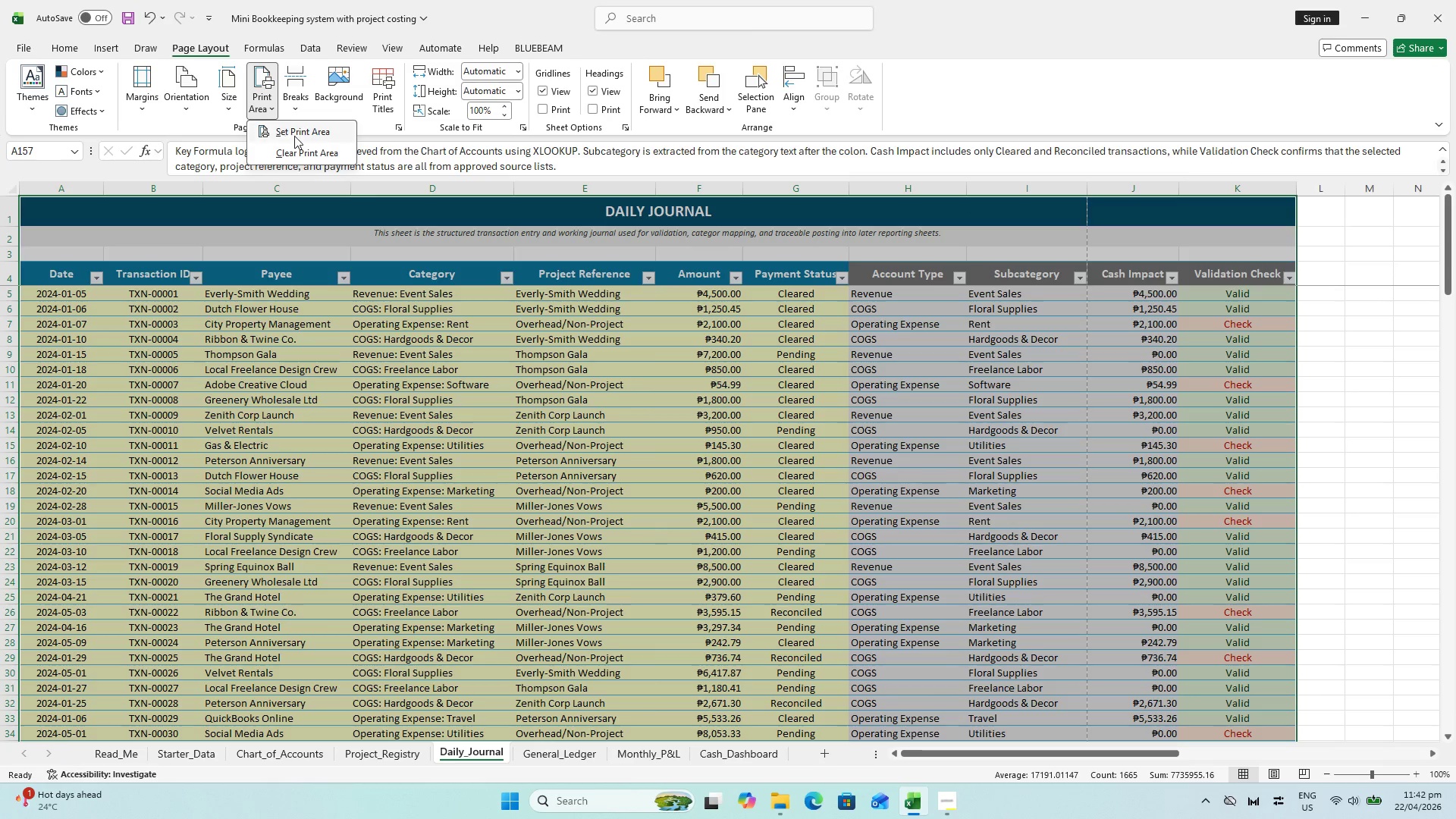 
left_click([294, 136])
 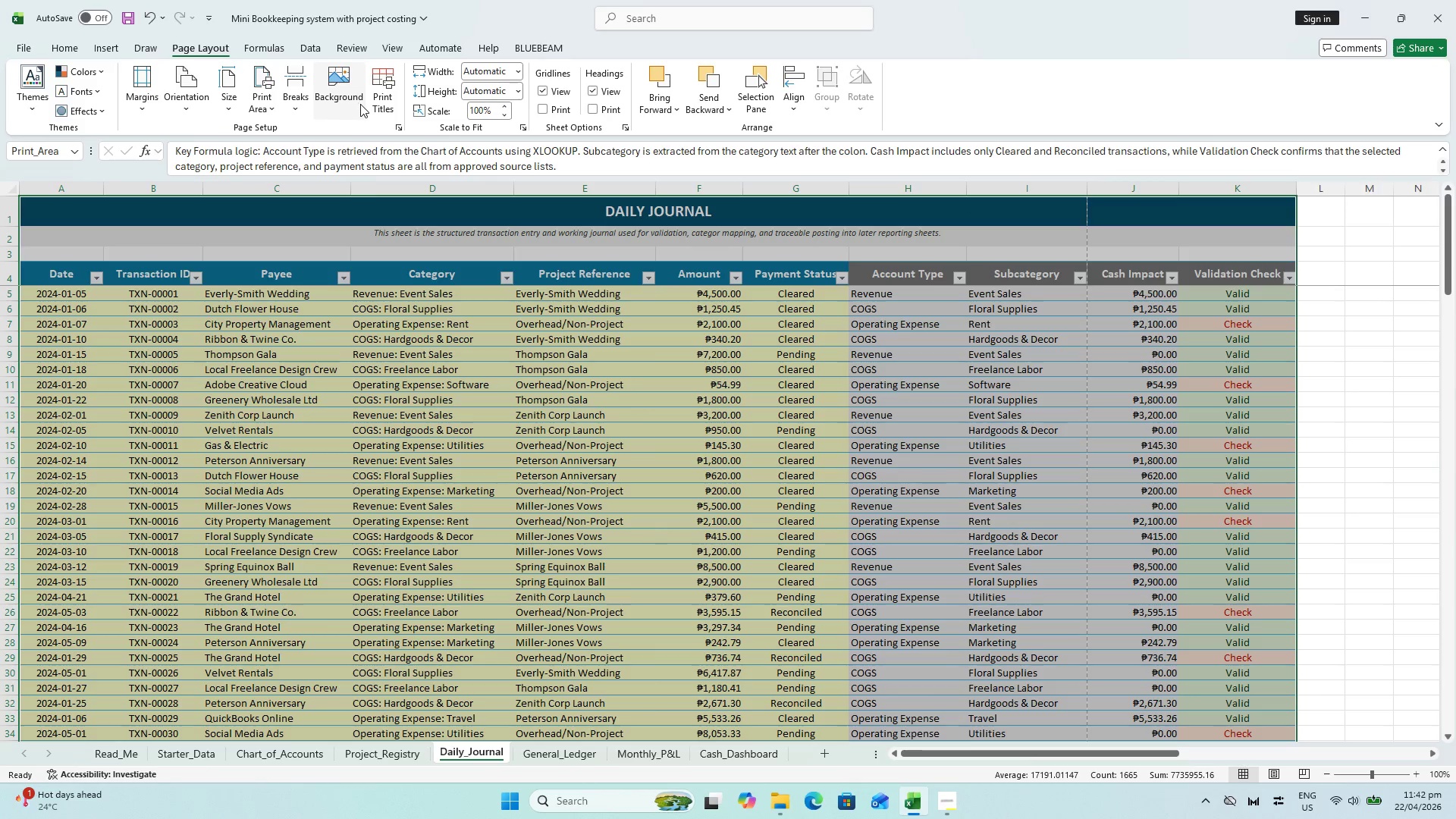 
scroll: coordinate [360, 104], scroll_direction: up, amount: 2.0
 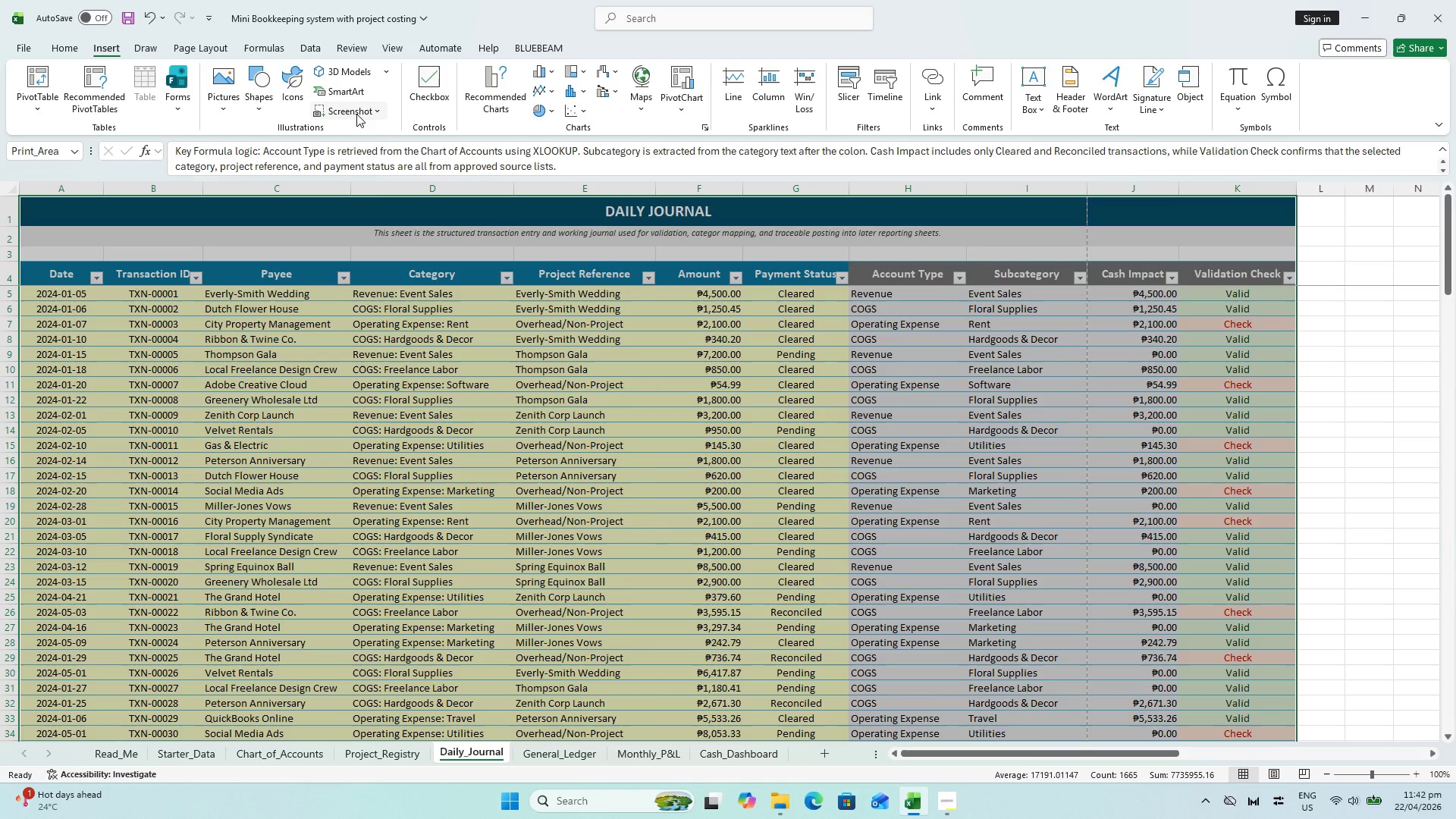 
scroll: coordinate [333, 92], scroll_direction: down, amount: 2.0
 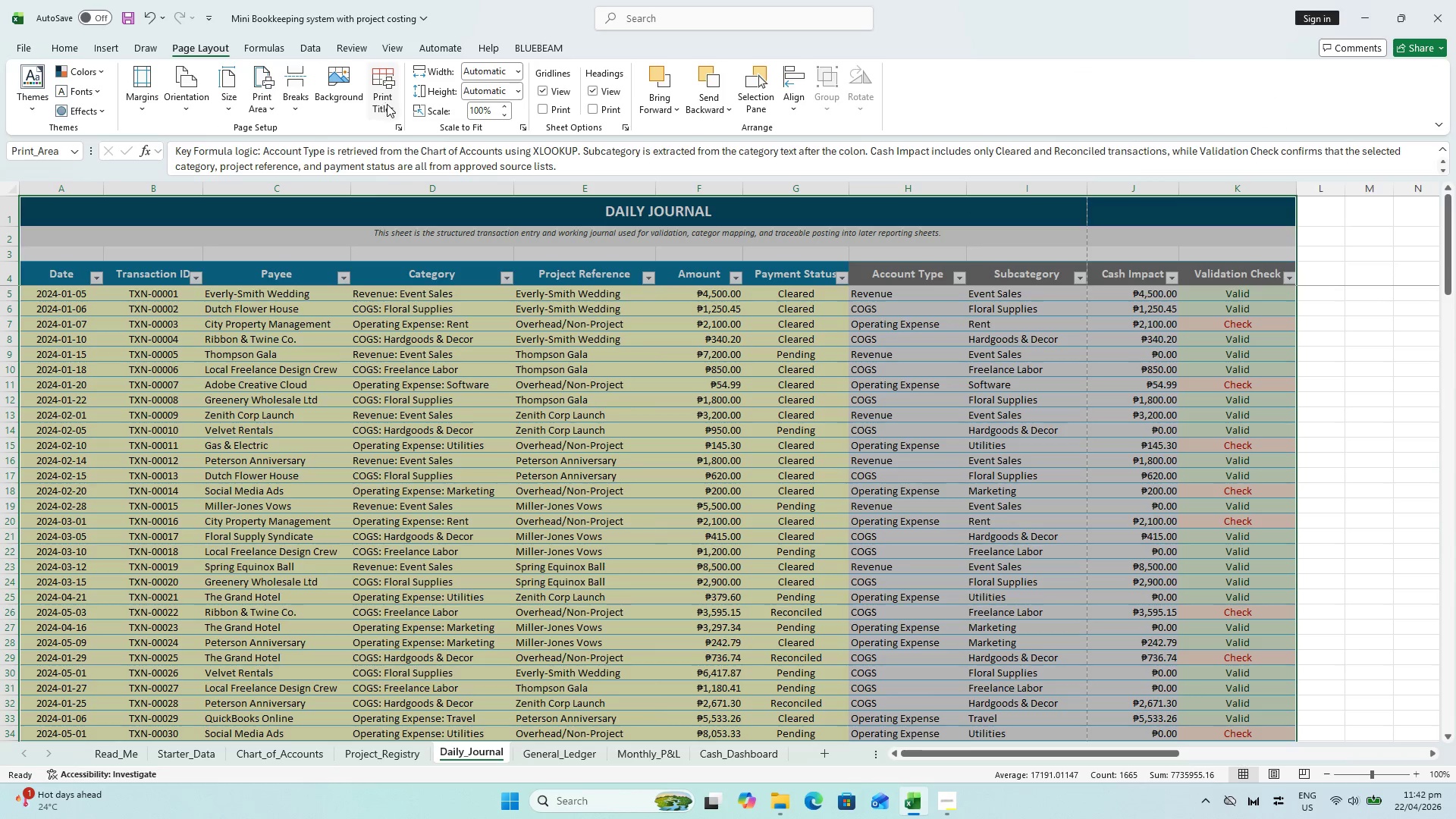 
left_click([387, 104])
 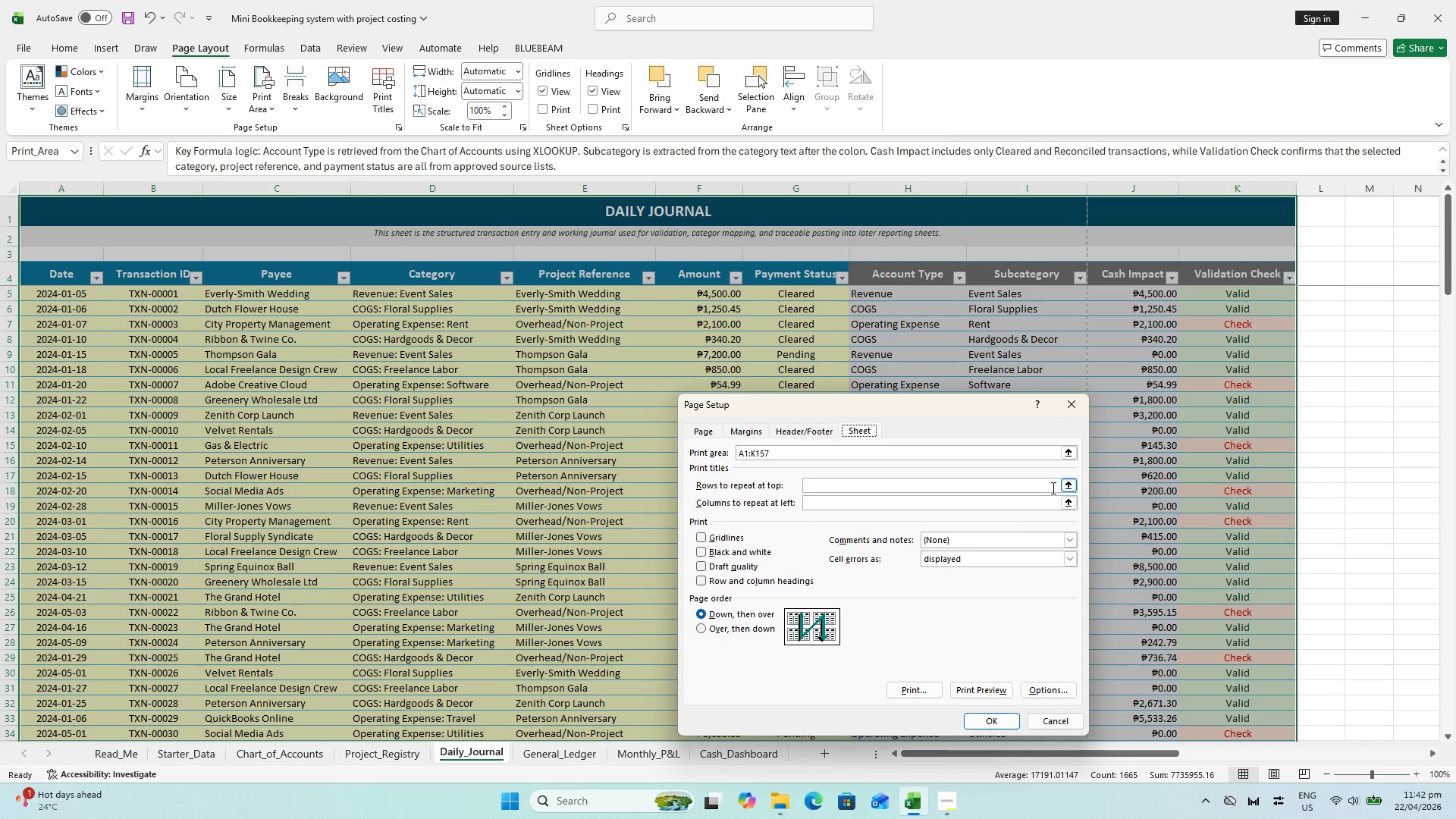 
left_click([1068, 486])
 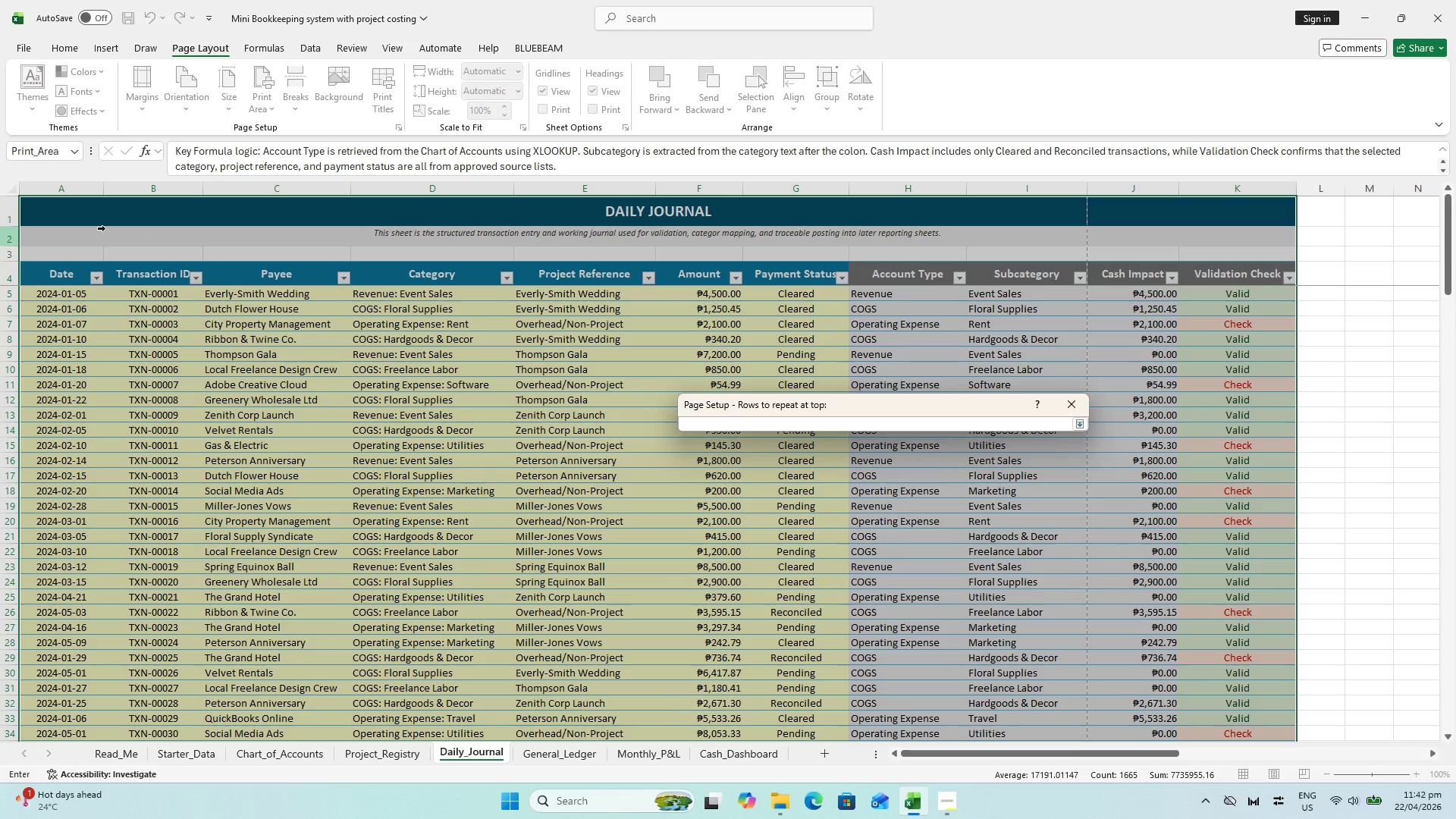 
scroll: coordinate [43, 209], scroll_direction: up, amount: 3.0
 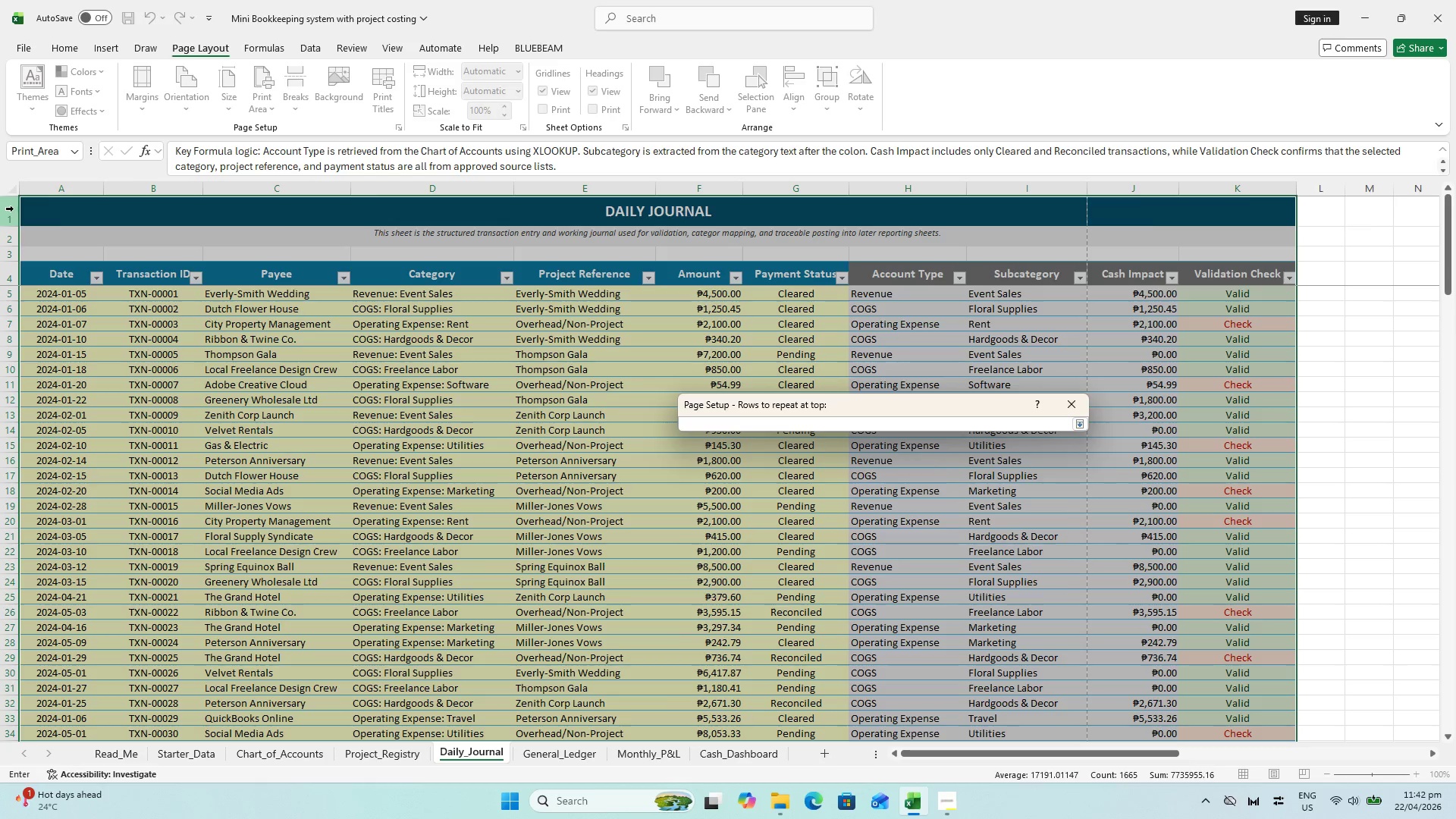 
left_click_drag(start_coordinate=[14, 209], to_coordinate=[14, 276])
 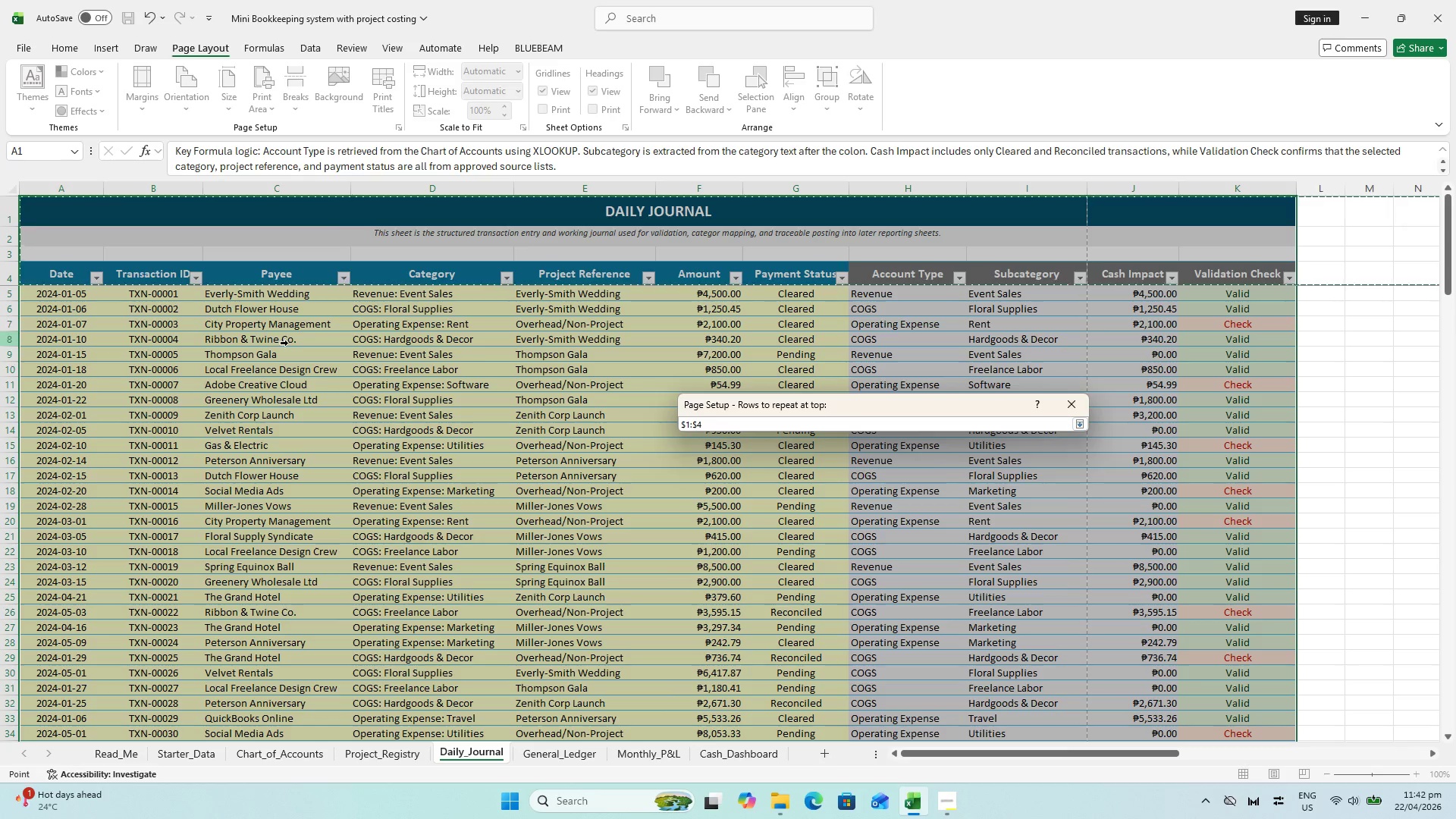 
scroll: coordinate [361, 374], scroll_direction: up, amount: 4.0
 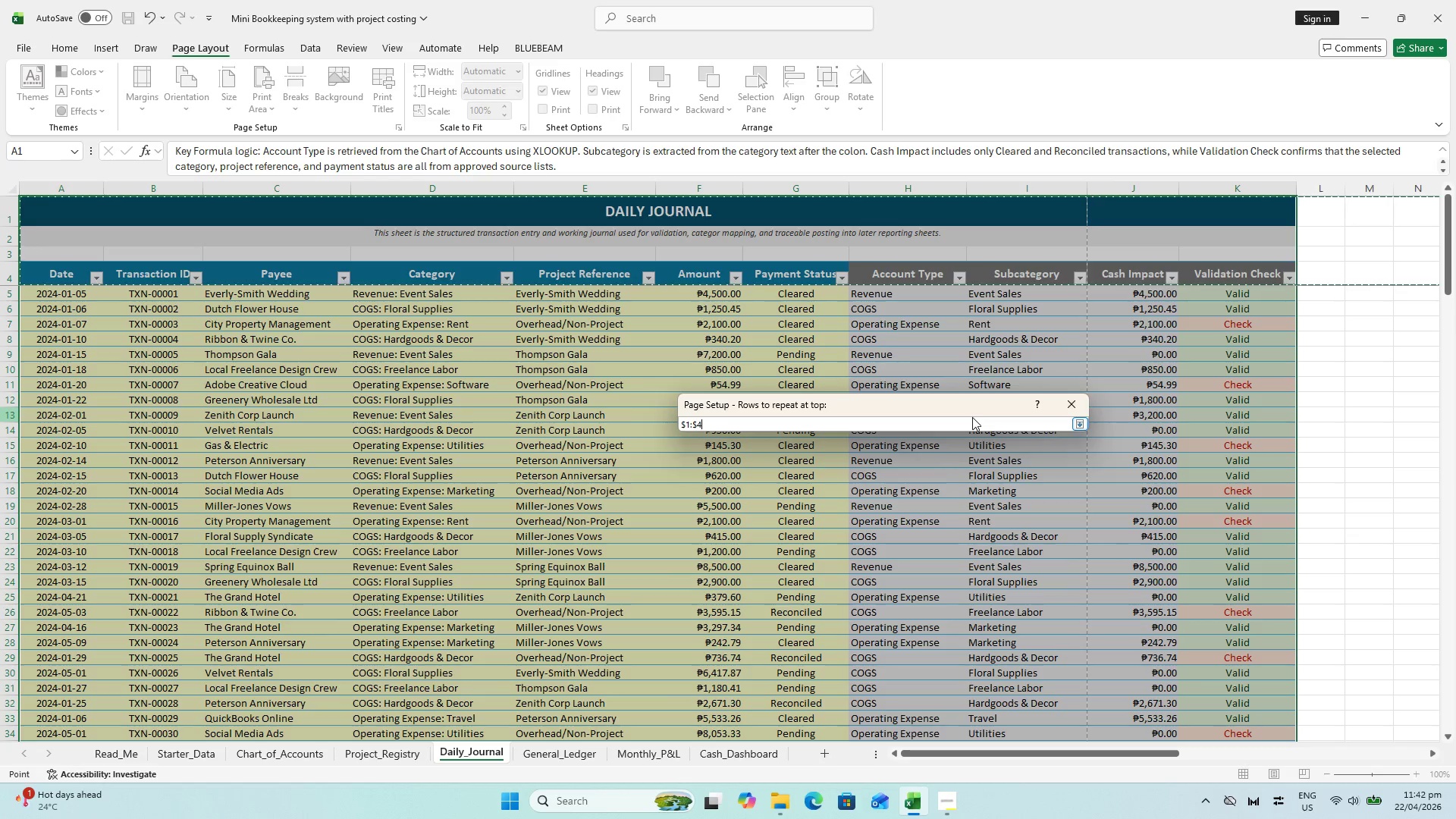 
key(Enter)
 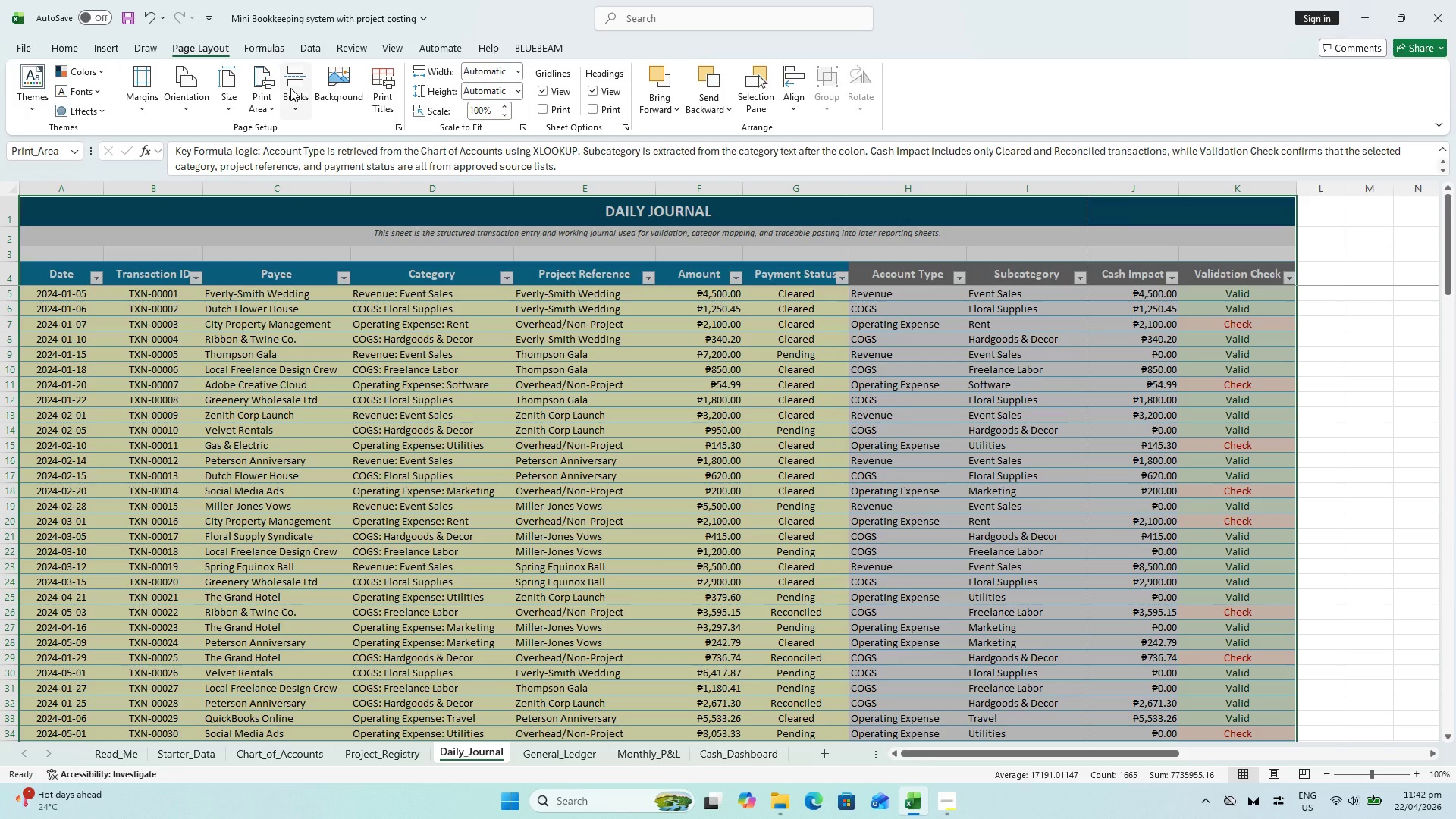 
wait(5.25)
 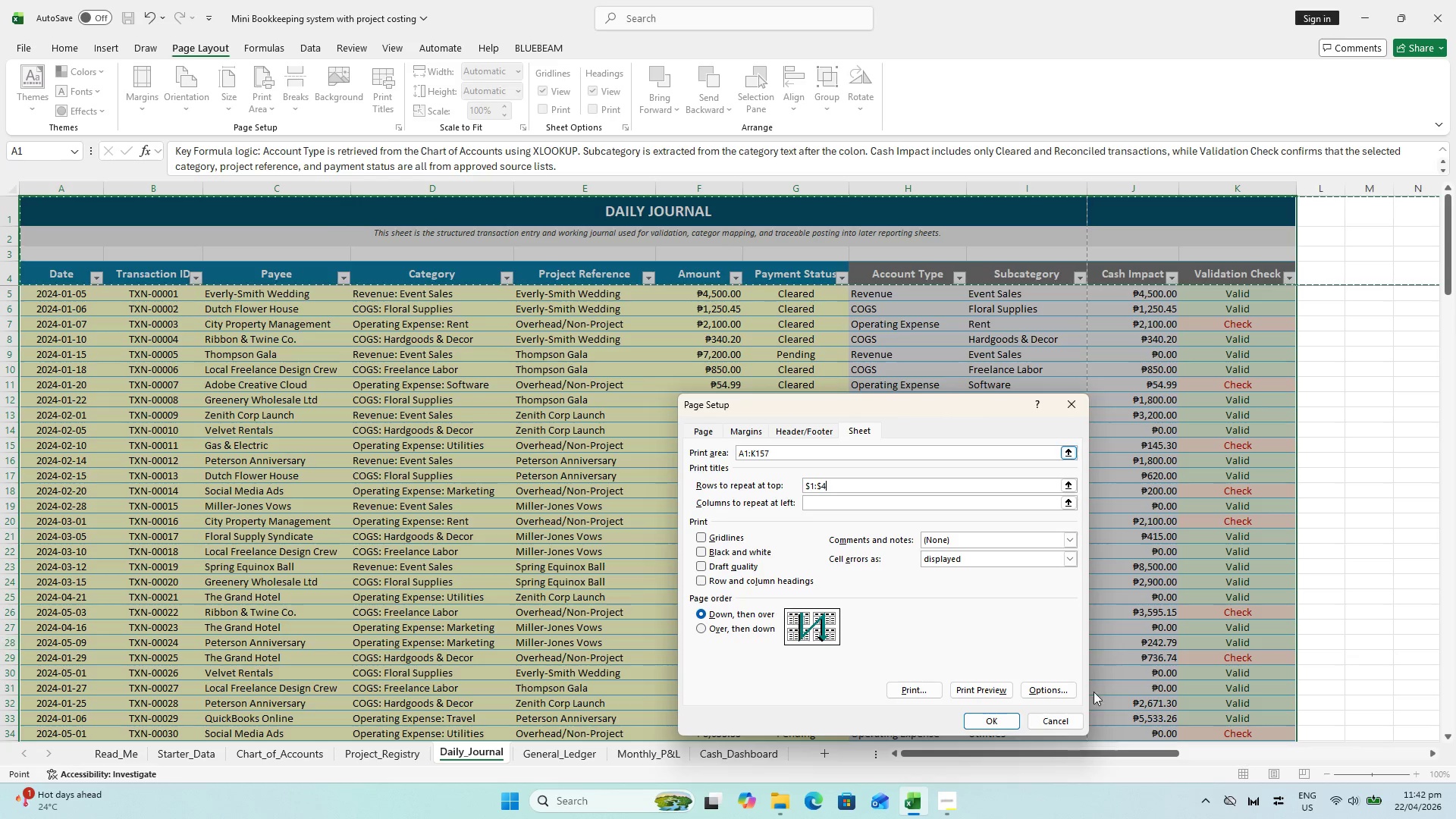 
scroll: coordinate [592, 467], scroll_direction: down, amount: 1.0
 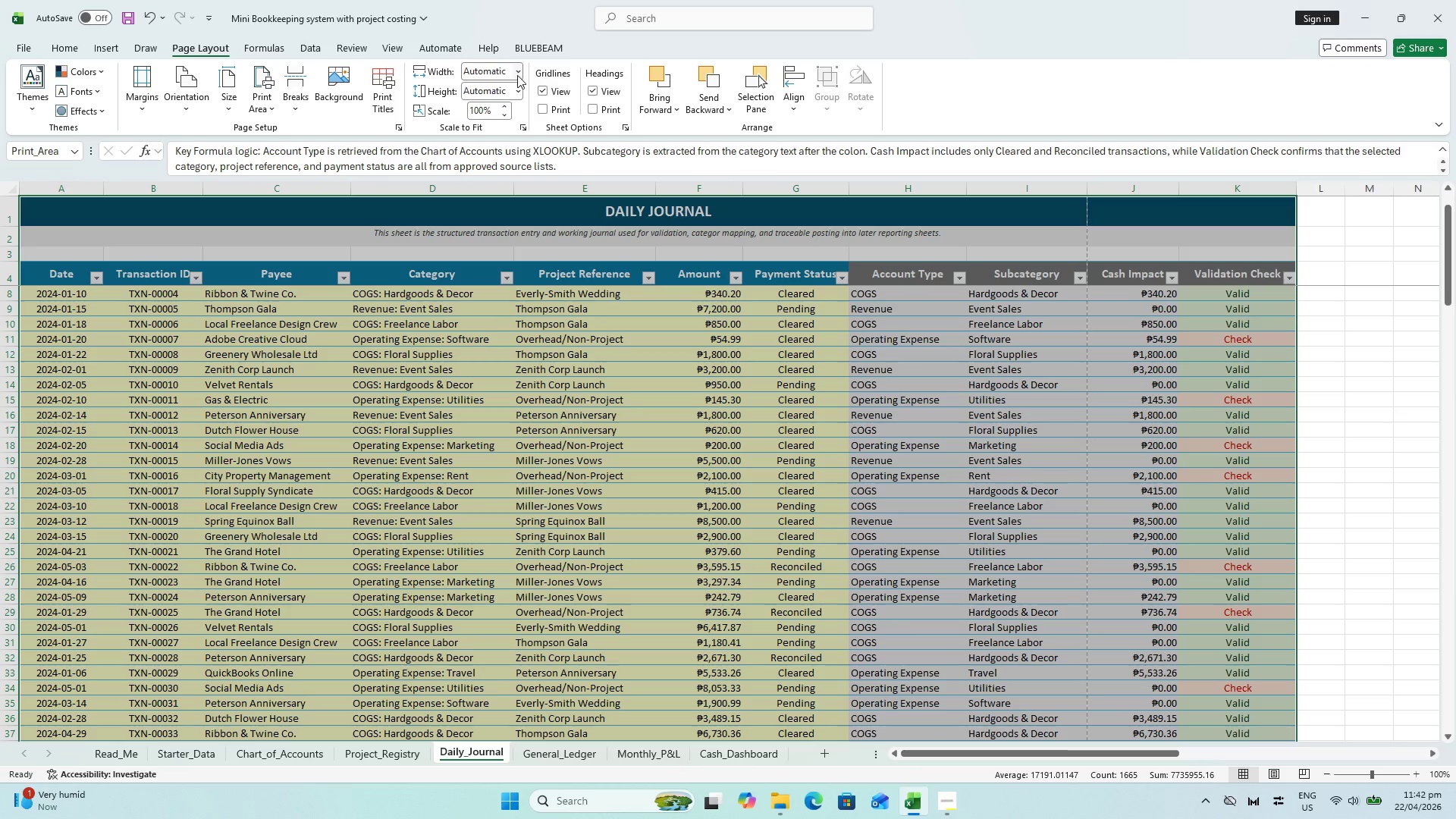 
left_click([517, 75])
 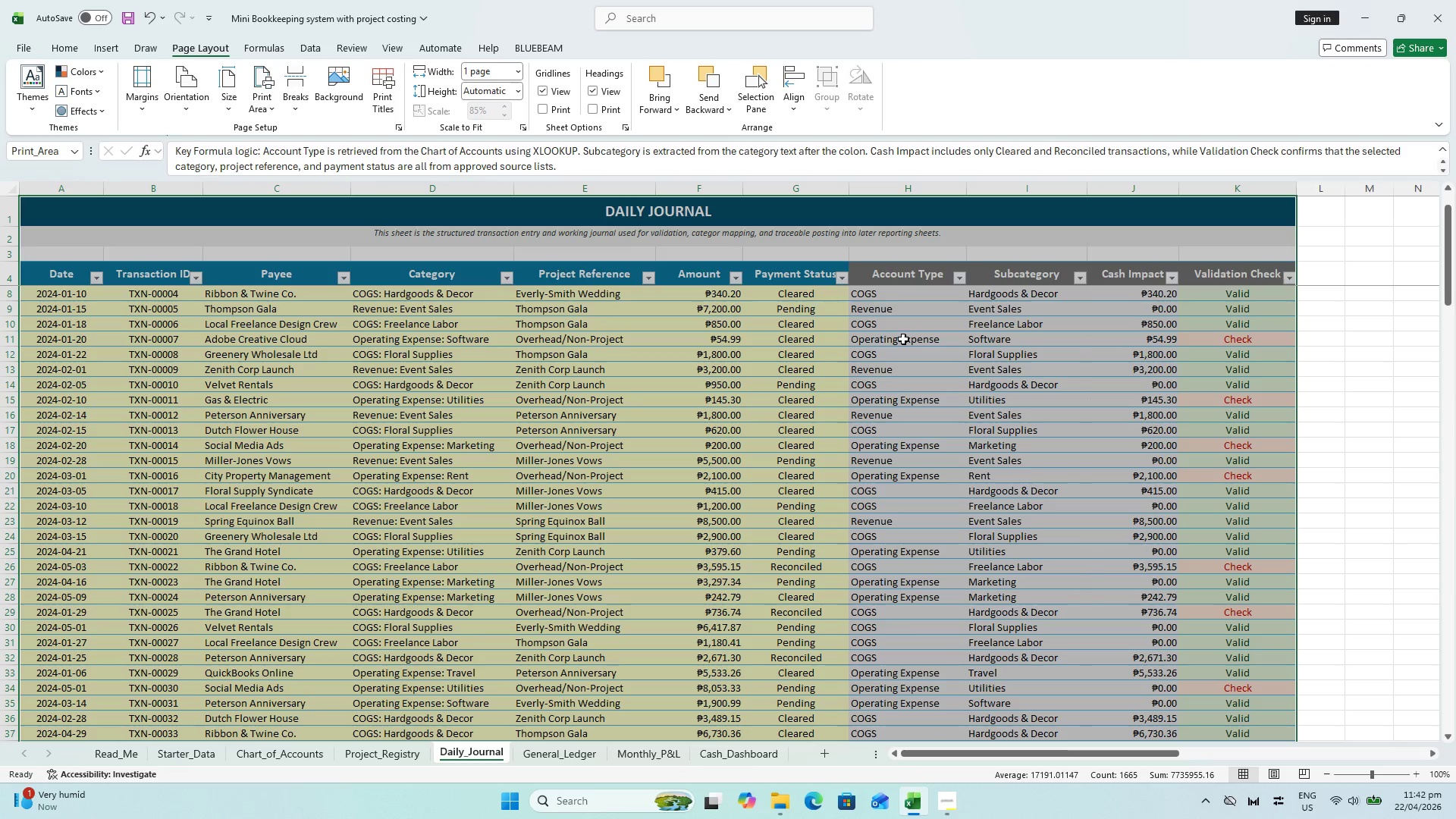 
key(Control+P)
 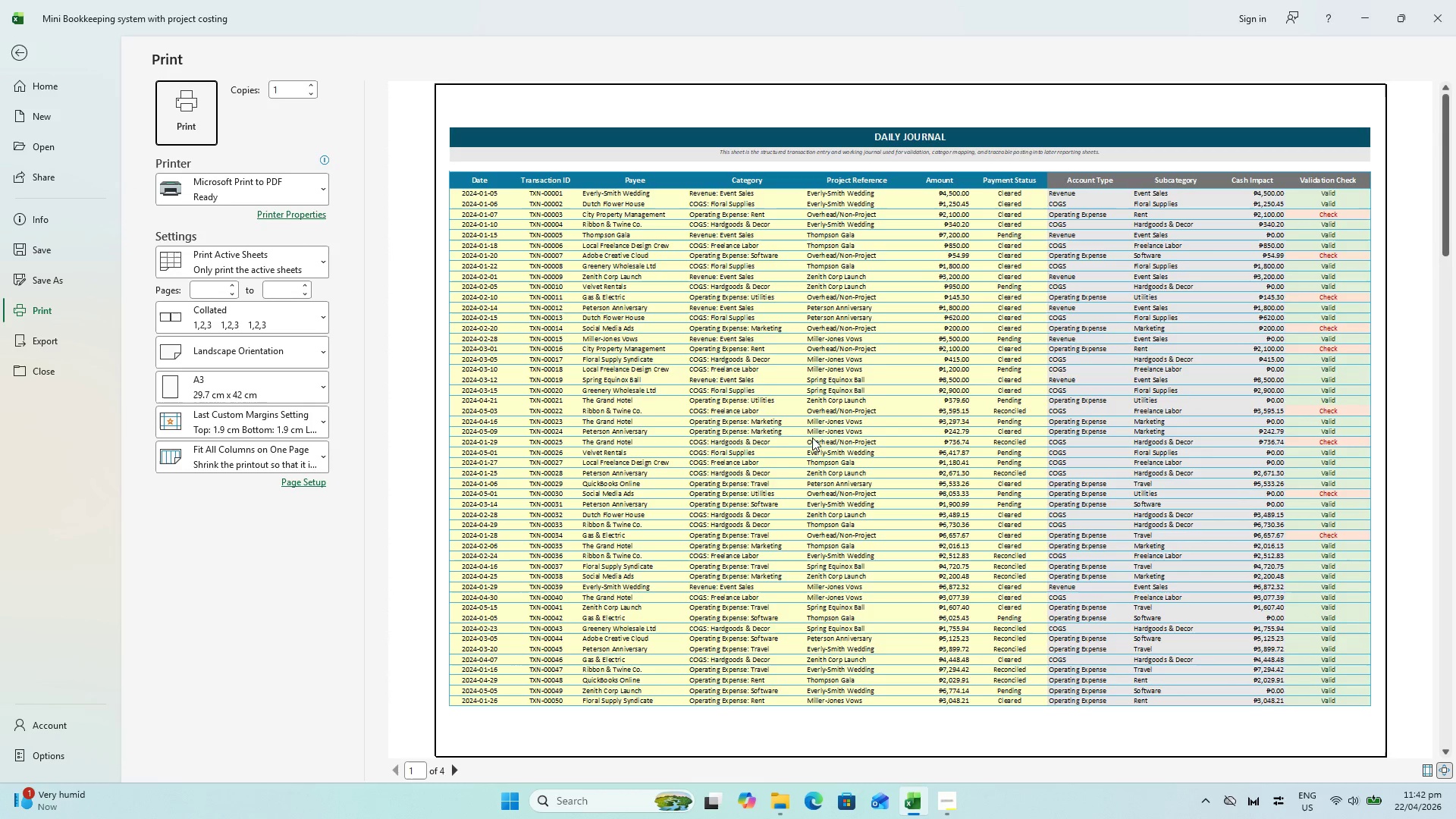 
wait(5.56)
 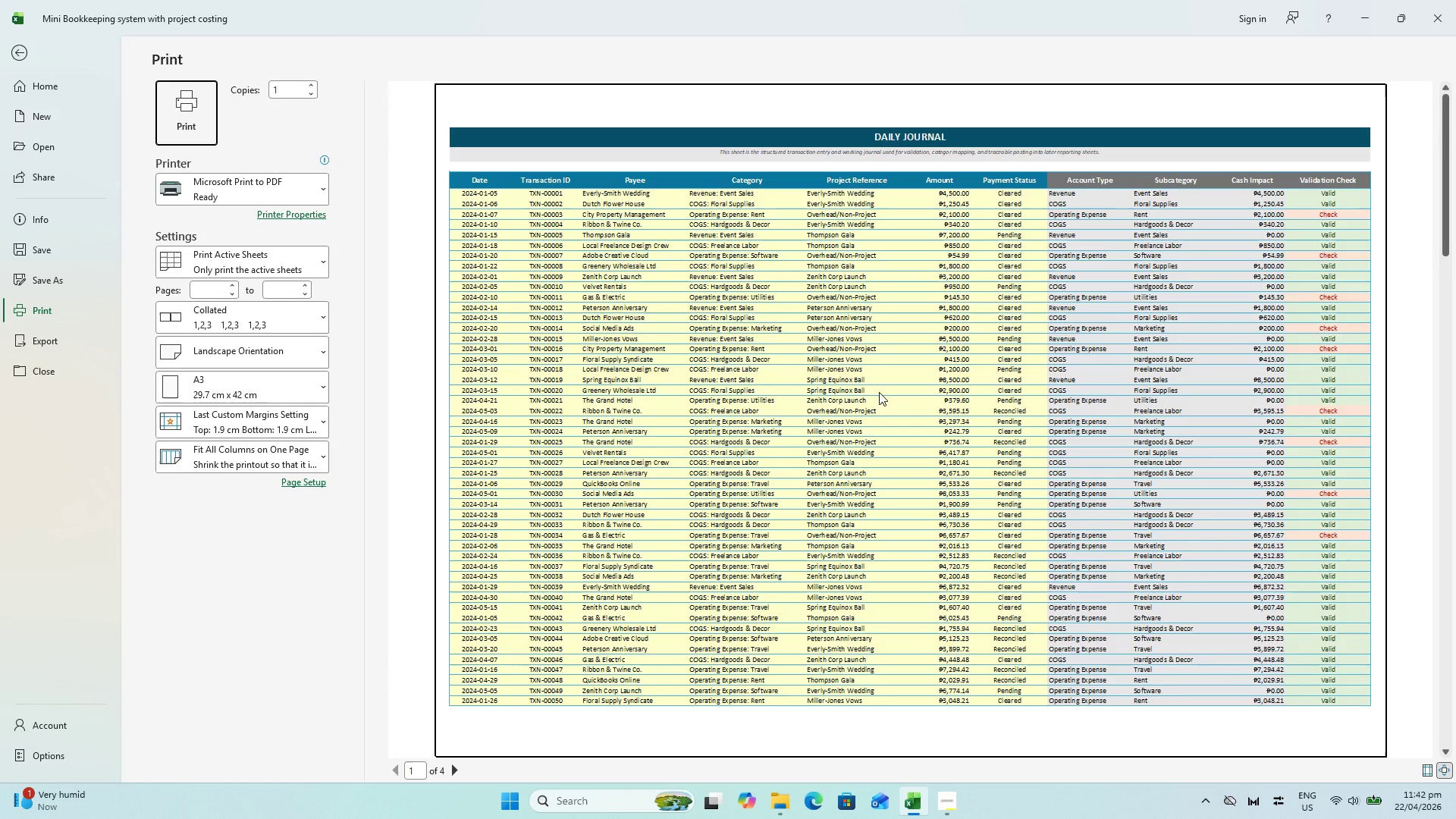 
scroll: coordinate [824, 511], scroll_direction: down, amount: 2.0
 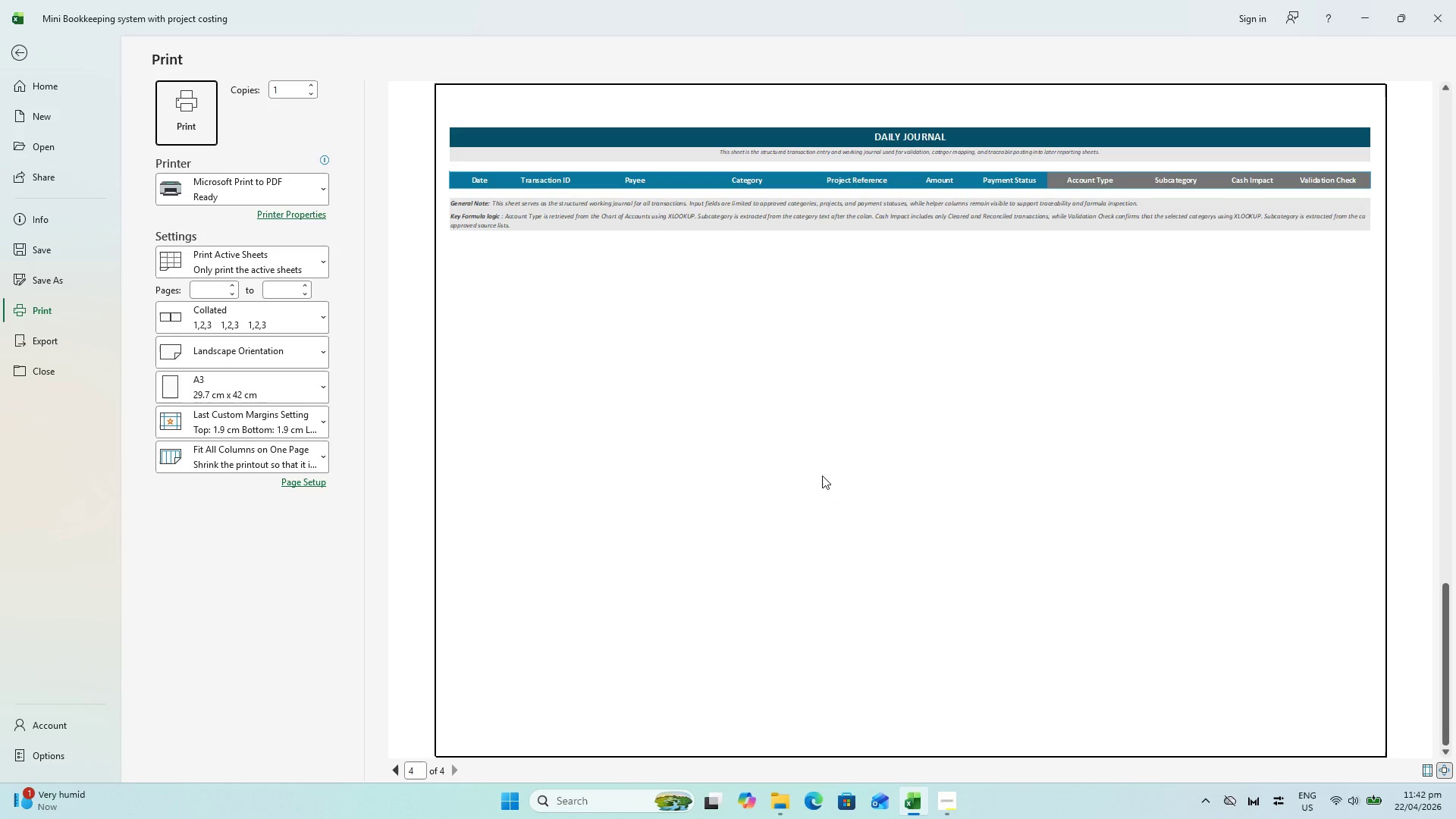 
scroll: coordinate [819, 471], scroll_direction: none, amount: 0.0
 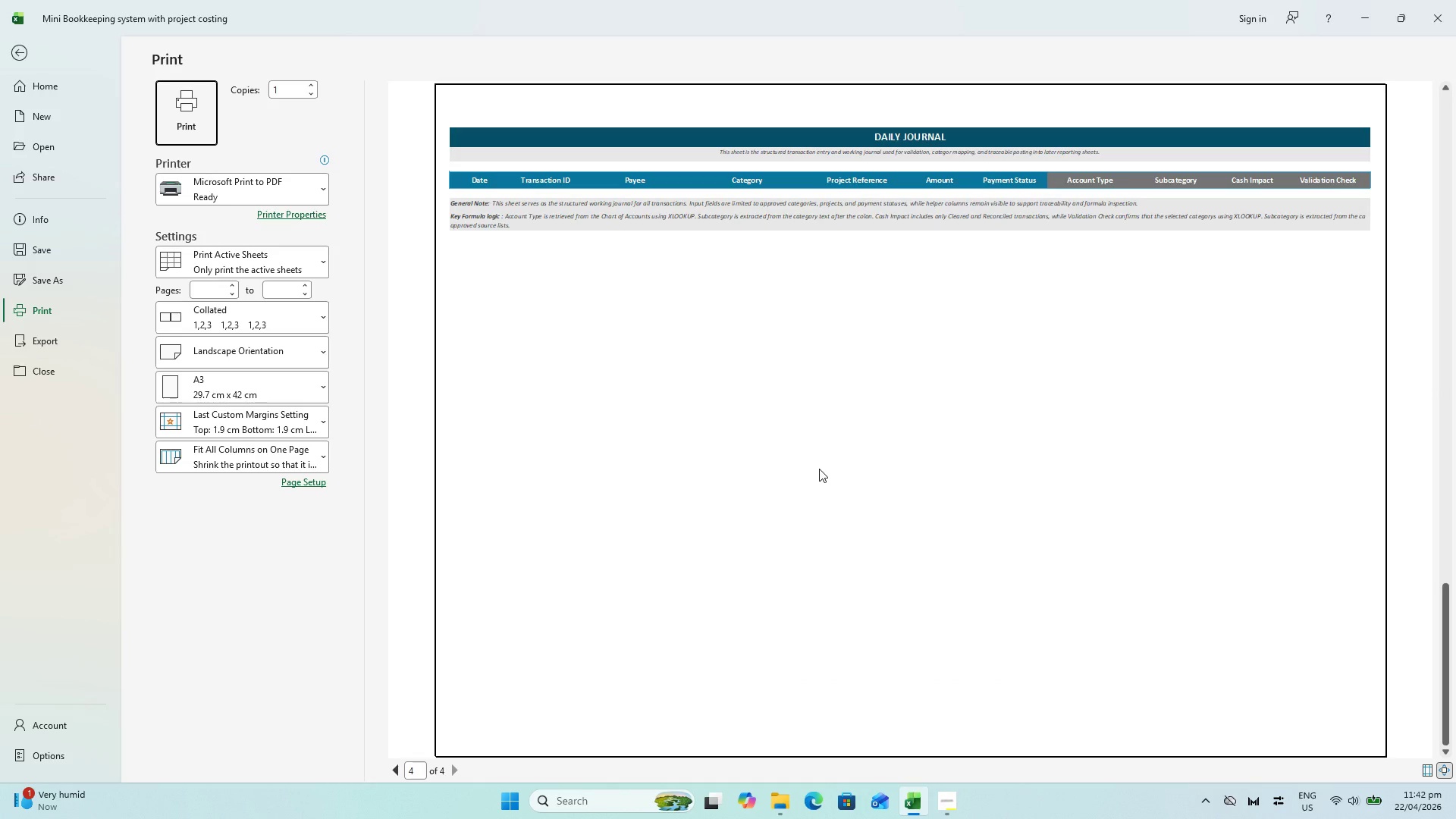 
scroll: coordinate [817, 450], scroll_direction: up, amount: 7.0
 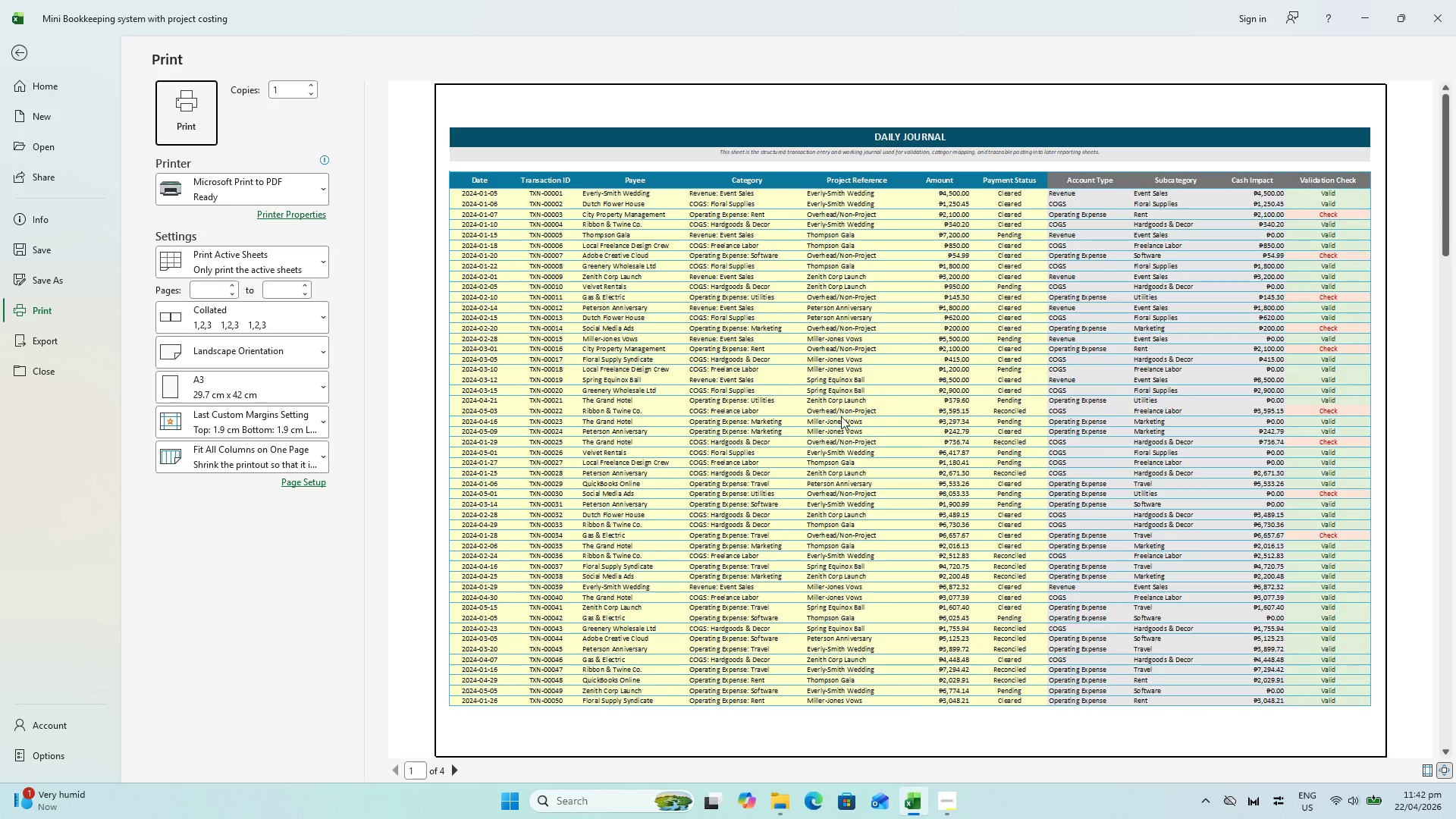 
scroll: coordinate [977, 428], scroll_direction: down, amount: 4.0
 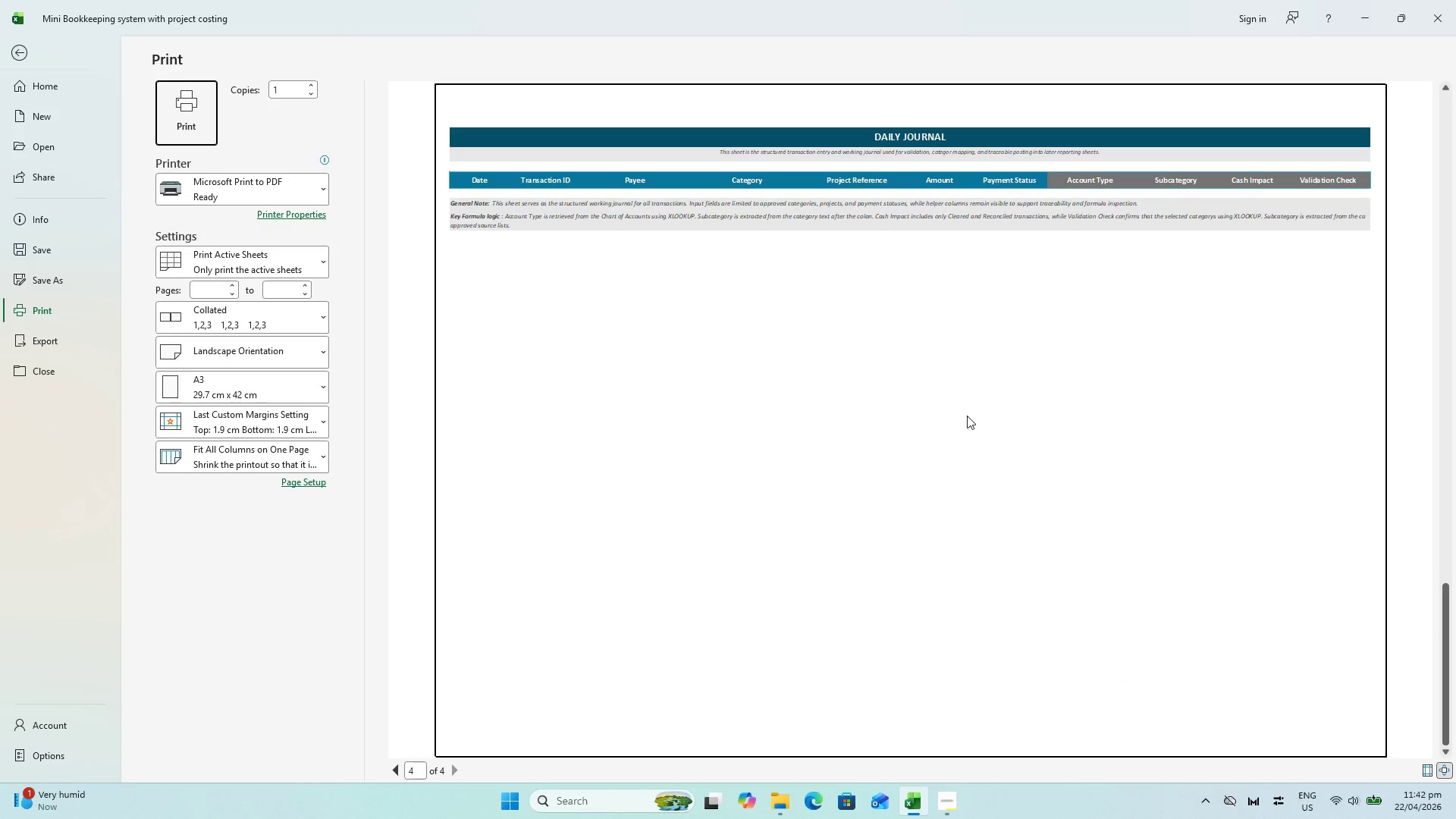 
scroll: coordinate [965, 416], scroll_direction: up, amount: 1.0
 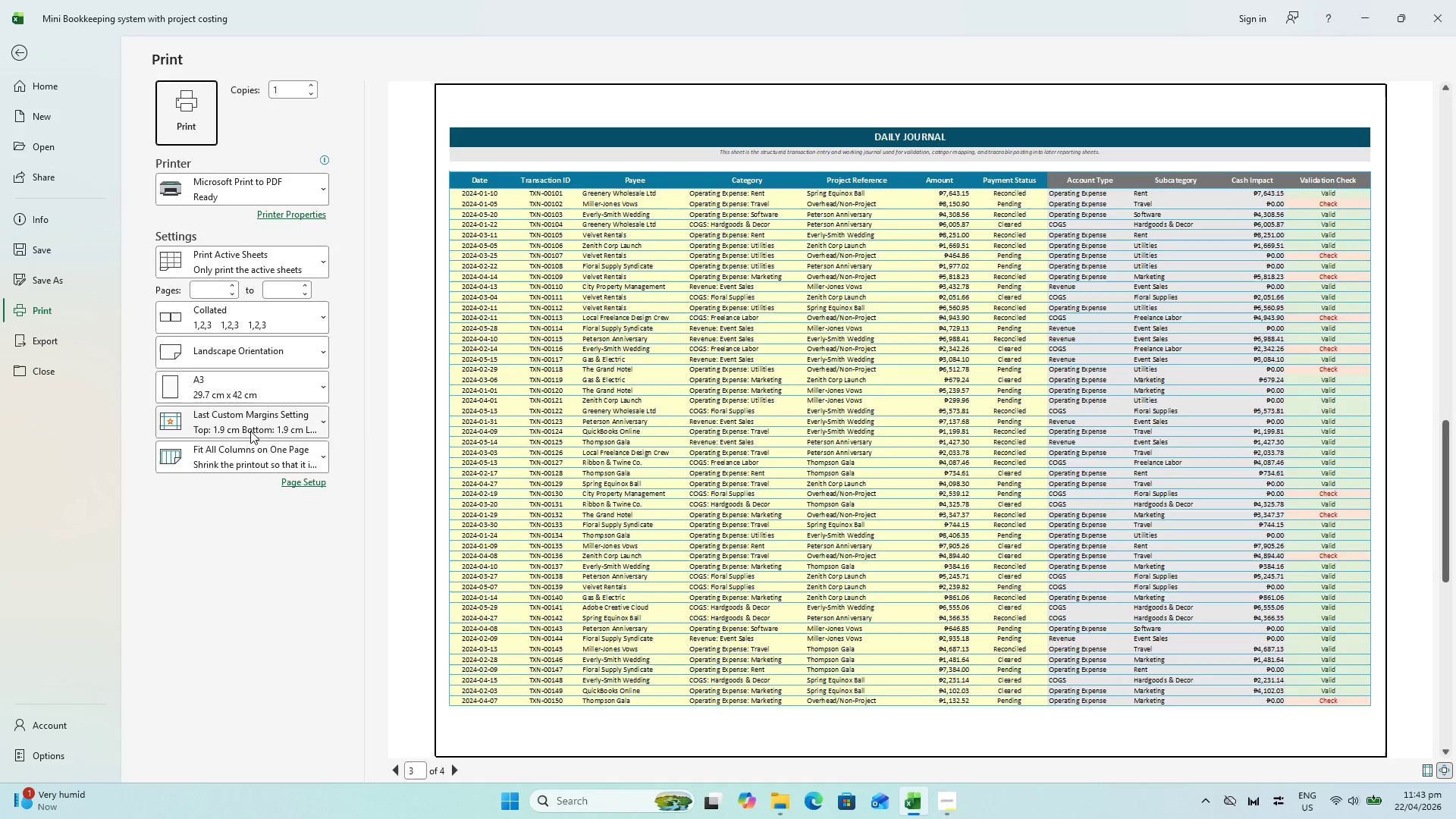 
left_click([275, 676])
 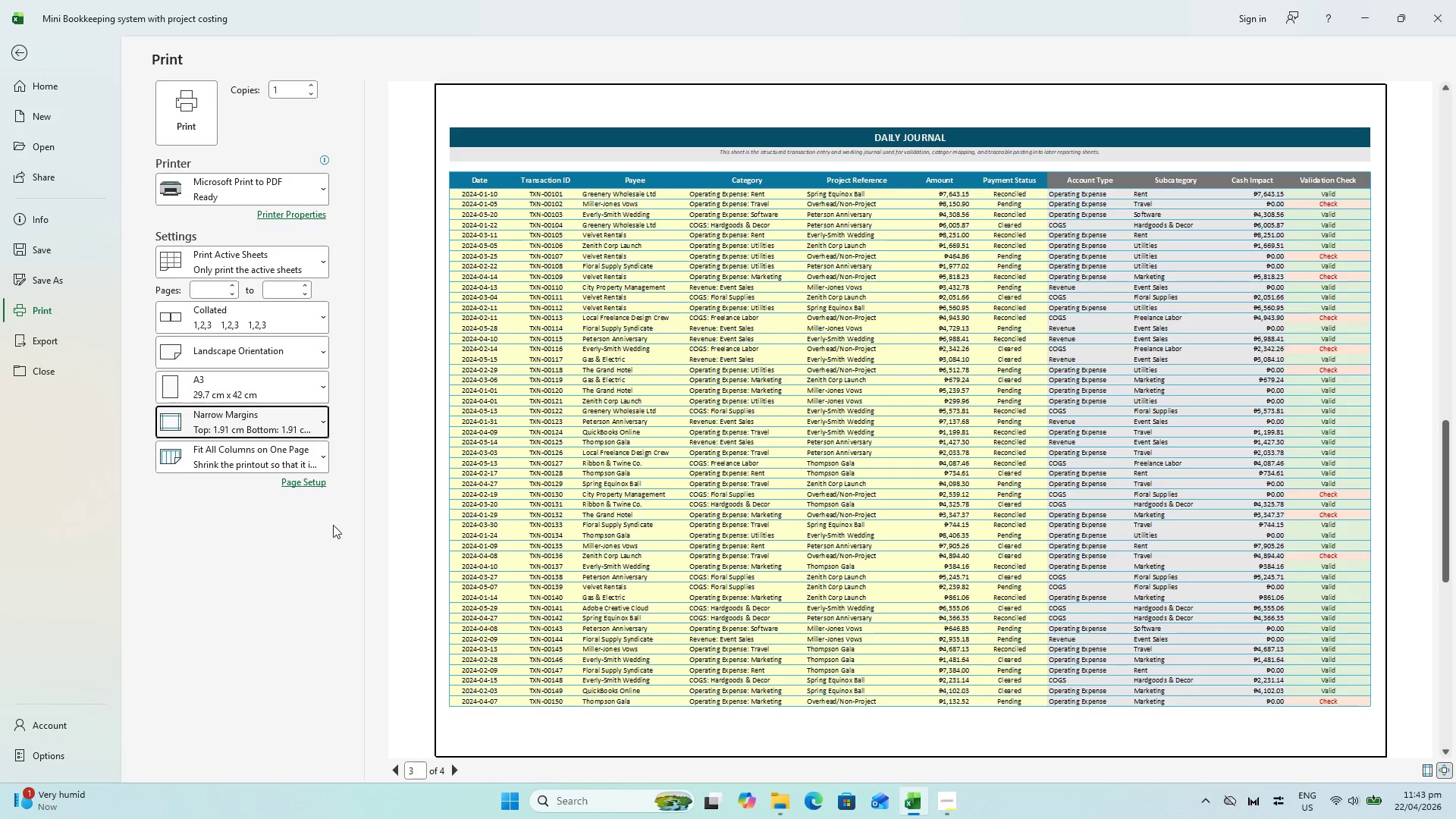 
scroll: coordinate [632, 569], scroll_direction: down, amount: 1.0
 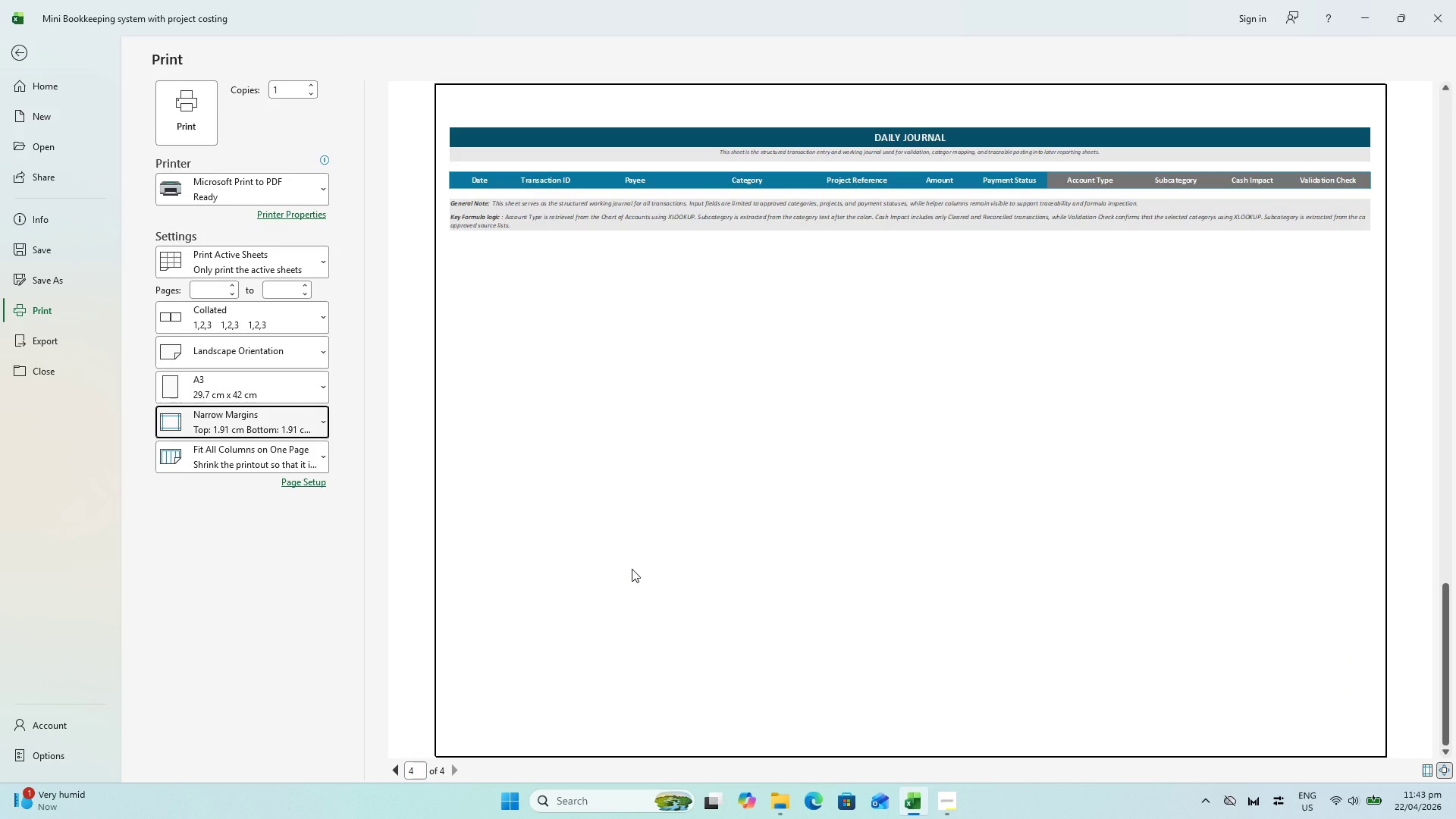 
scroll: coordinate [632, 567], scroll_direction: up, amount: 4.0
 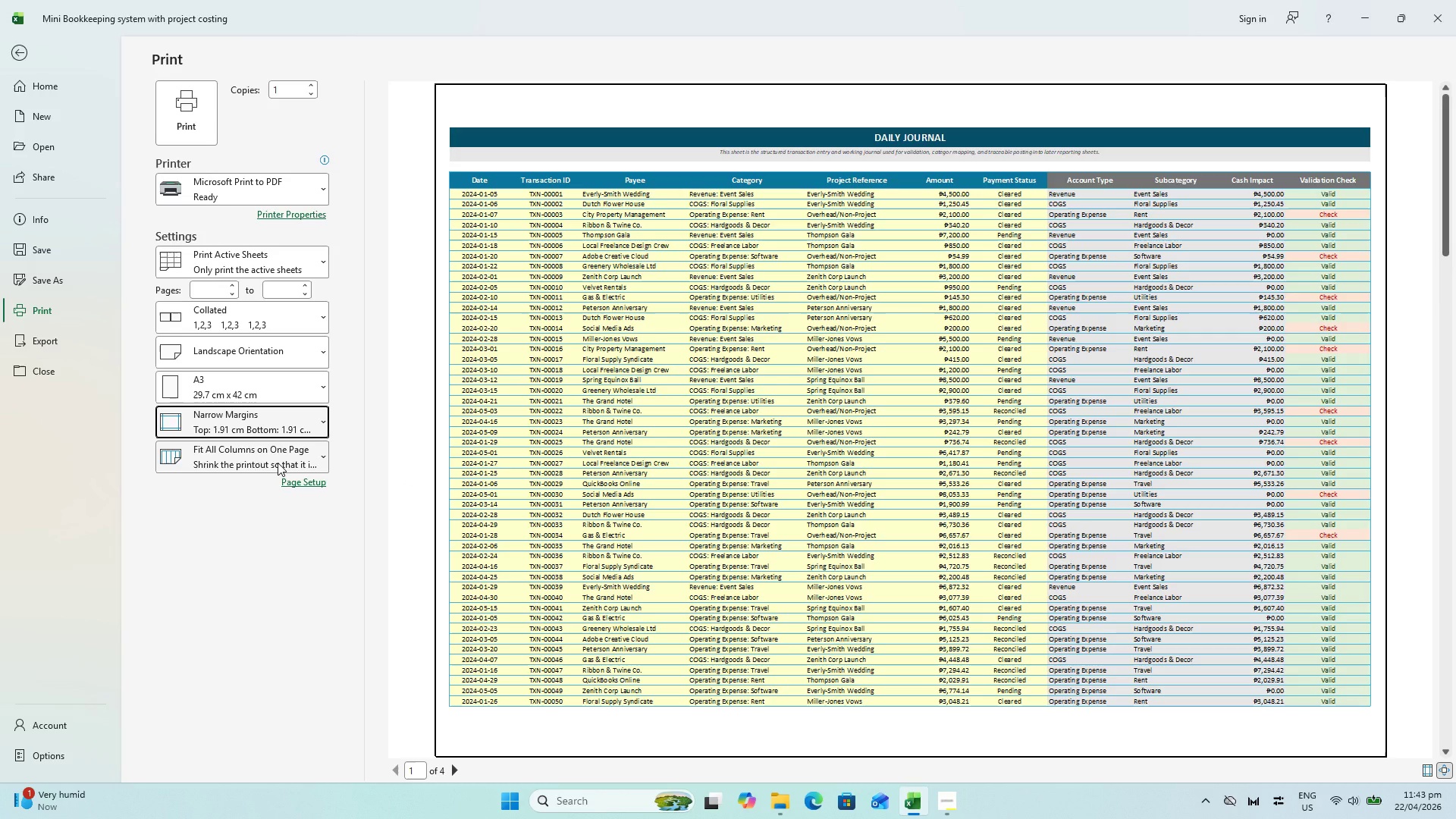 
wait(12.02)
 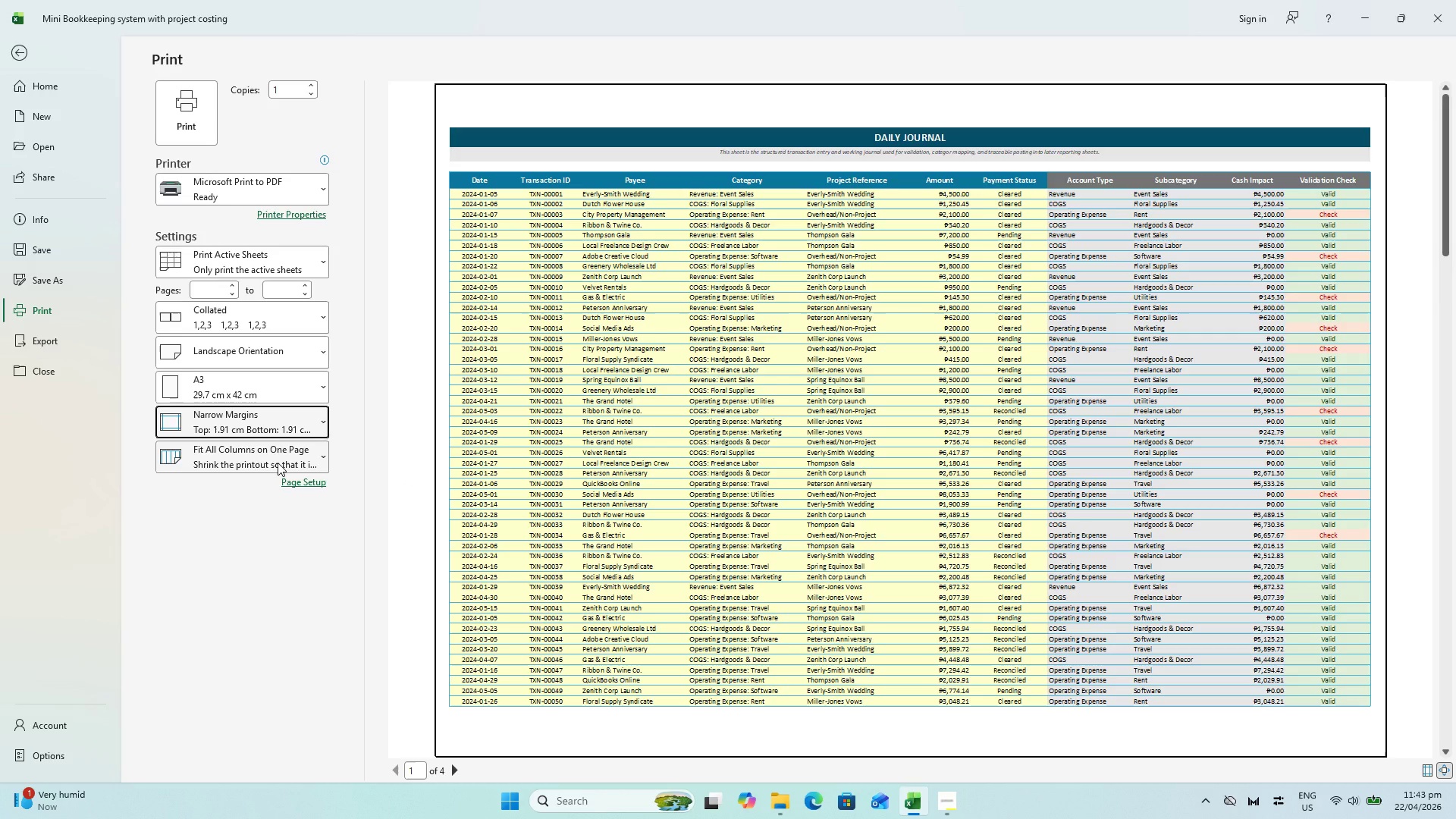 
left_click([273, 424])
 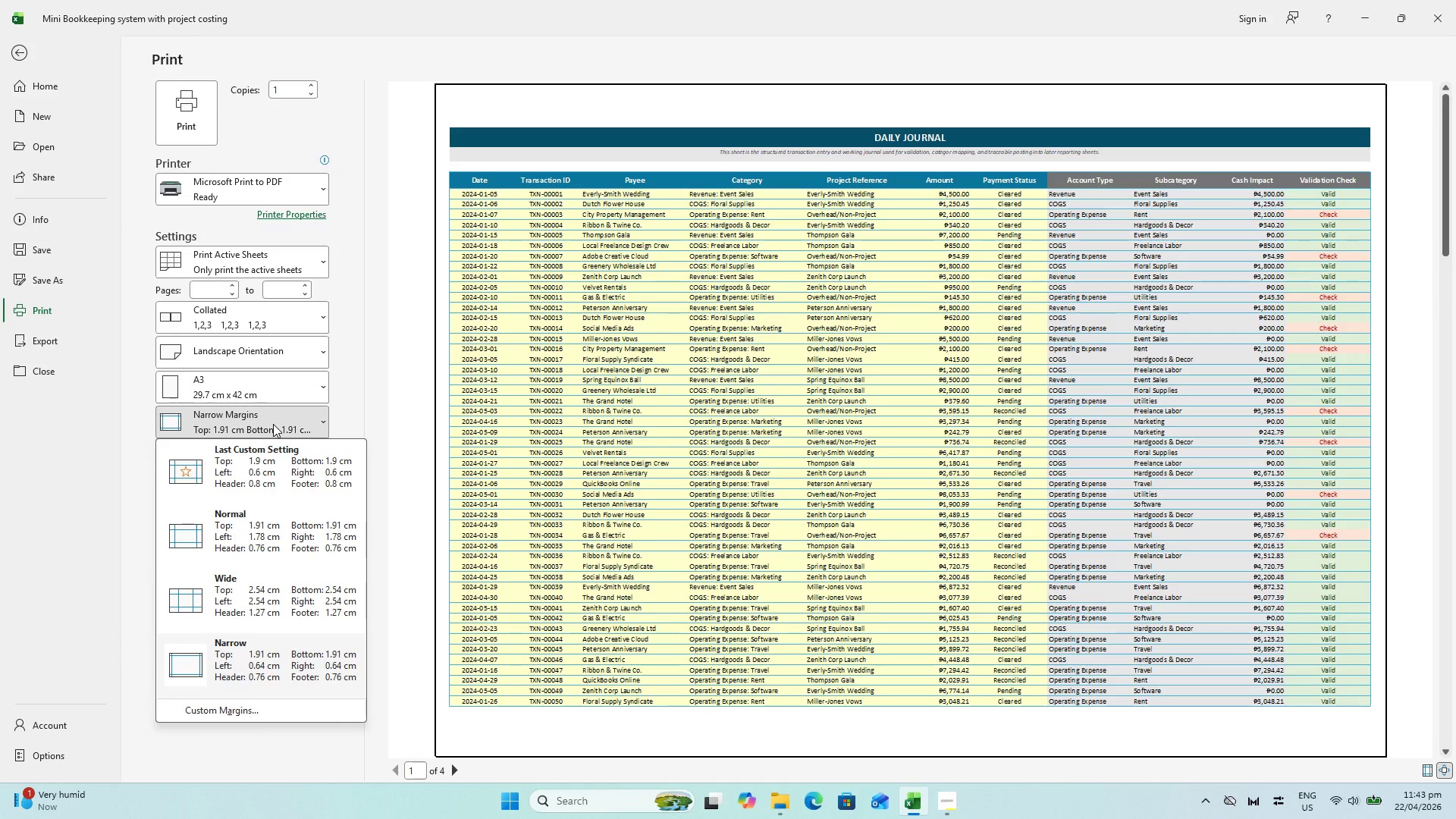 
left_click([273, 424])
 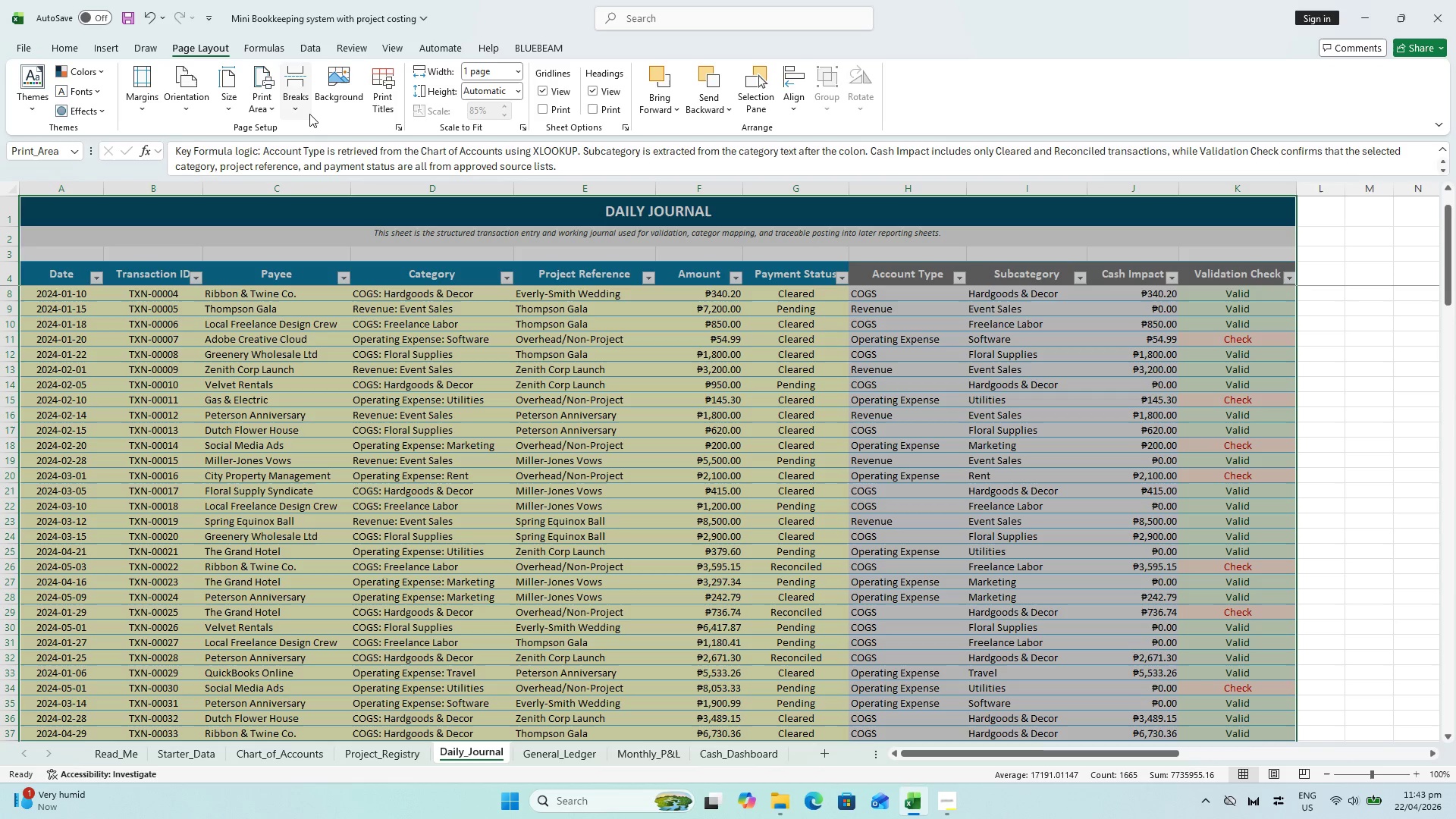 
left_click([397, 129])
 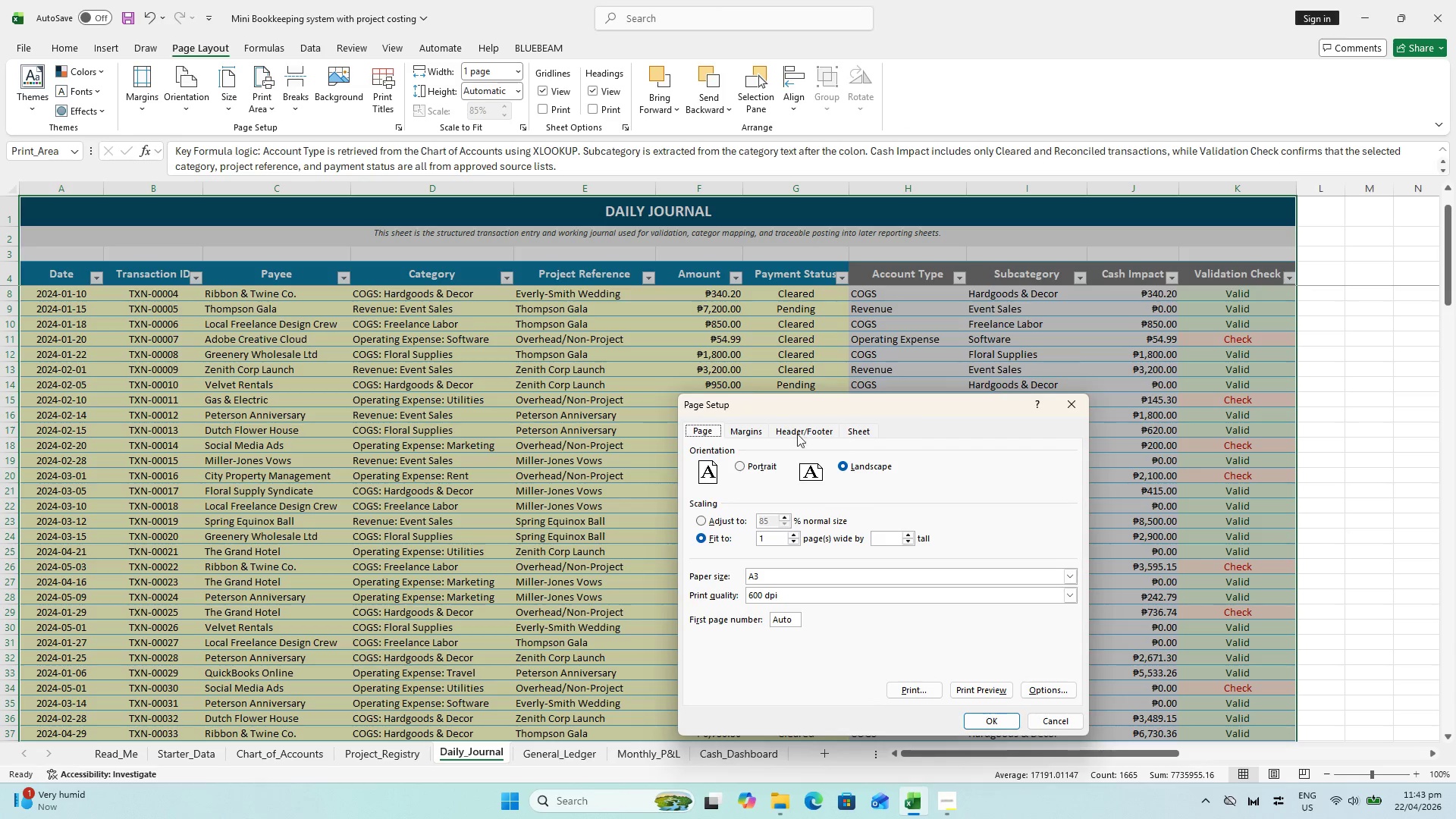 
left_click([752, 429])
 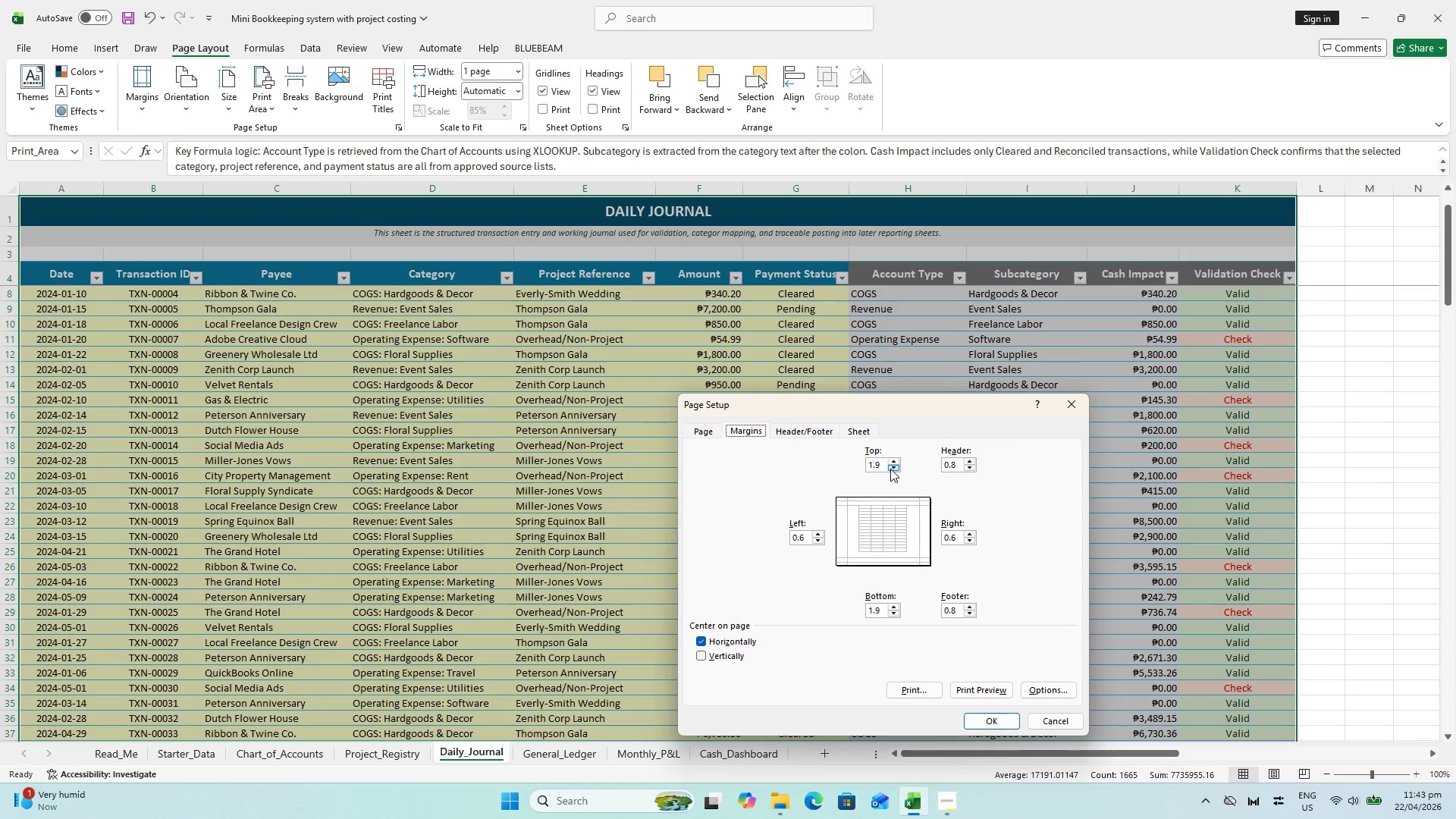 
left_click([885, 466])
 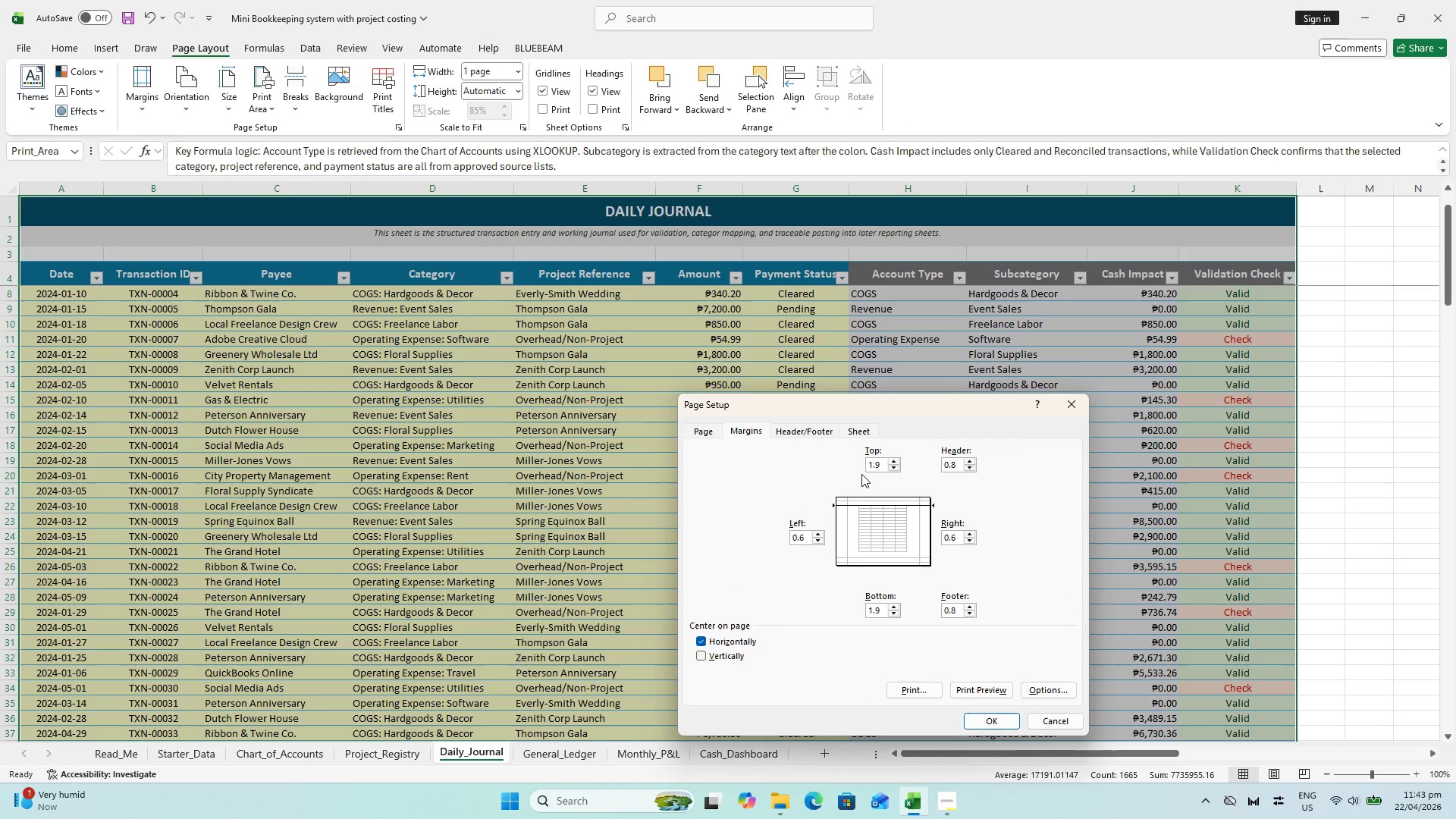 
key(Backspace)
 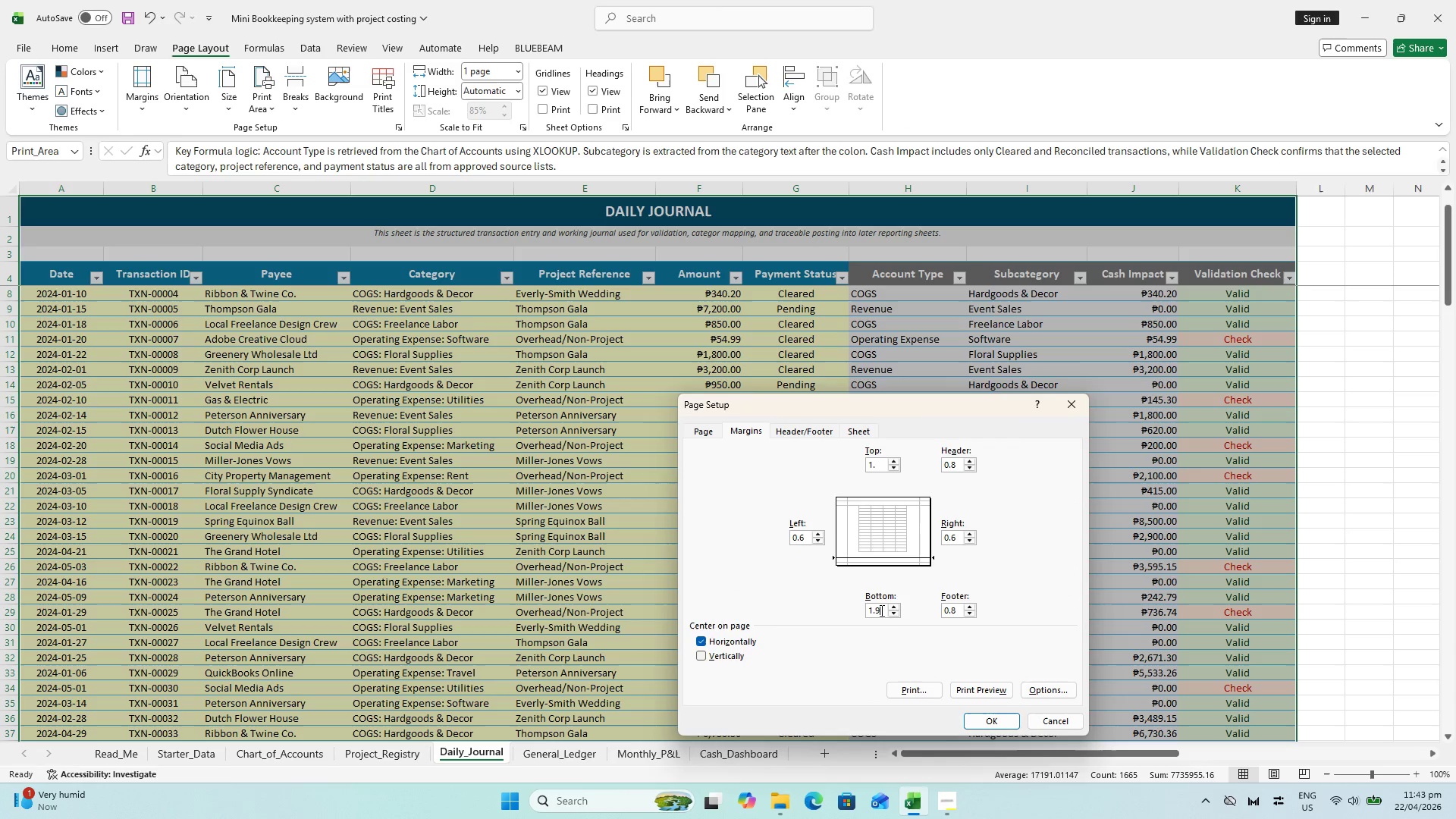 
key(Backspace)
 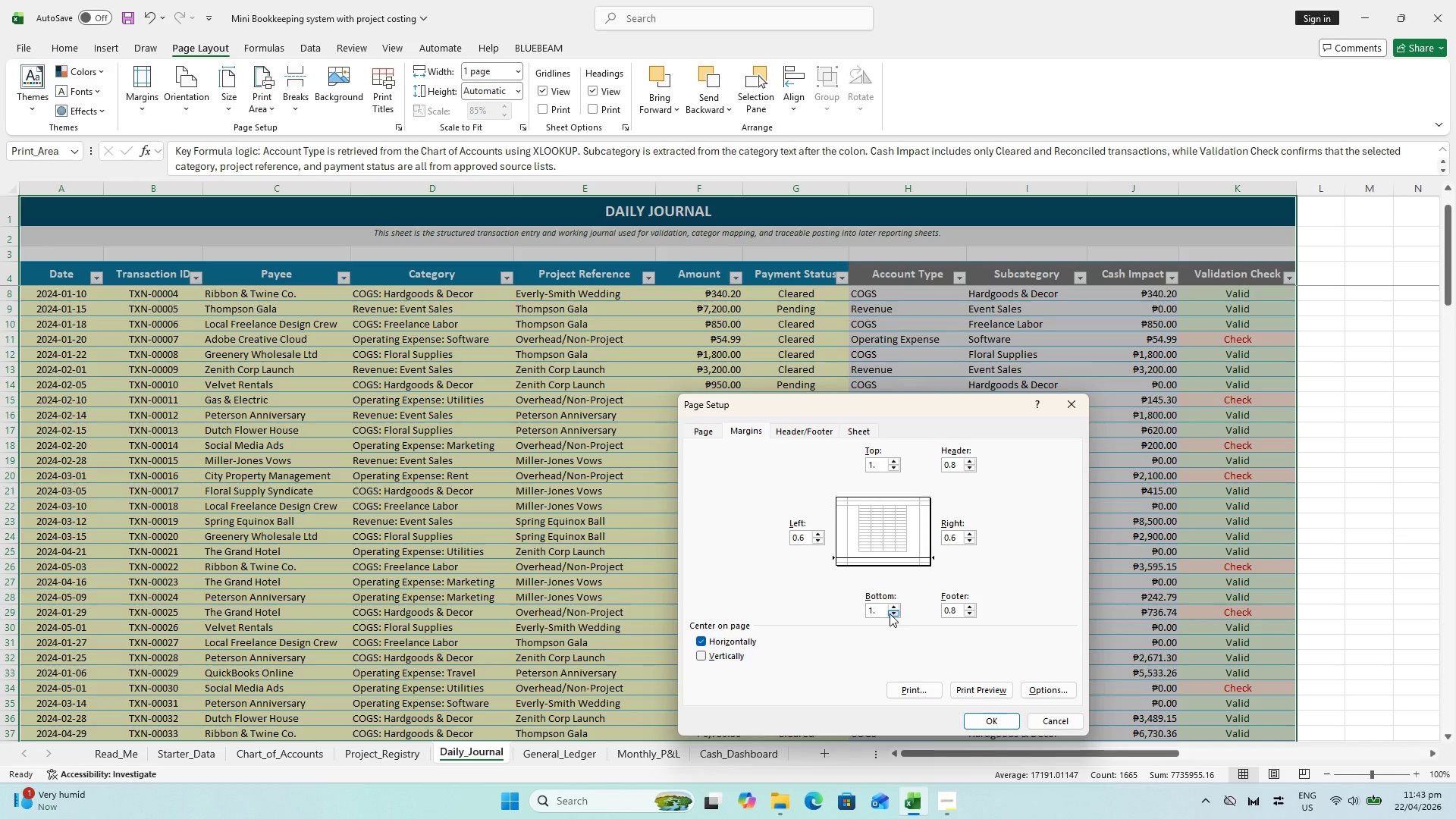 
key(Enter)
 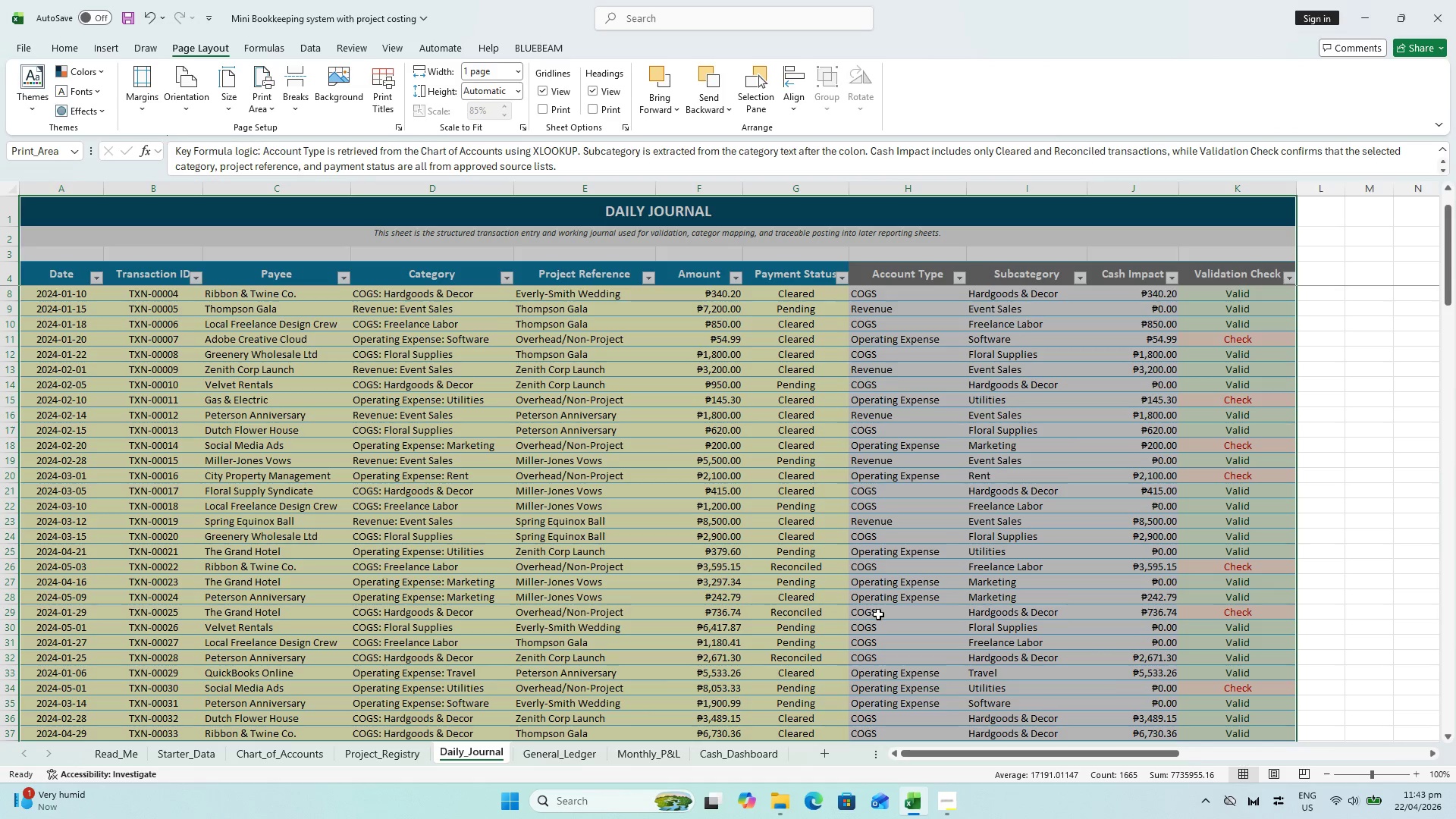 
key(Control+P)
 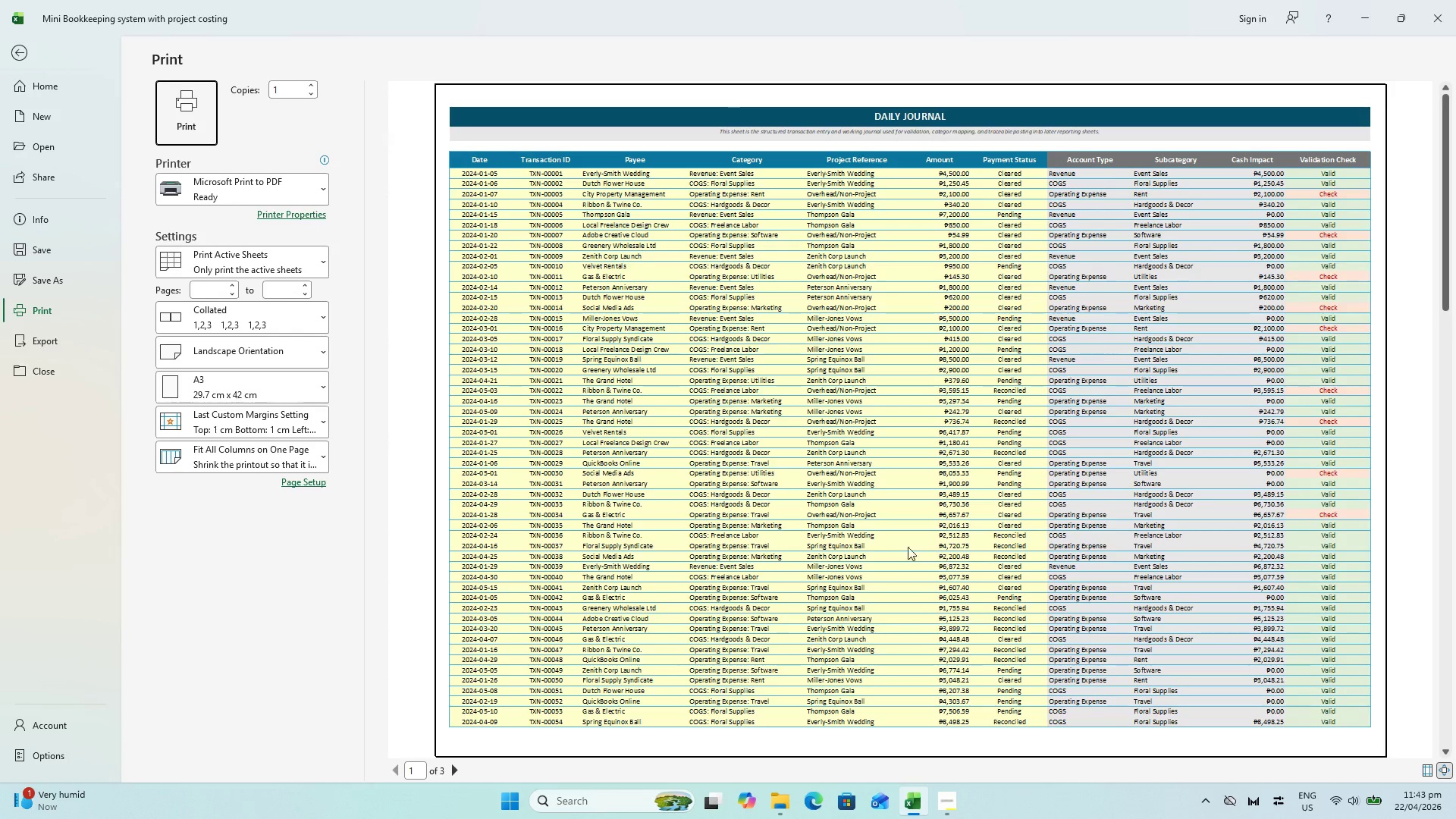 
scroll: coordinate [849, 532], scroll_direction: down, amount: 1.0
 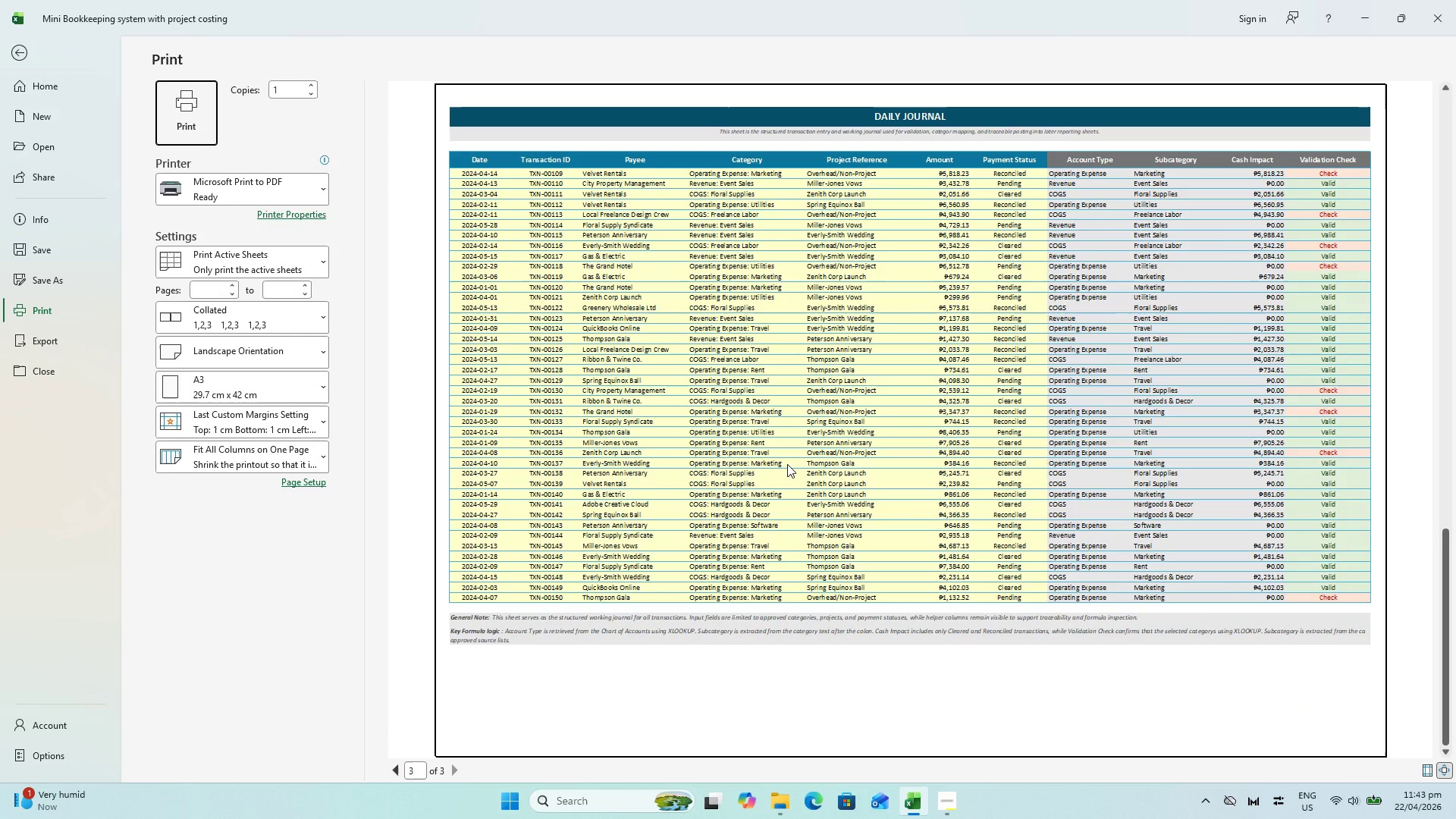 
scroll: coordinate [788, 460], scroll_direction: up, amount: 1.0
 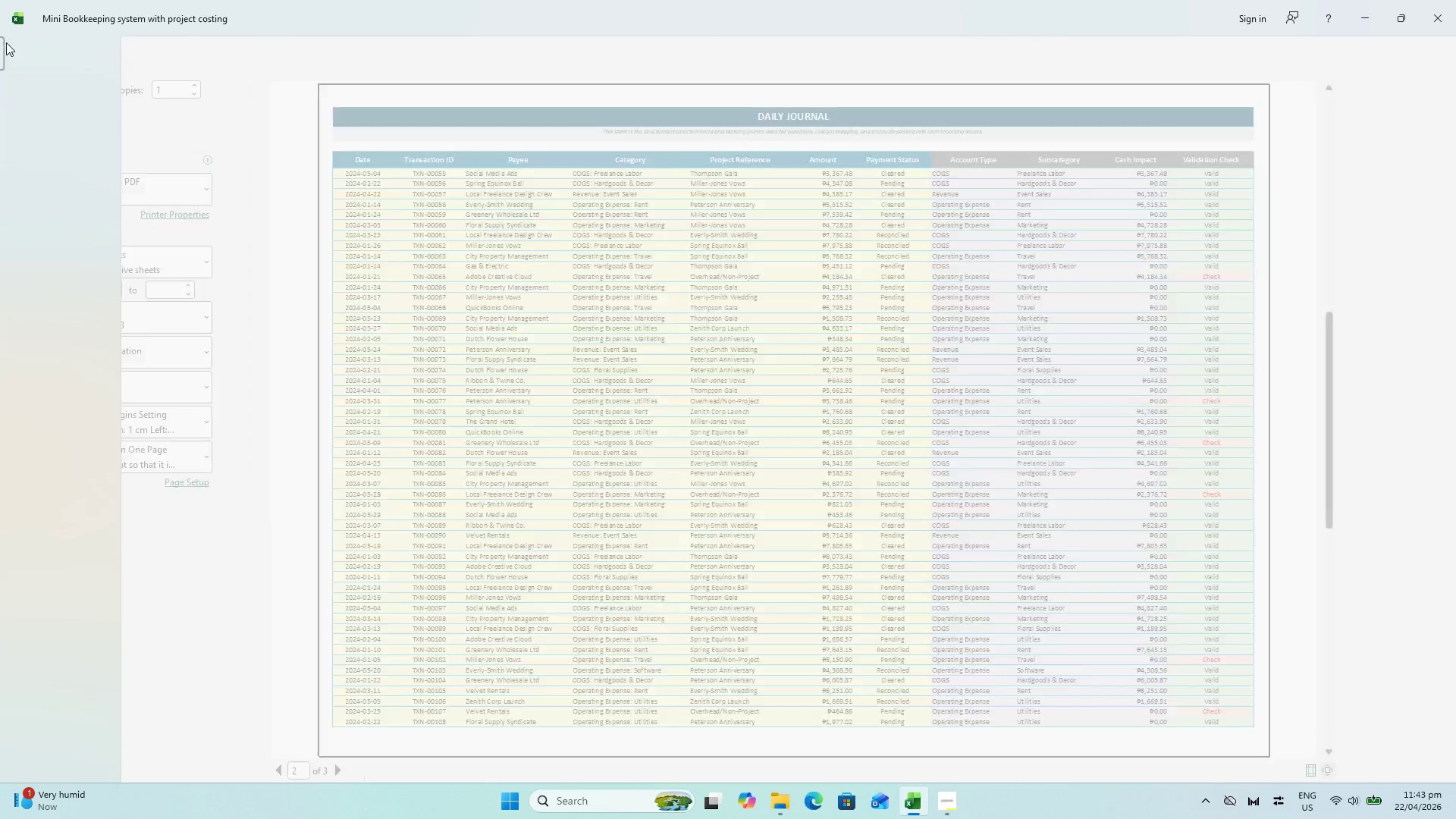 
left_click([6, 42])
 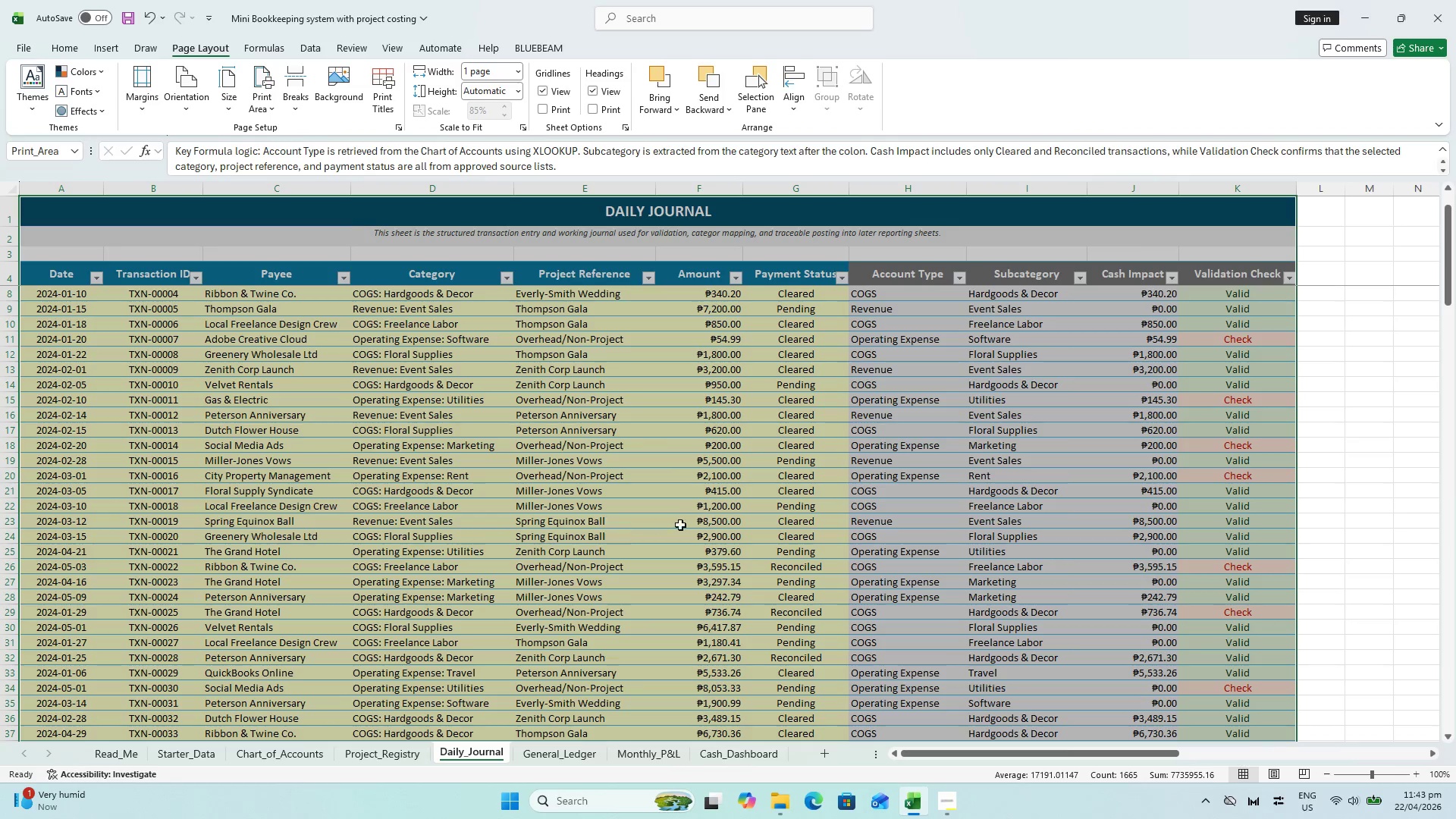 
key(Control+S)
 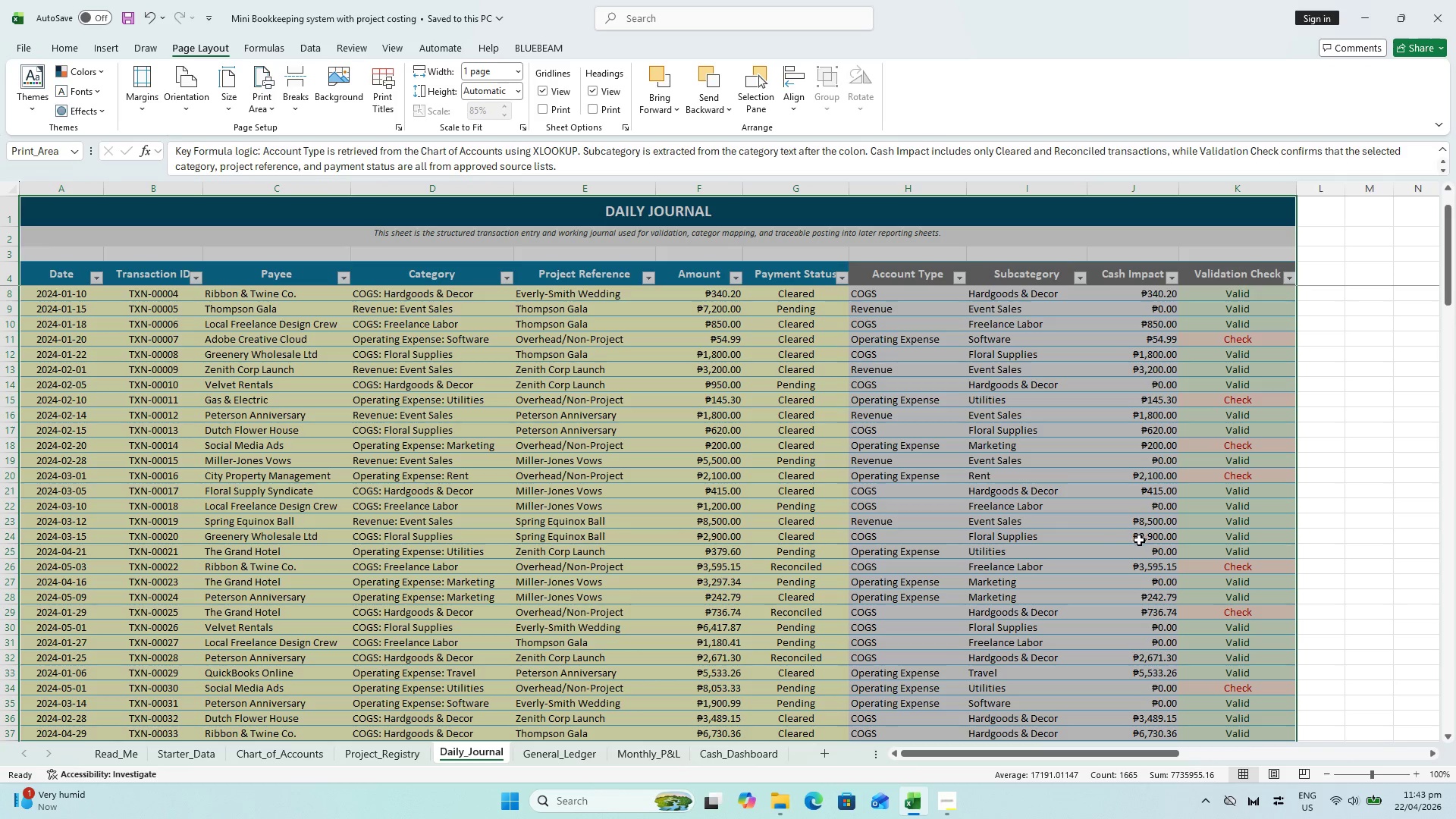 
scroll: coordinate [650, 591], scroll_direction: down, amount: 42.0
 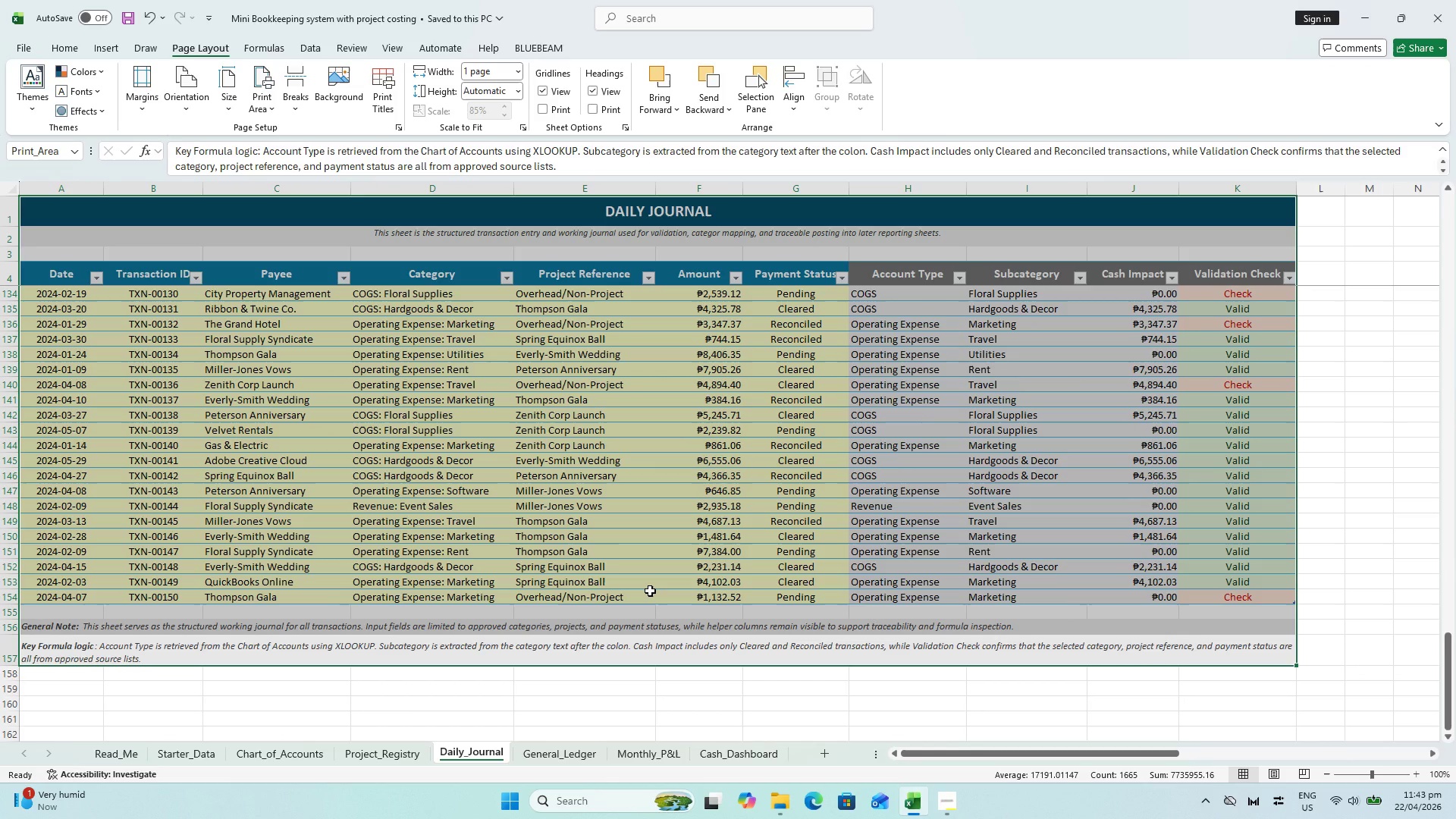 
scroll: coordinate [899, 575], scroll_direction: up, amount: 11.0
 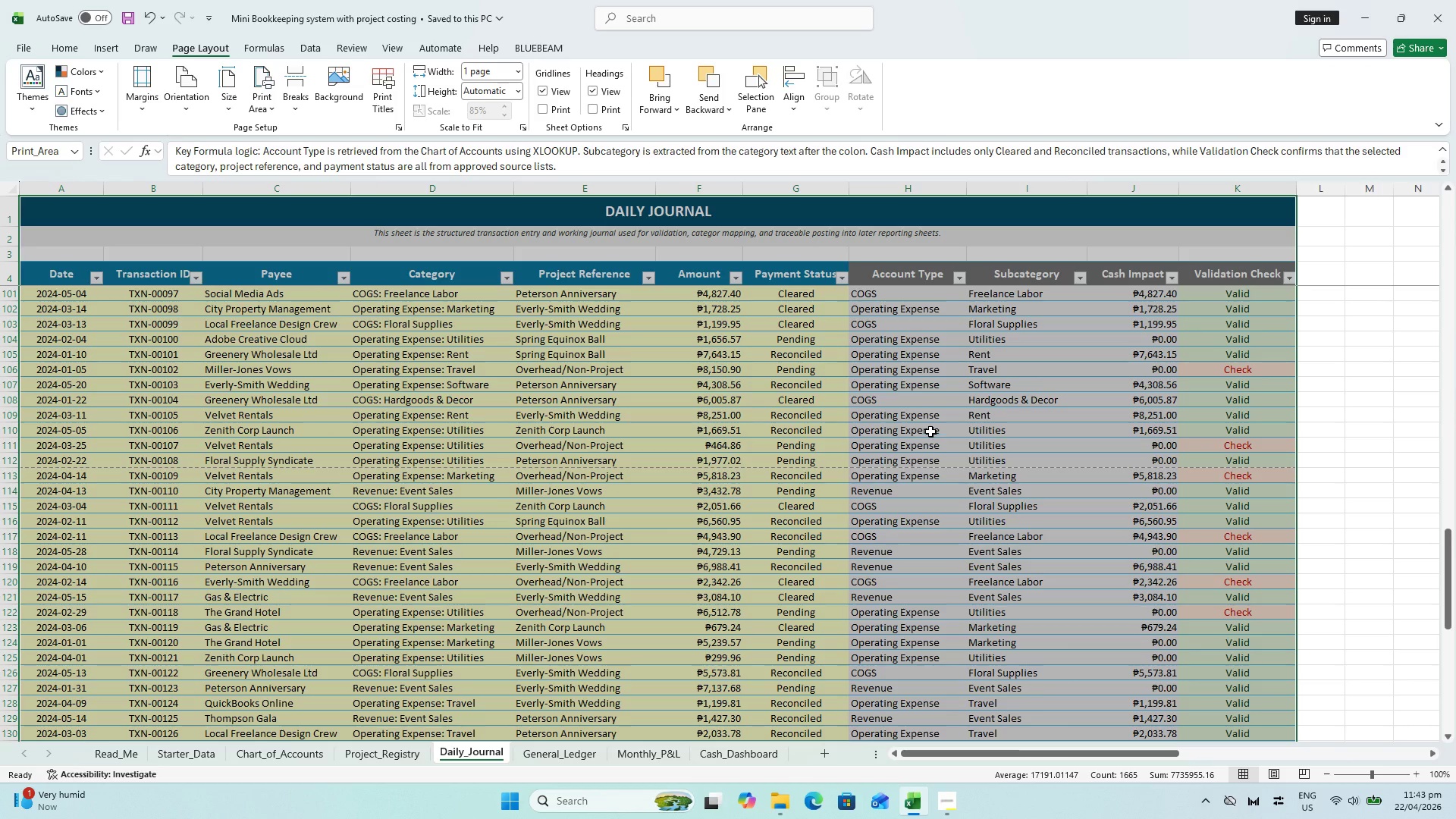 
left_click([930, 430])
 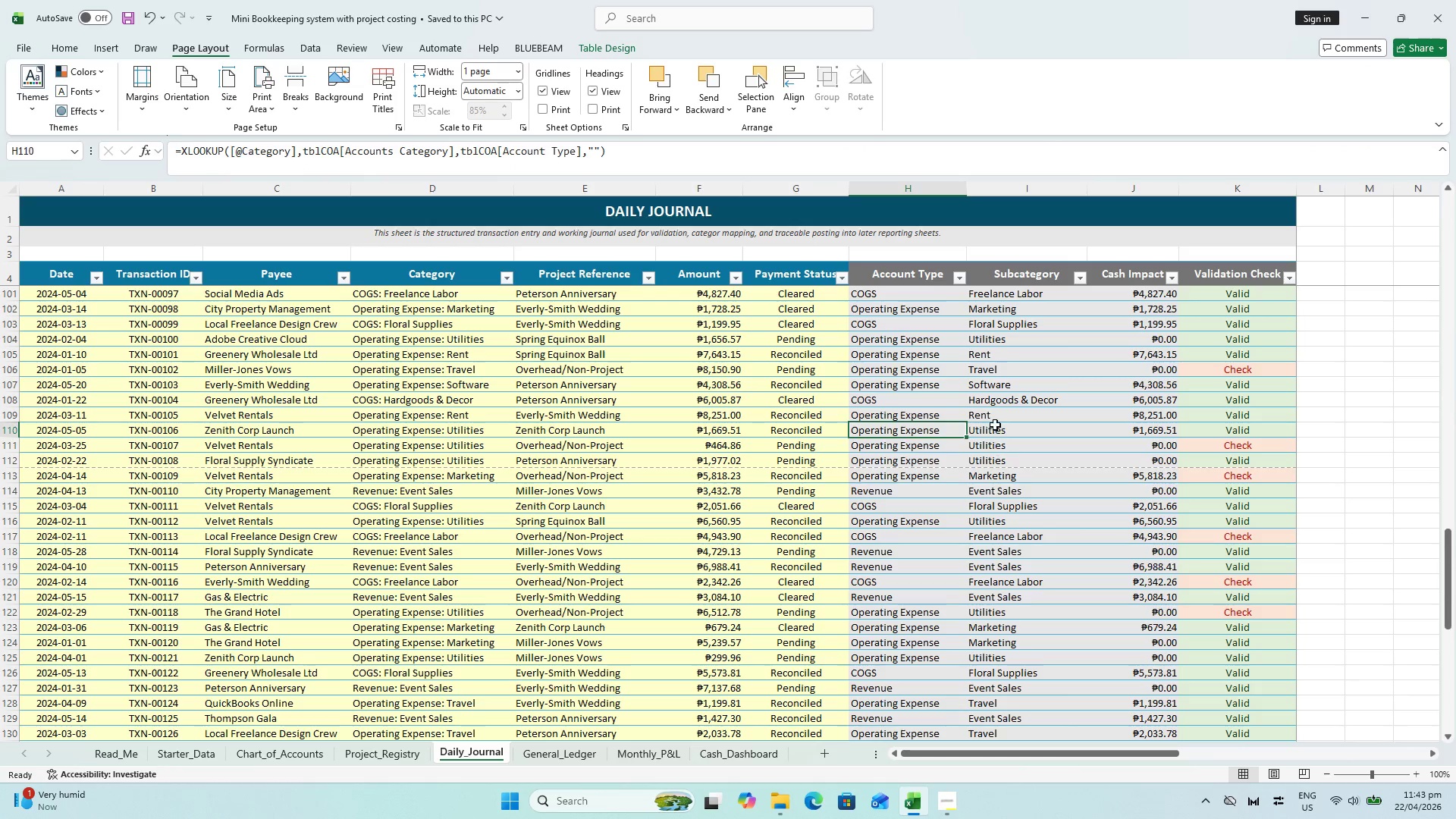 
left_click([995, 424])
 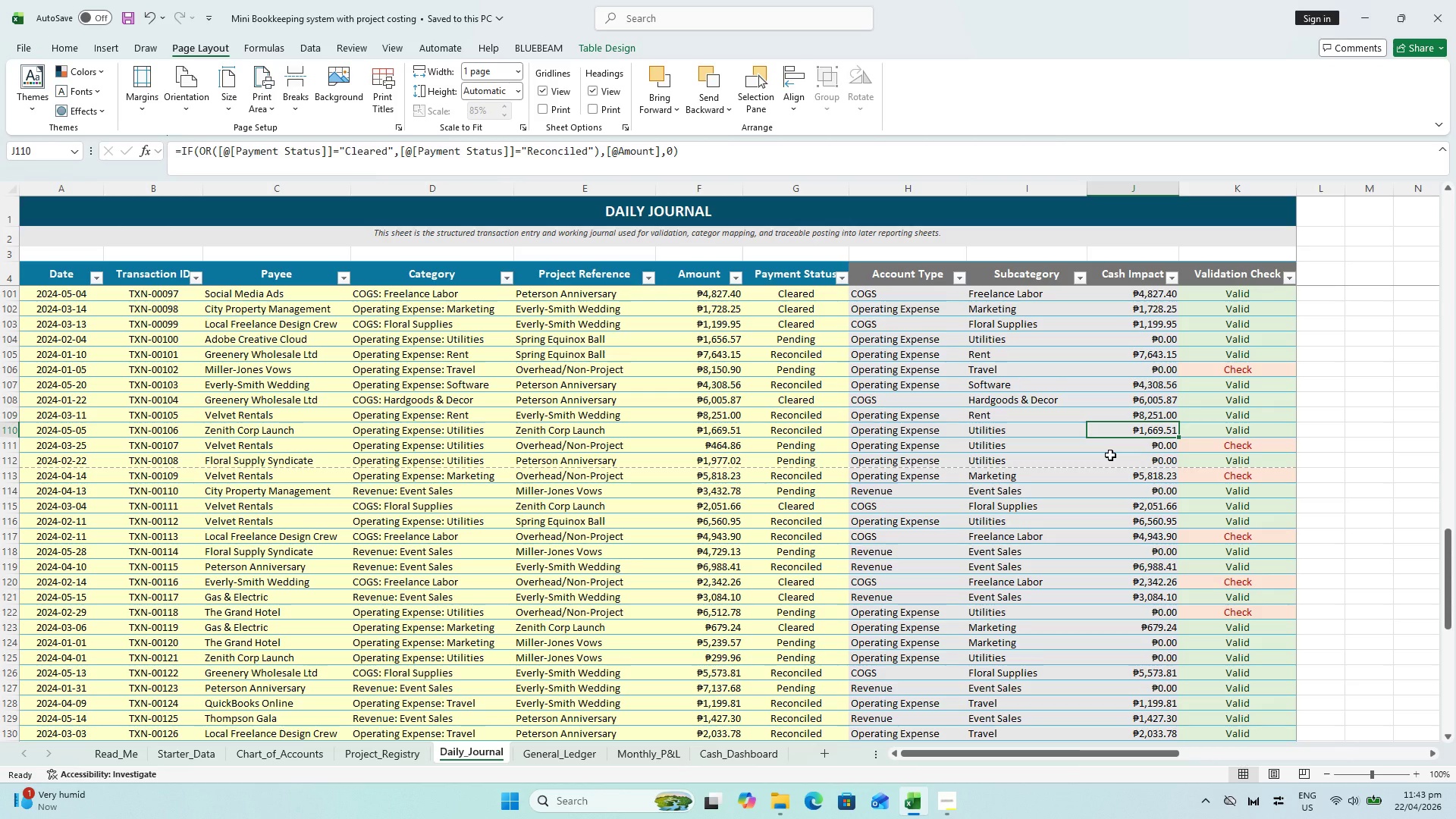 
key(Control+S)
 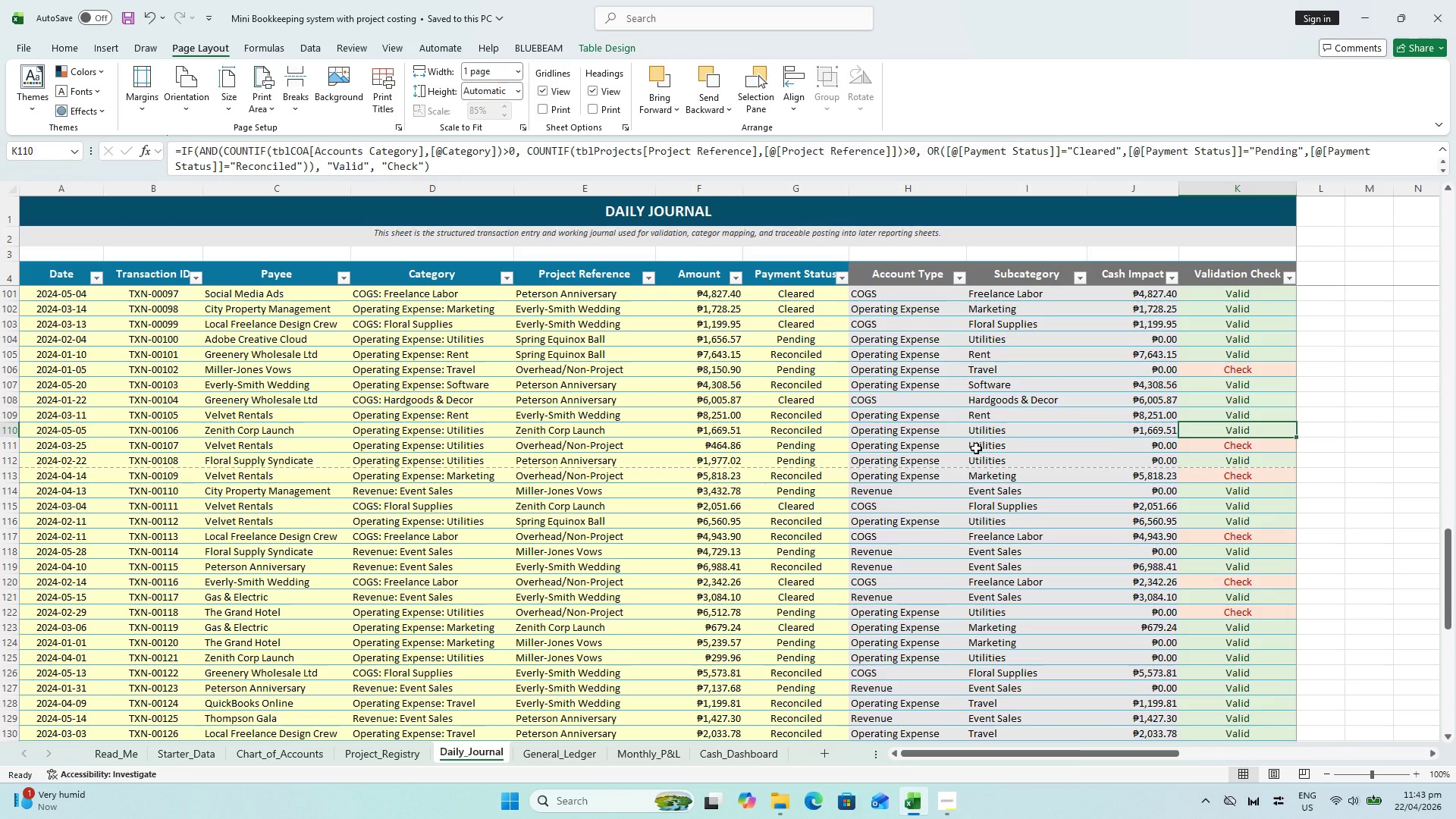 
left_click([905, 428])
 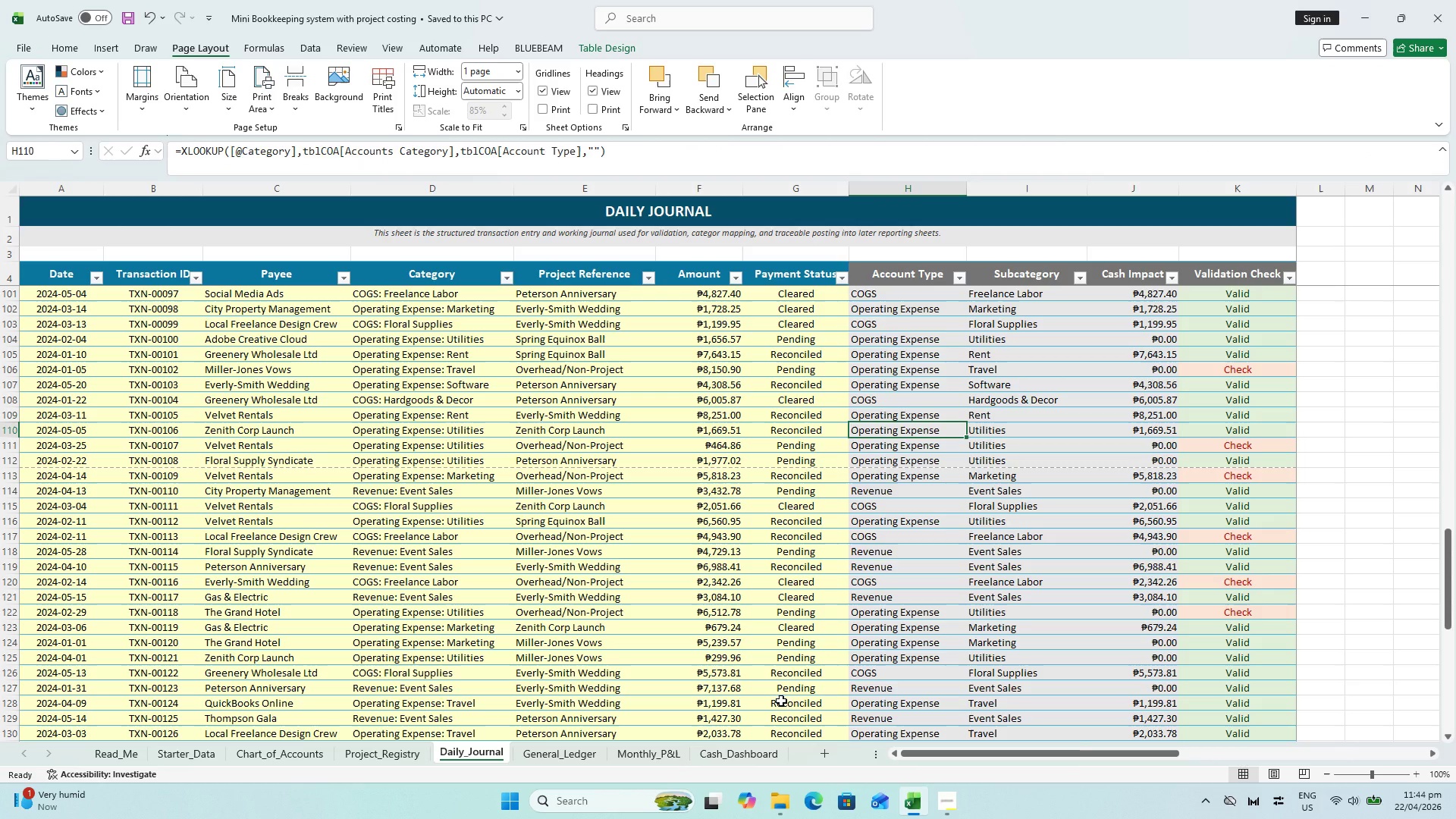 
wait(42.53)
 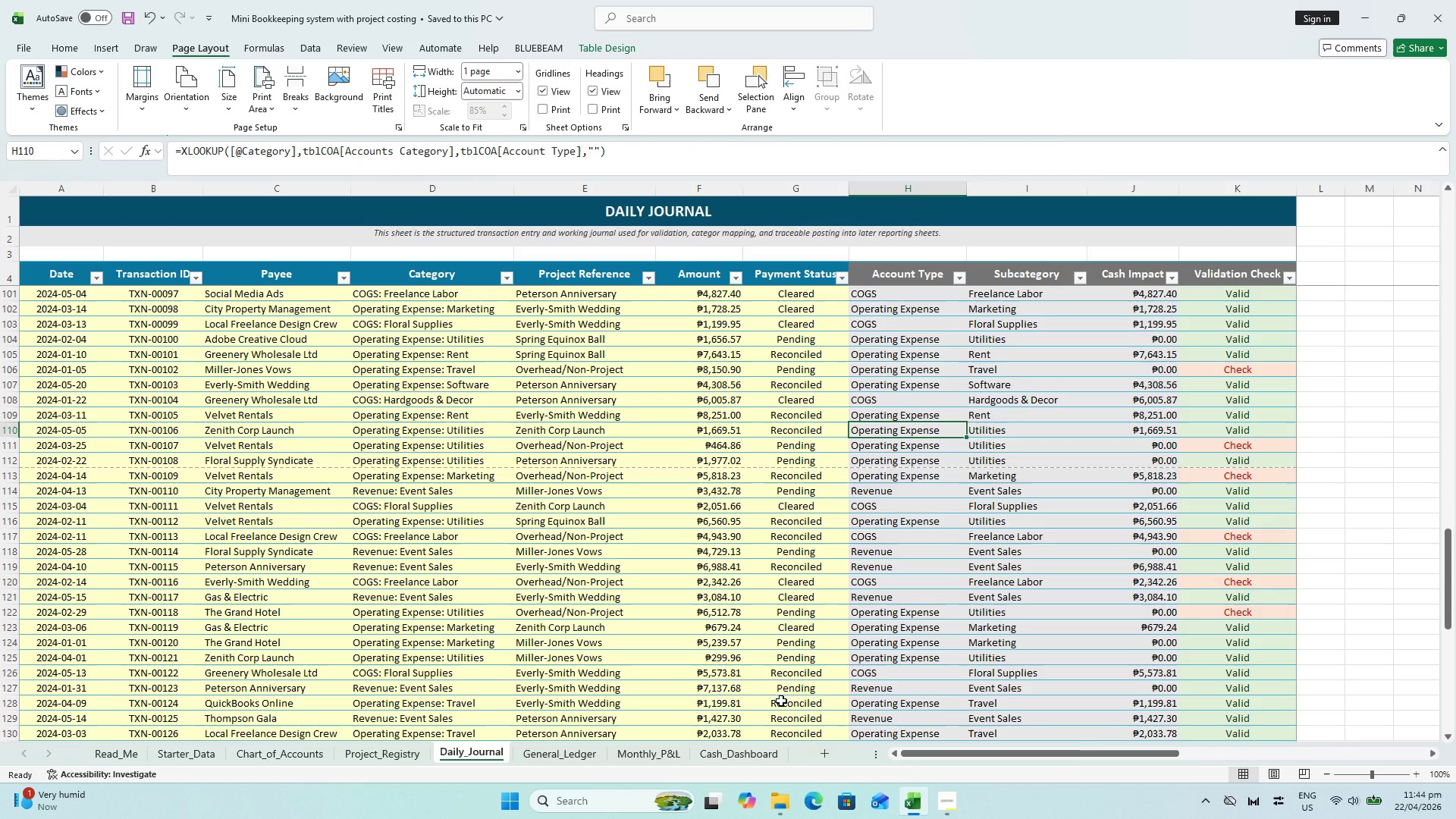 
key(Control+S)
 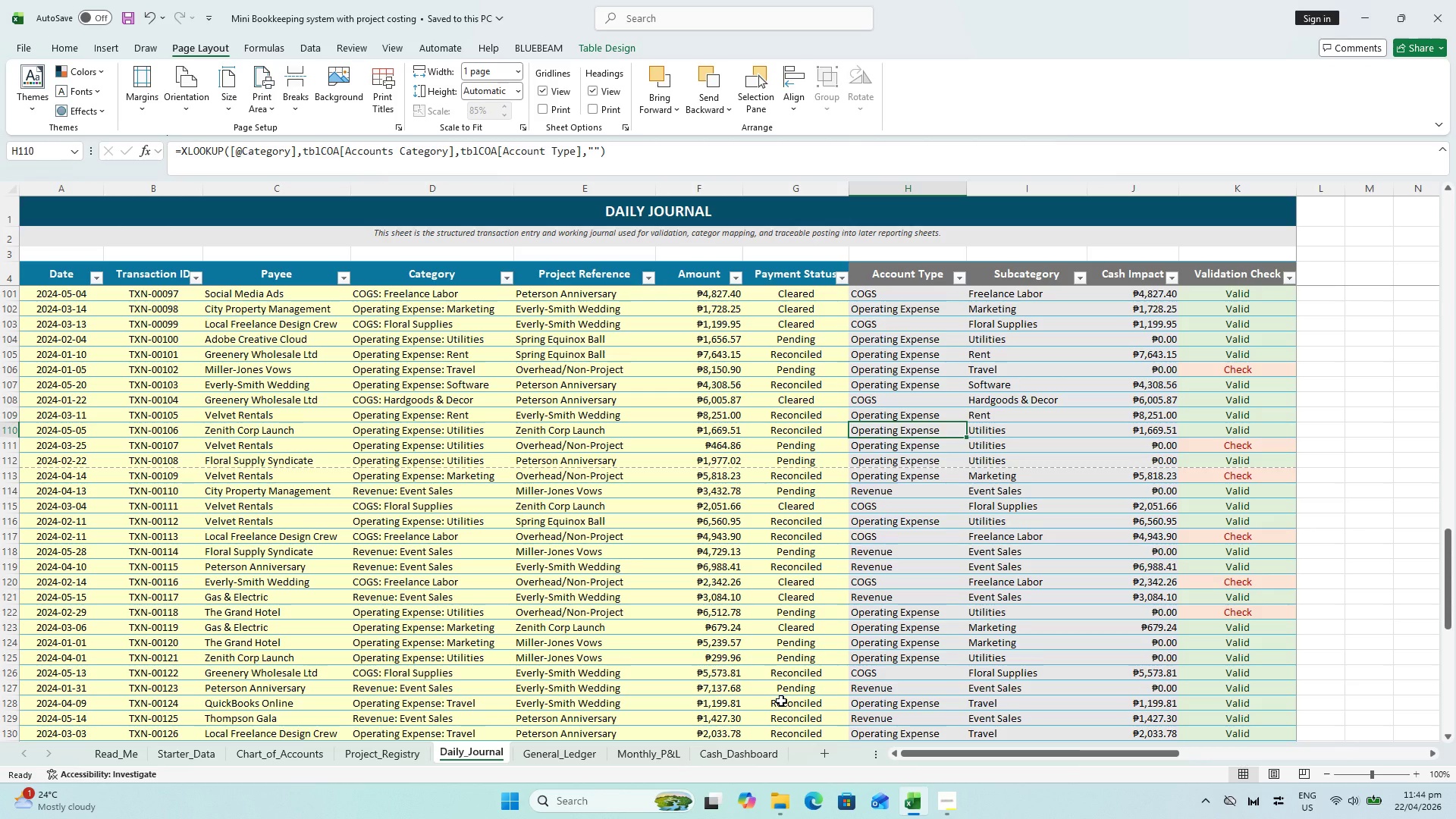 
wait(6.3)
 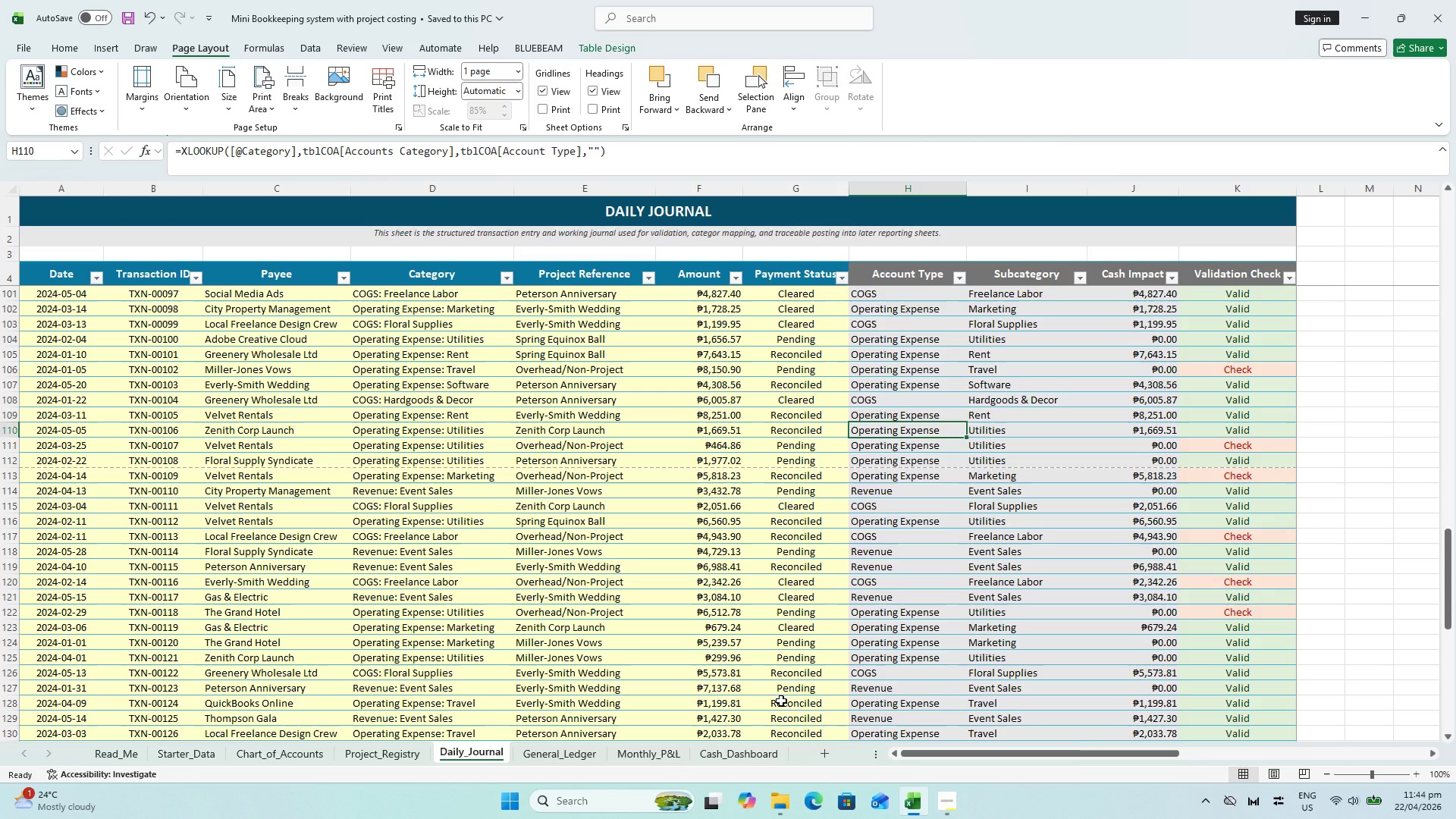 
scroll: coordinate [757, 754], scroll_direction: down, amount: 10.0
 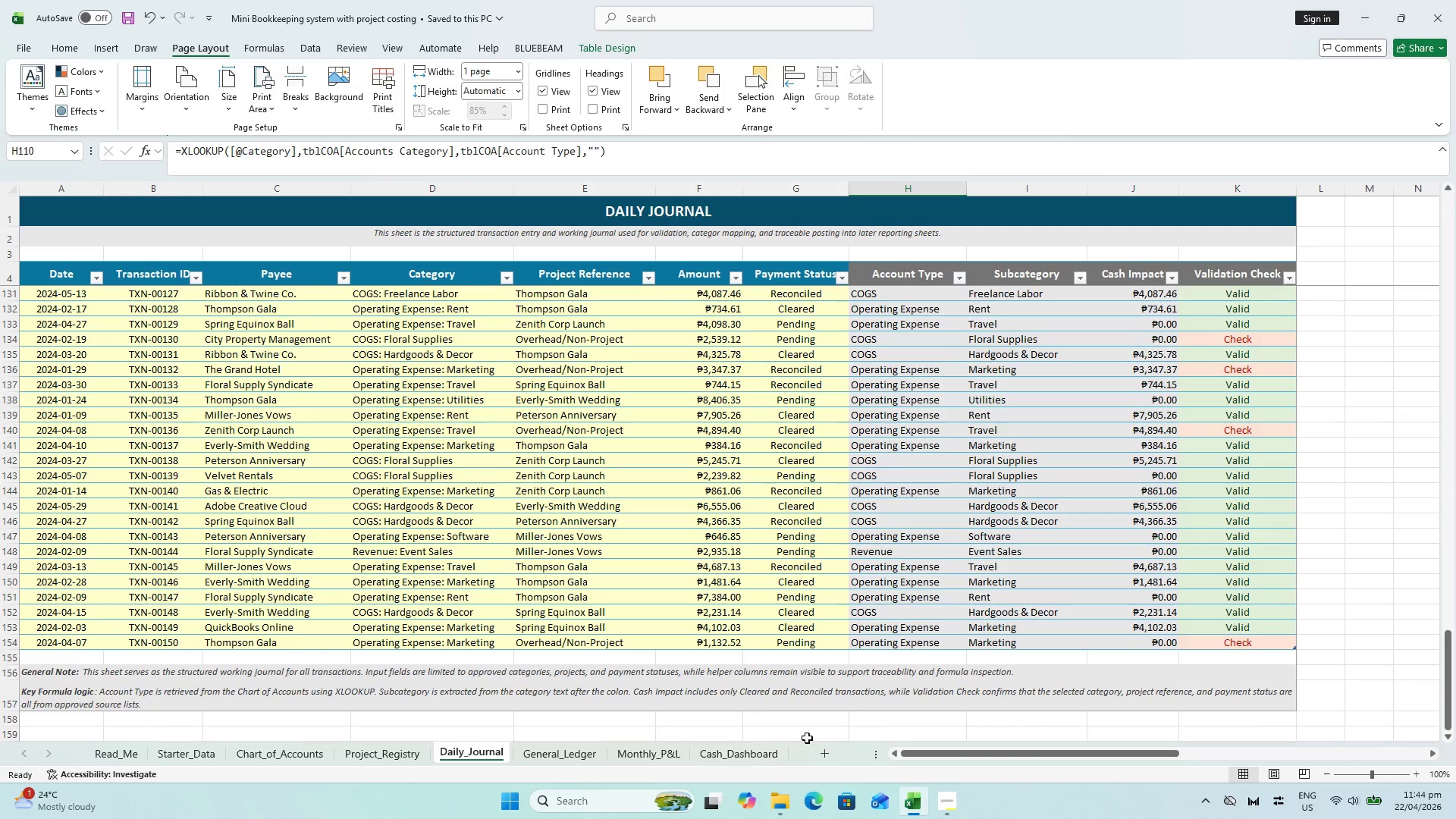 
key(Control+P)
 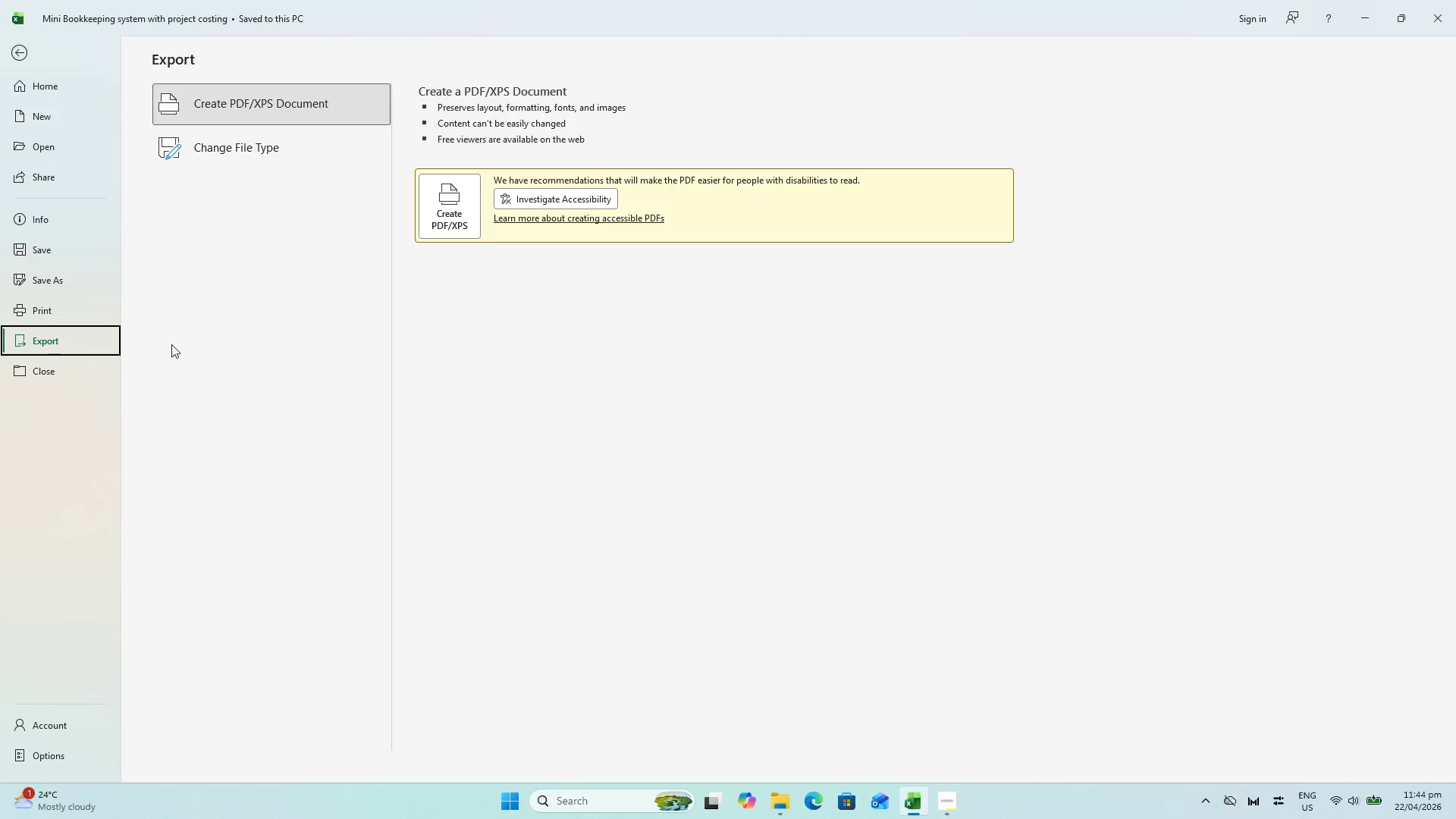 
left_click([237, 97])
 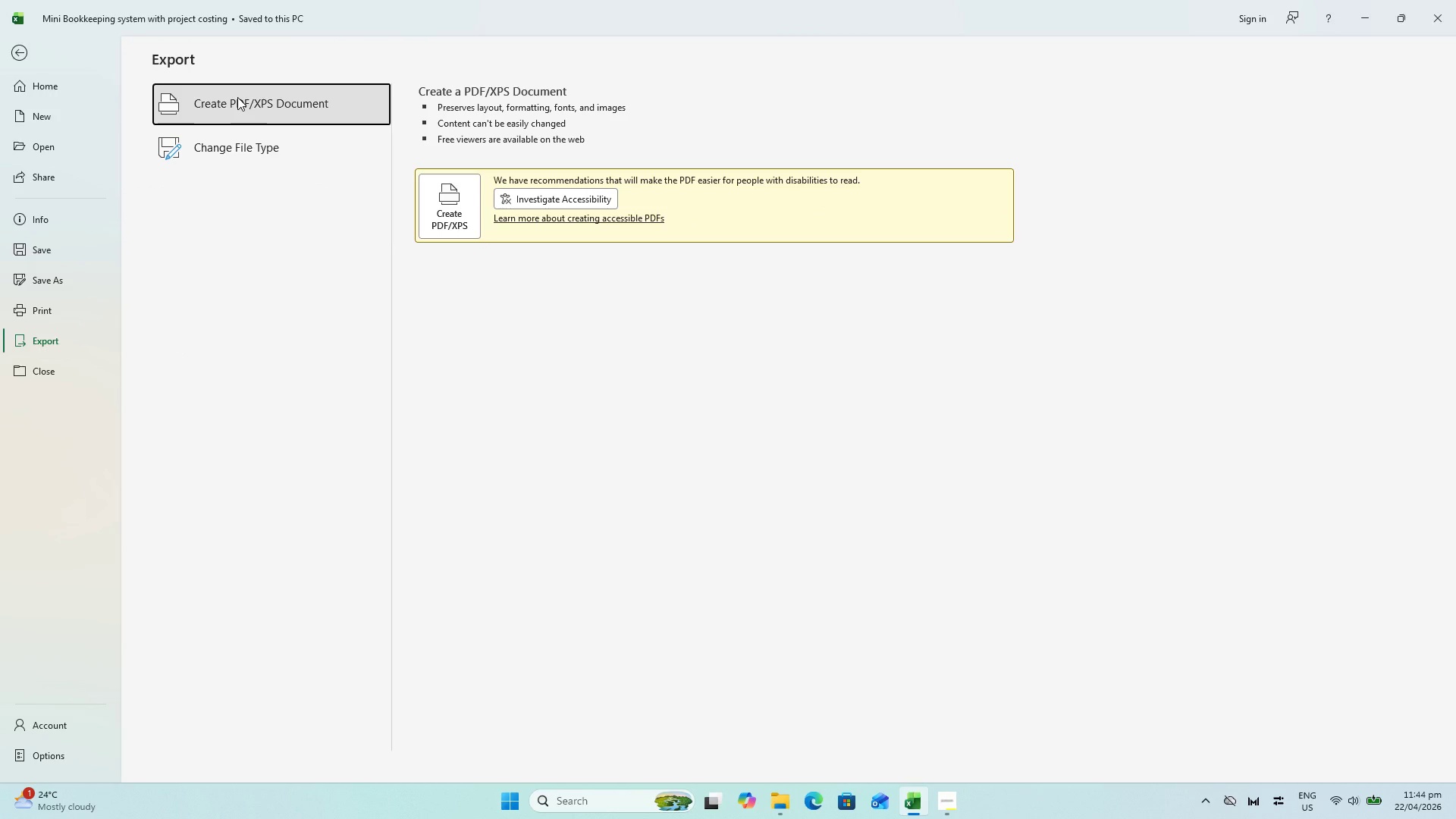 
double_click([237, 97])
 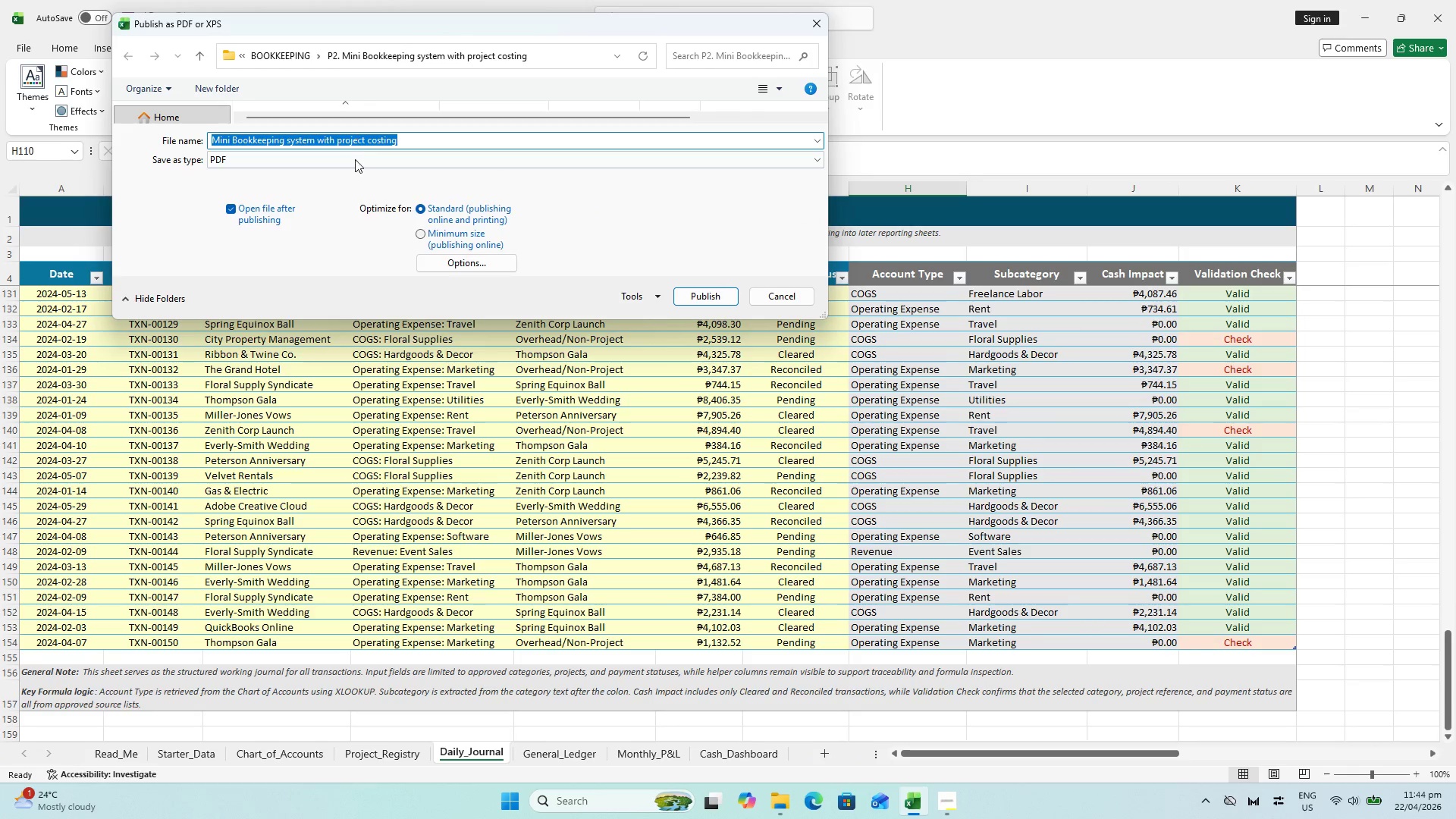 
scroll: coordinate [403, 172], scroll_direction: up, amount: 3.0
 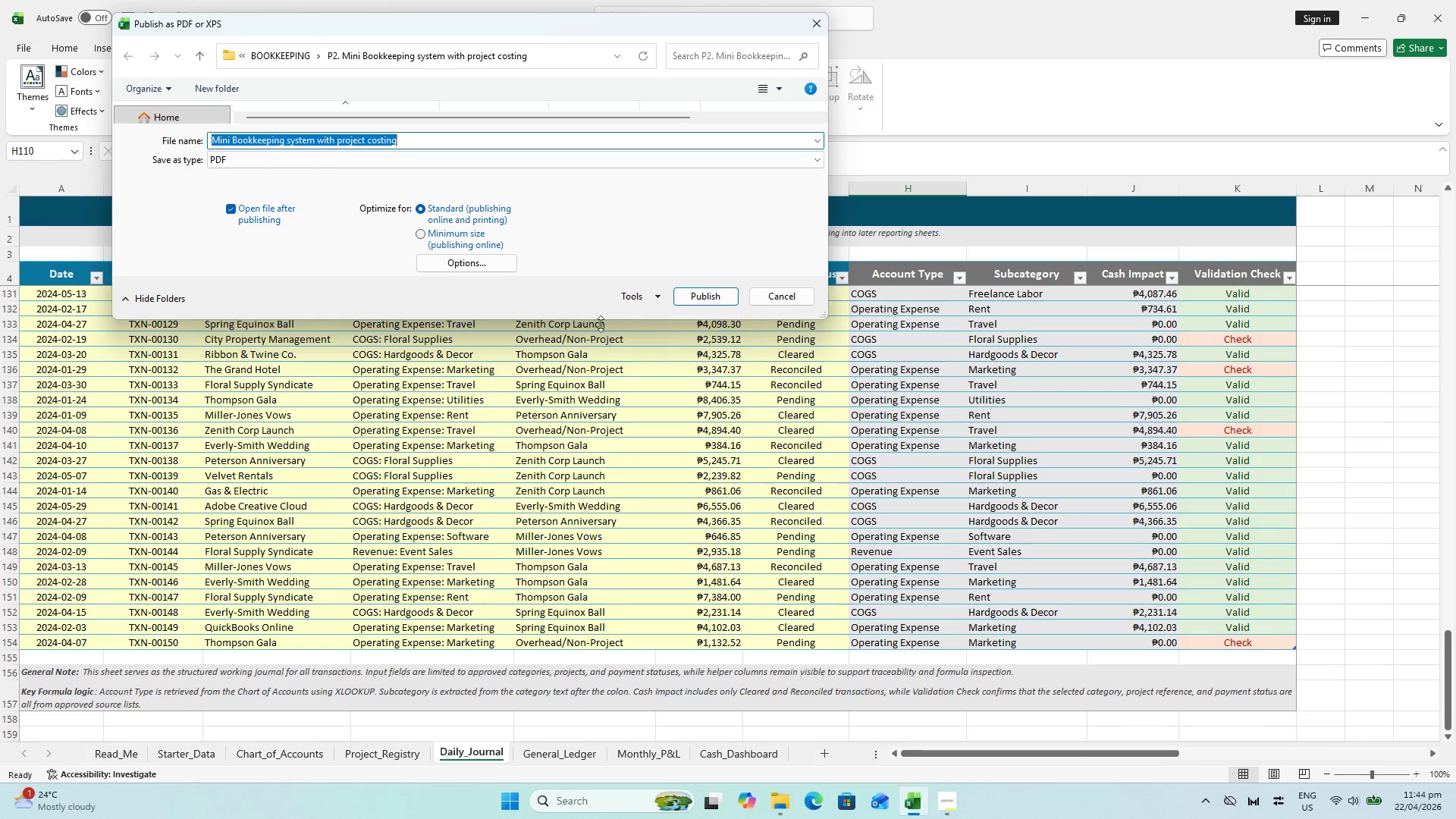 
left_click_drag(start_coordinate=[599, 321], to_coordinate=[571, 431])
 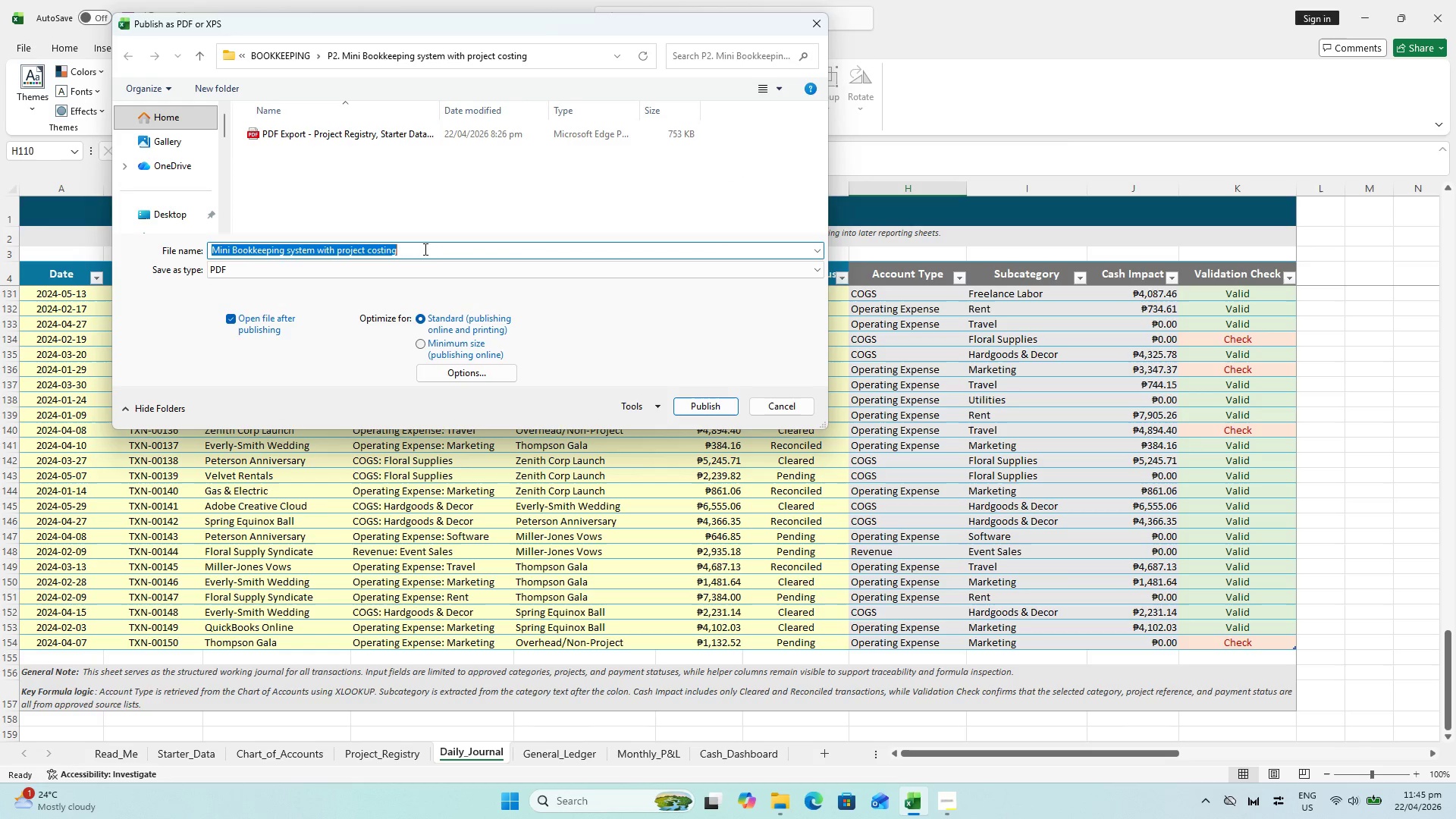 
wait(6.08)
 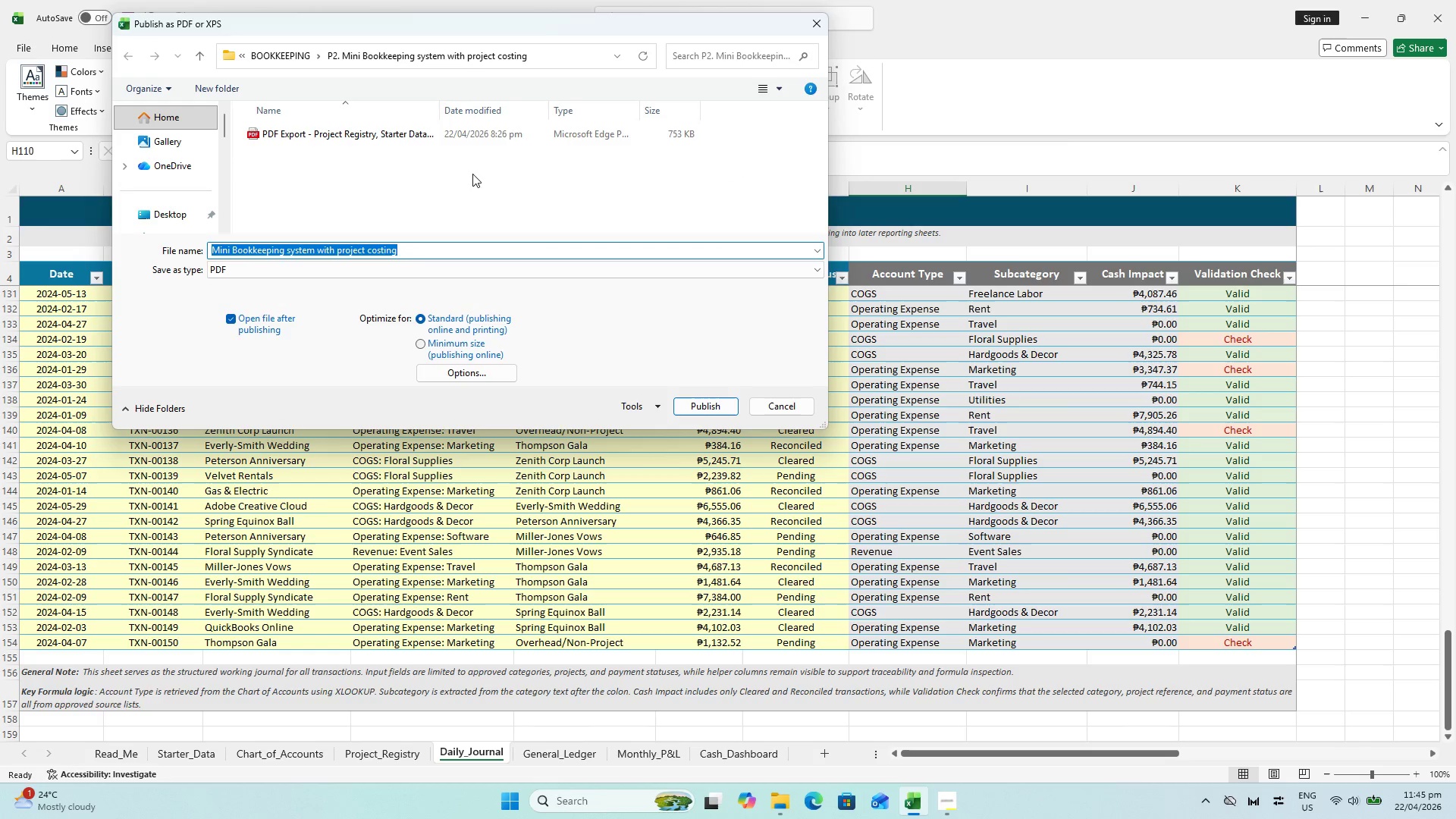 
type(PDF Export - Daily Journal)
 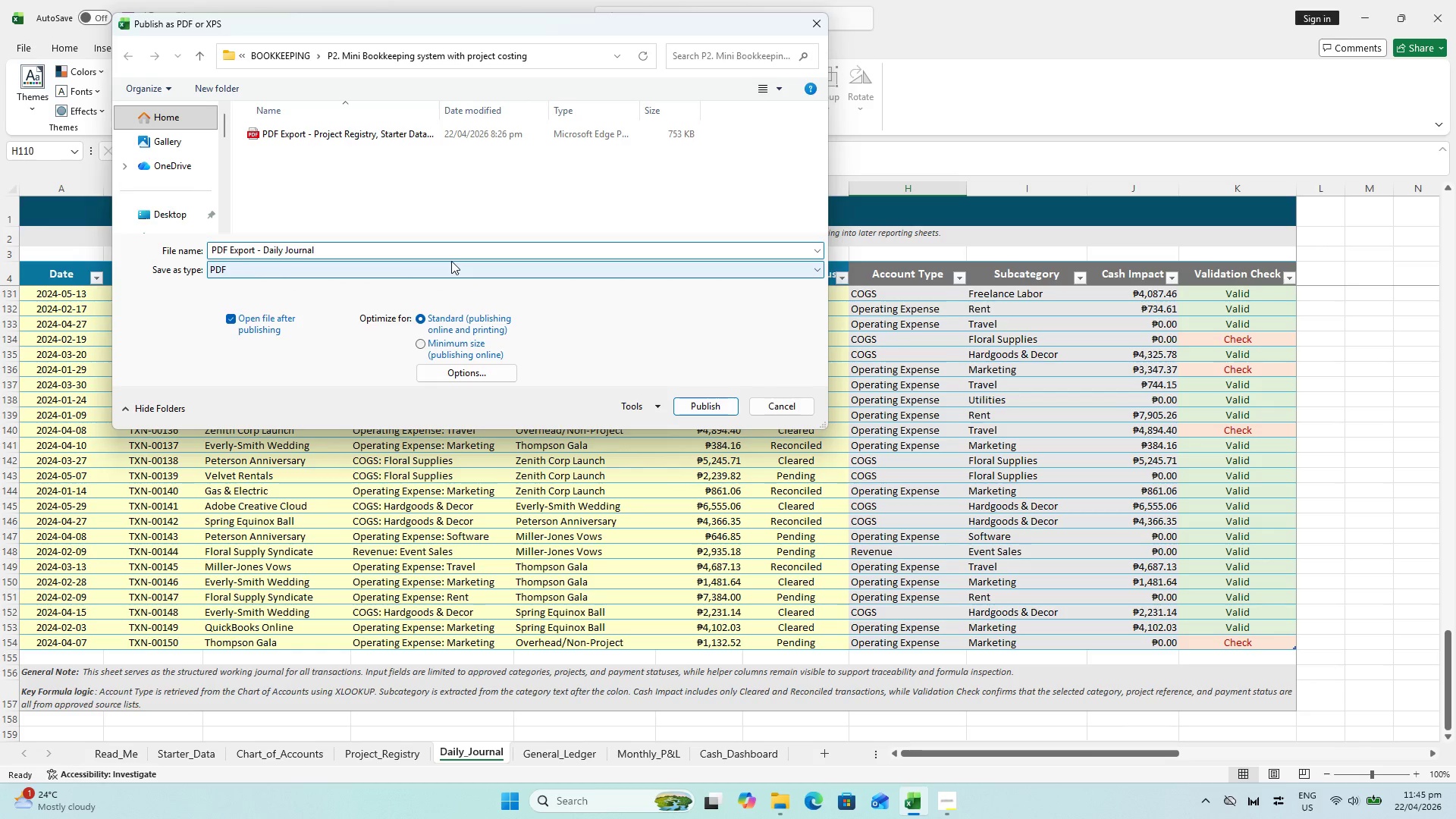 
wait(6.23)
 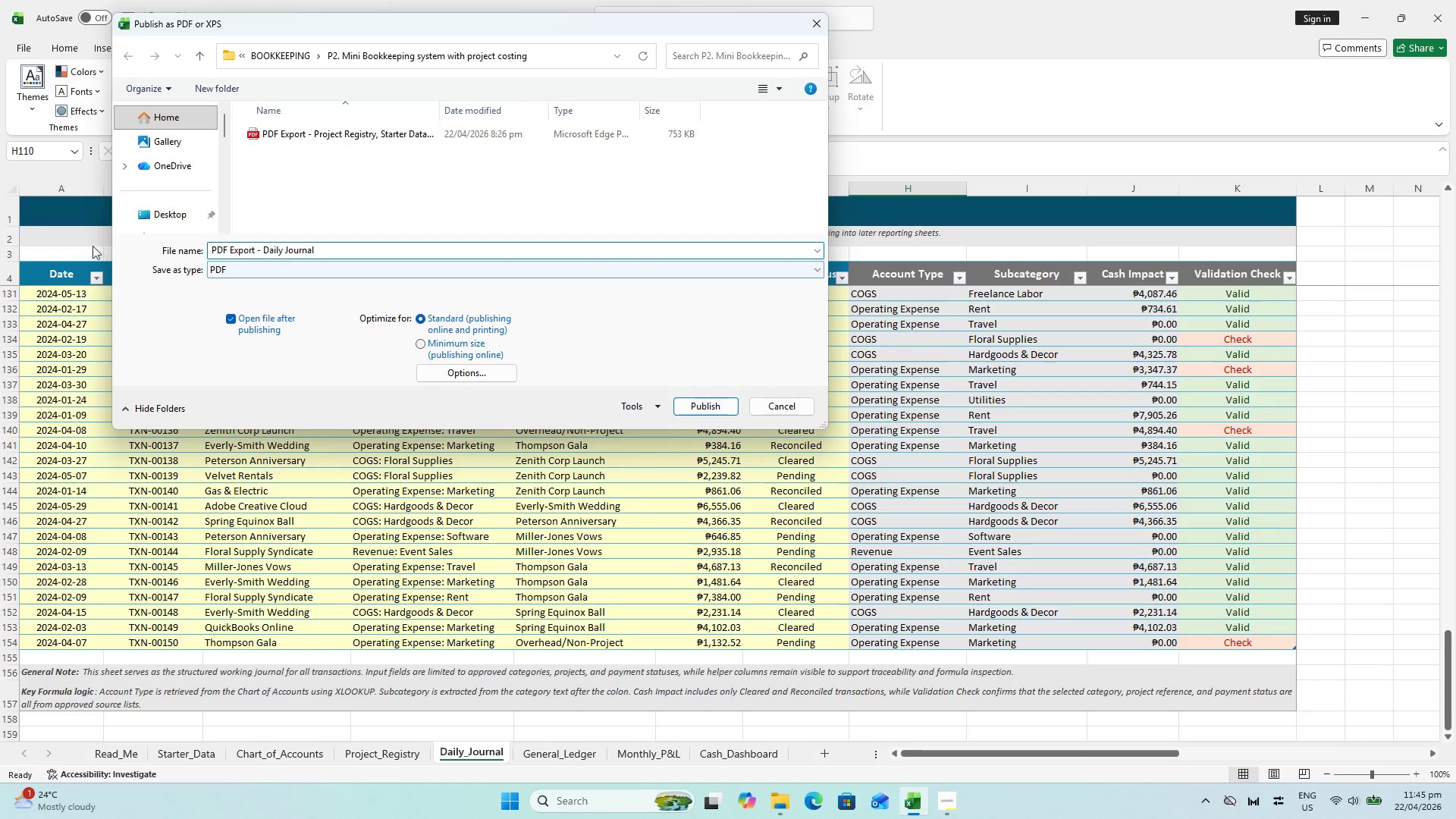 
left_click([700, 410])
 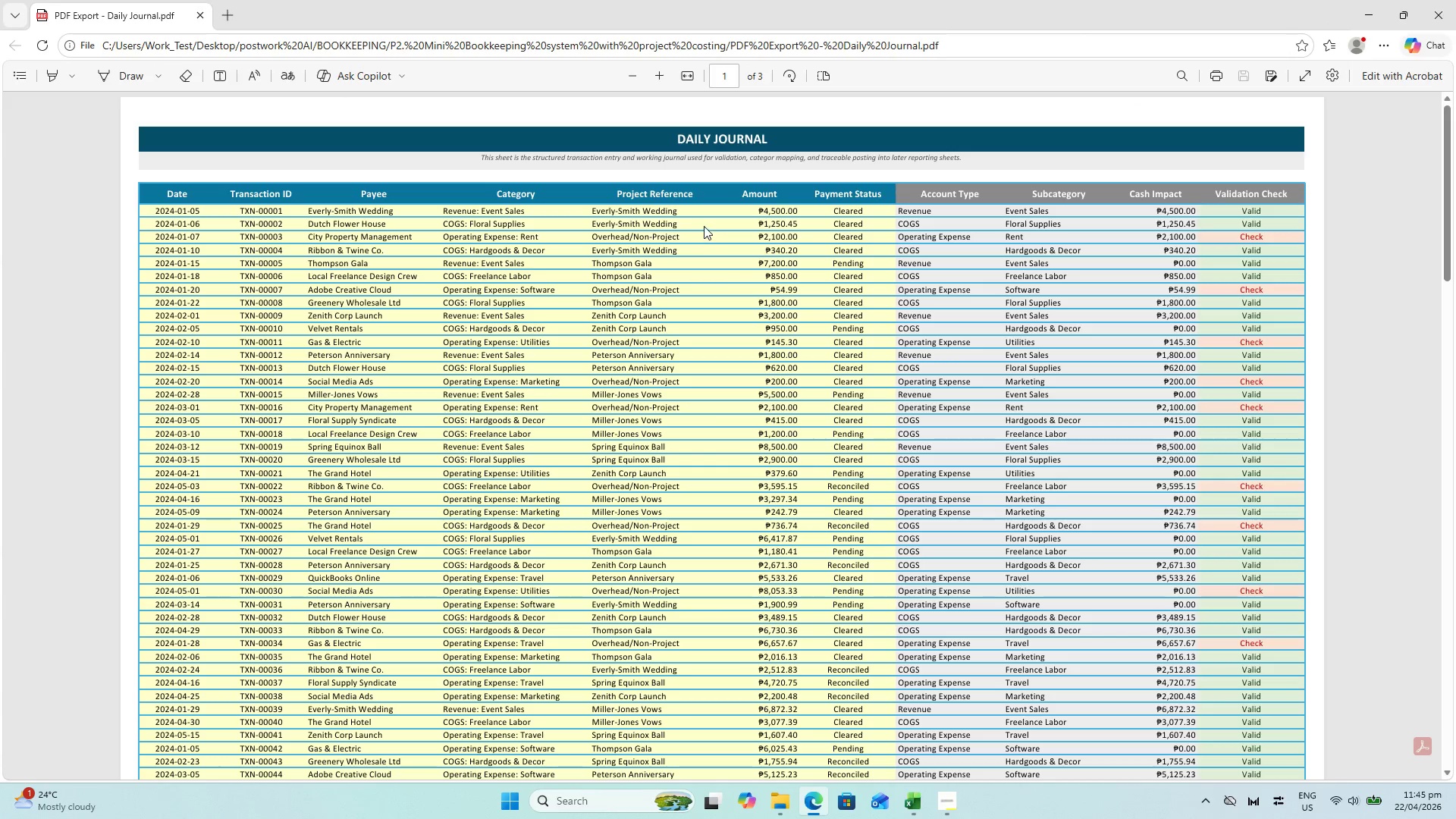 
scroll: coordinate [744, 278], scroll_direction: down, amount: 1.0
 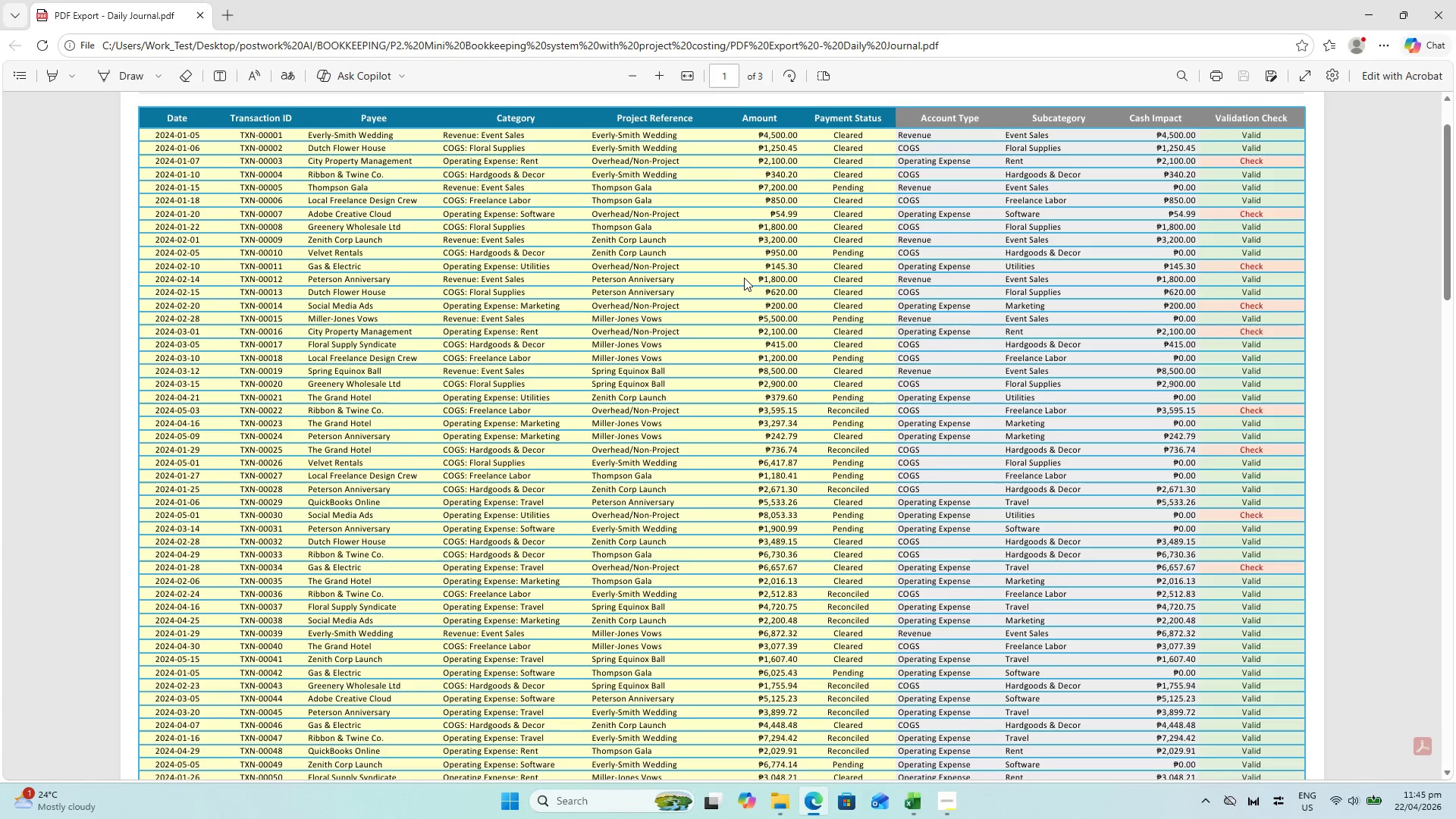 
scroll: coordinate [744, 278], scroll_direction: up, amount: 2.0
 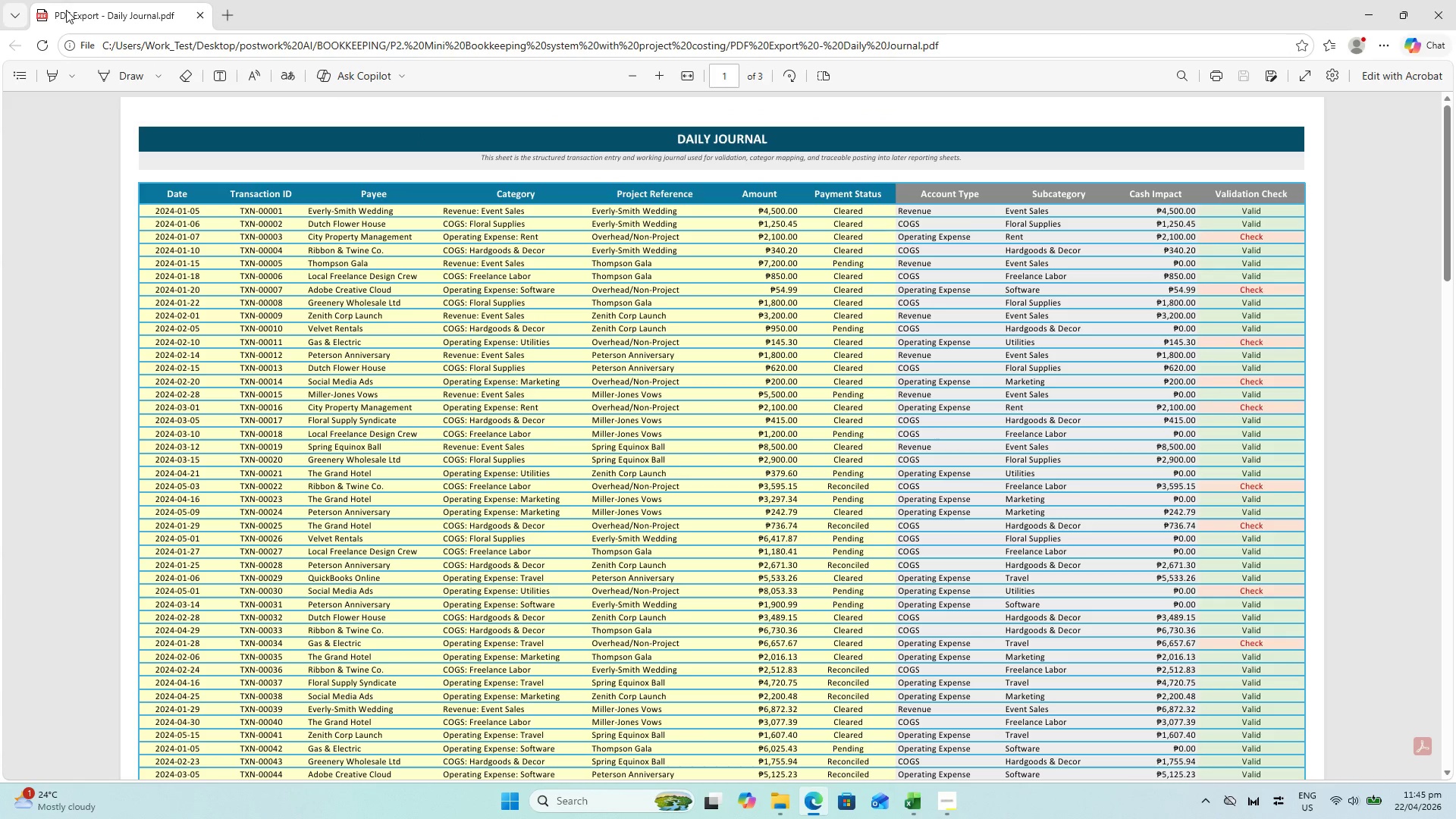 
left_click([1455, 0])
 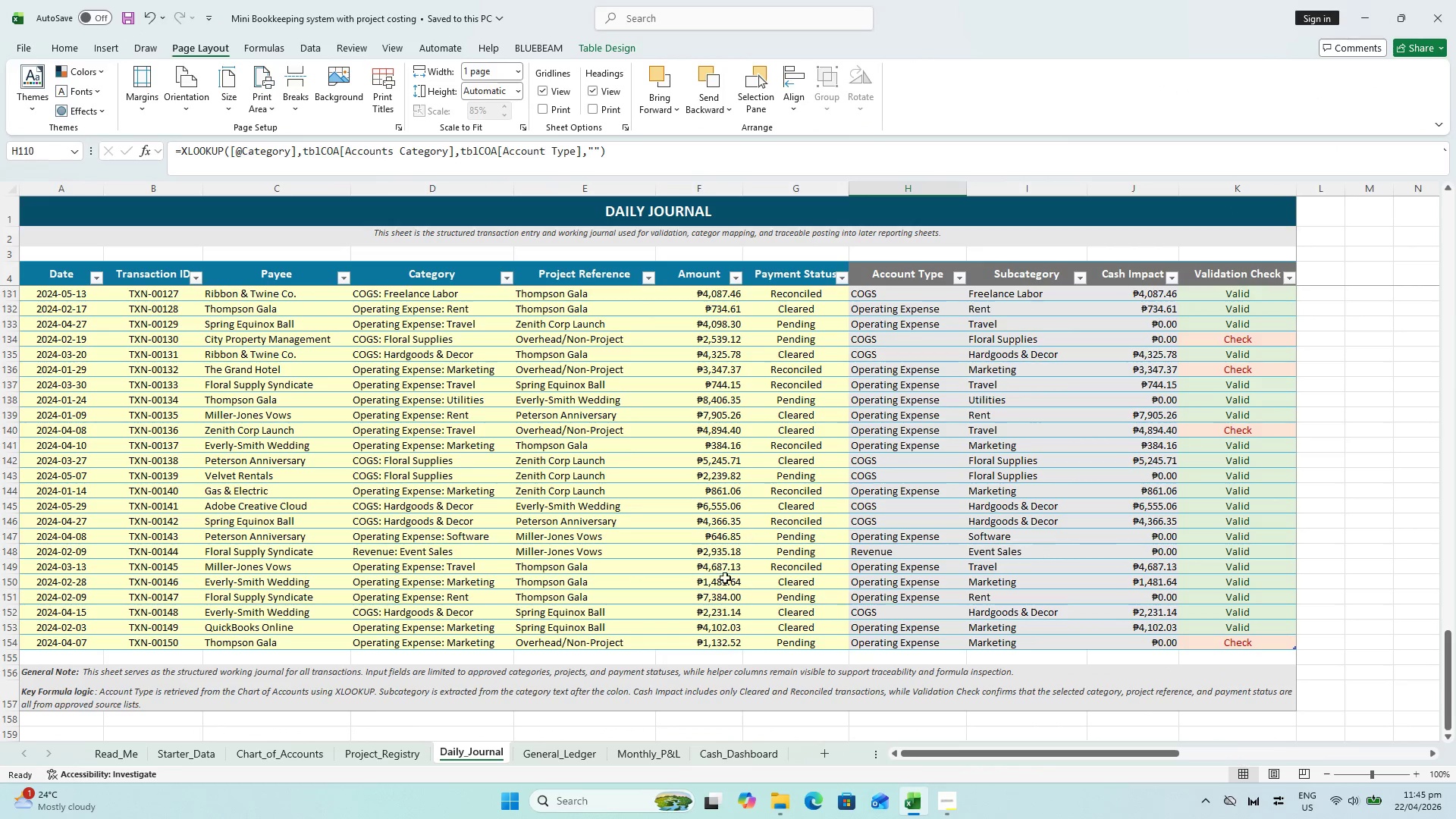 
scroll: coordinate [1263, 670], scroll_direction: none, amount: 0.0
 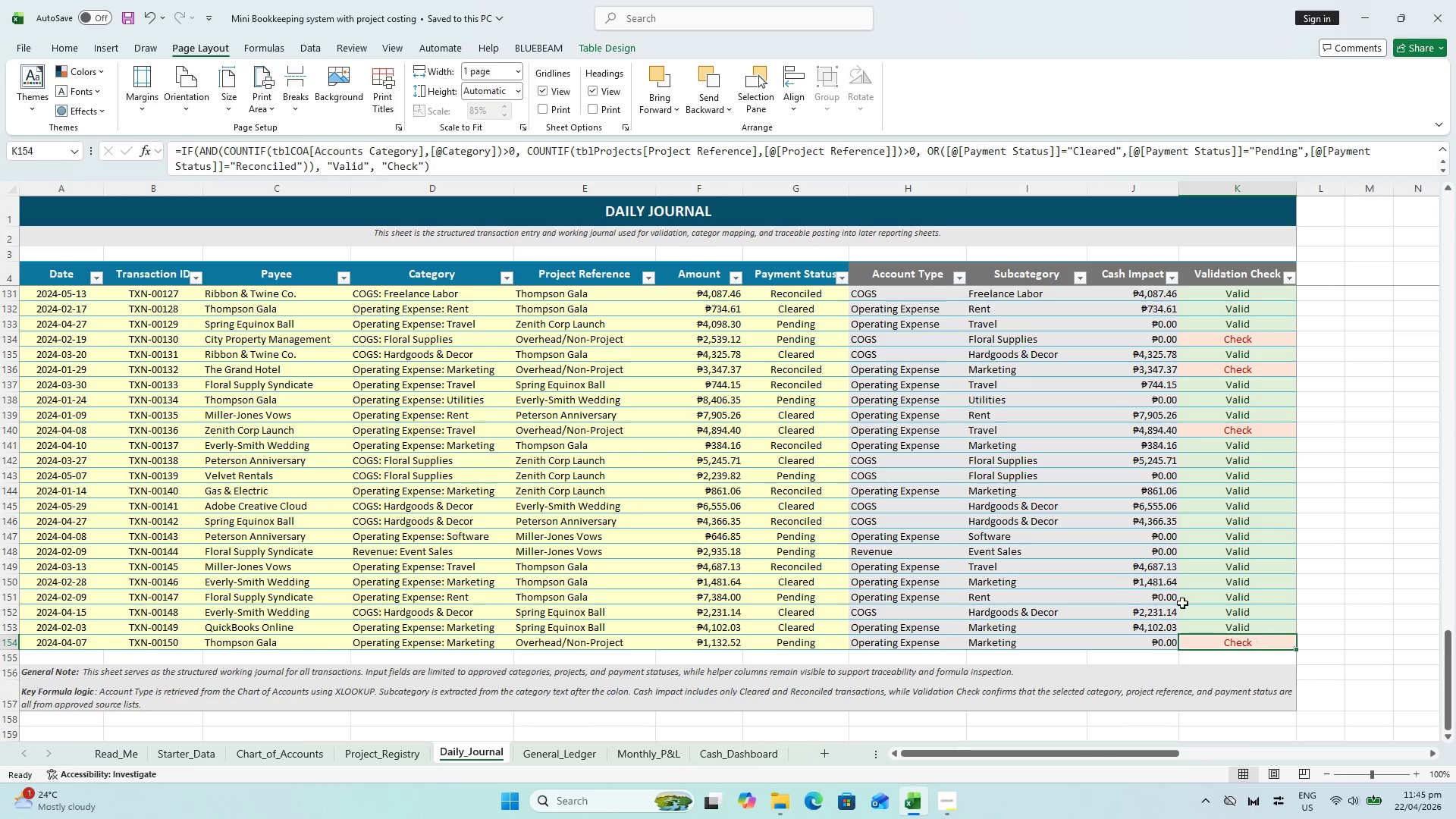 
key(Shift+ShiftLeft)
 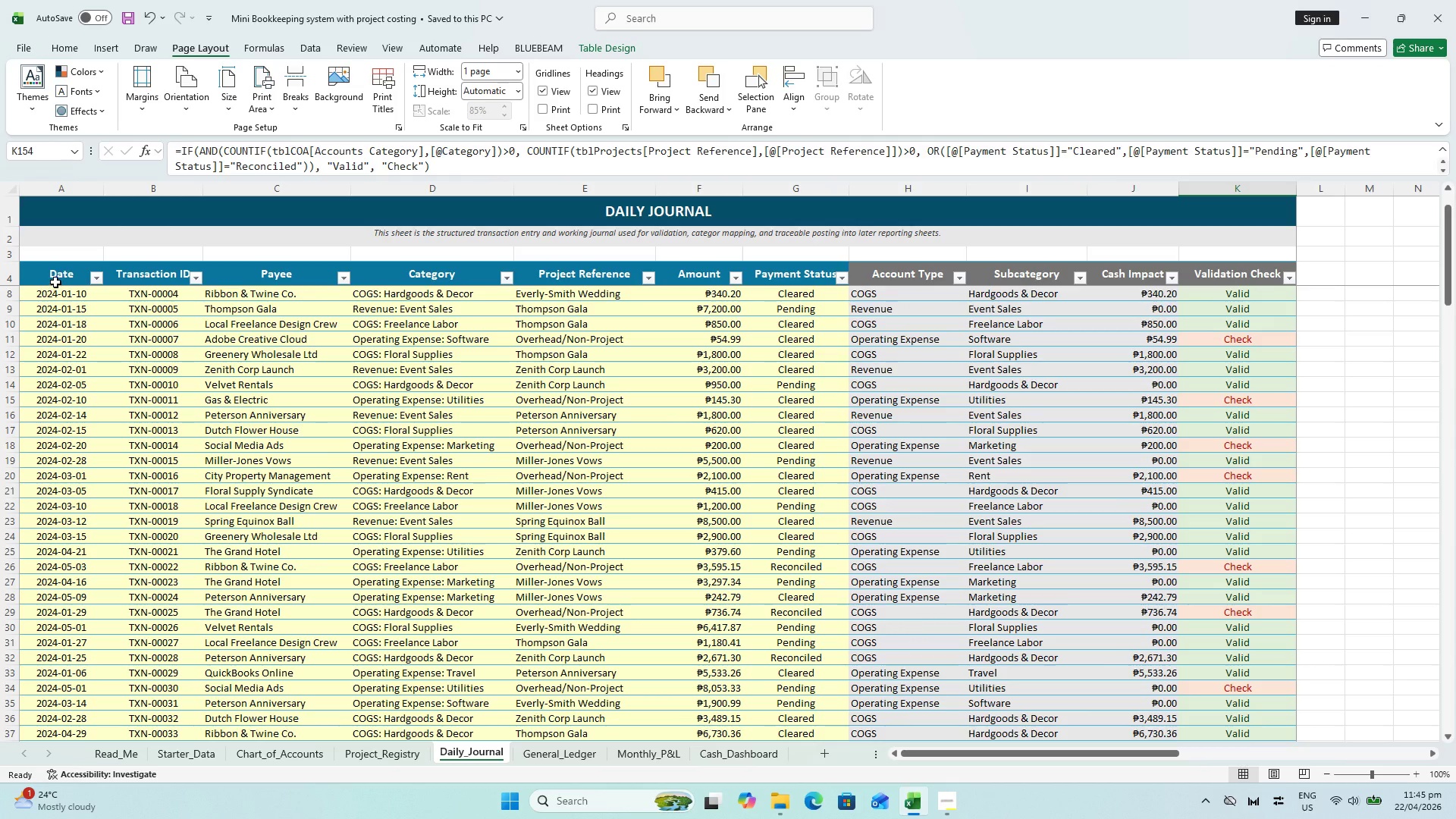 
scroll: coordinate [96, 347], scroll_direction: up, amount: 41.0
 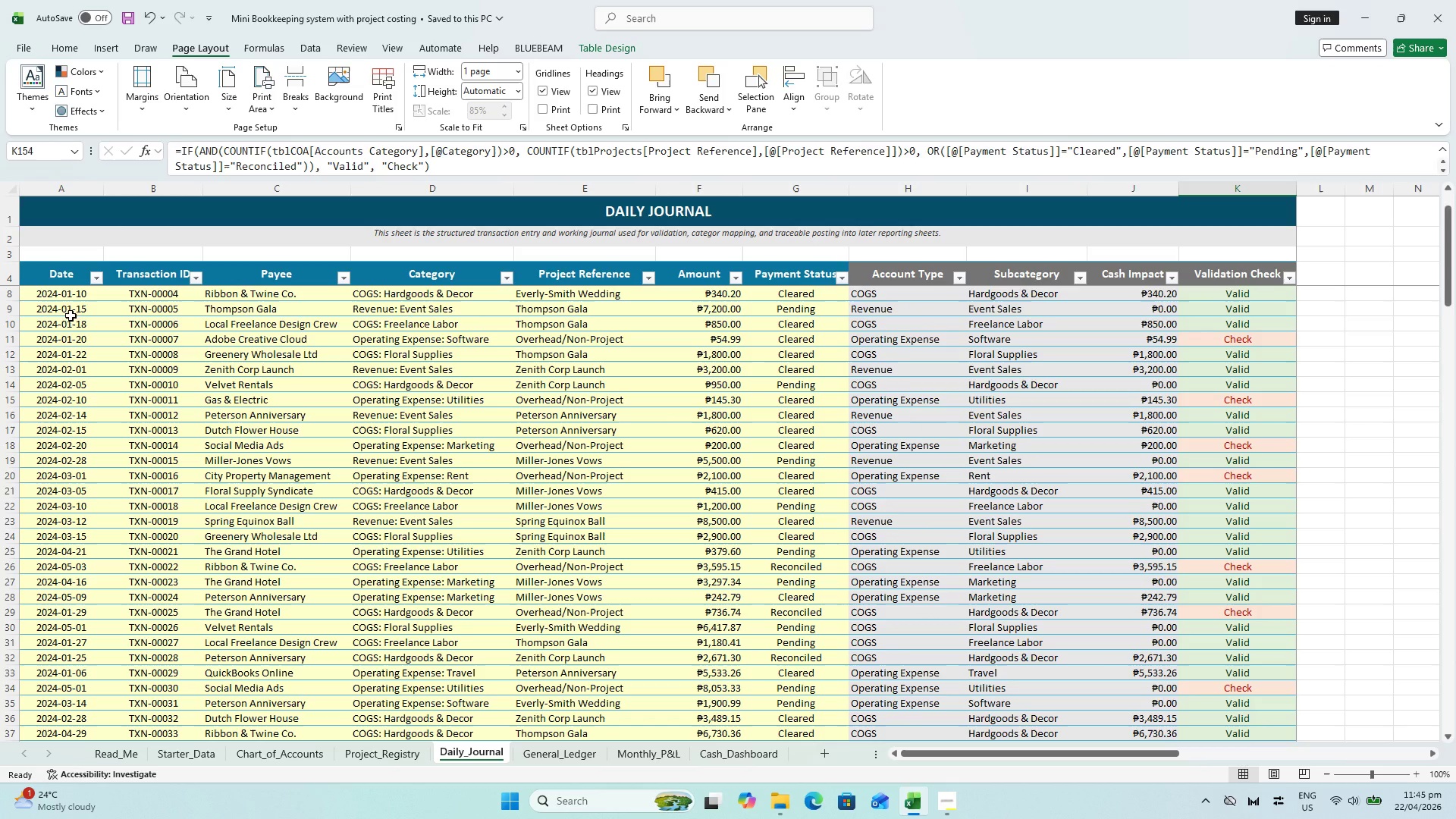 
key(Shift+ShiftLeft)
 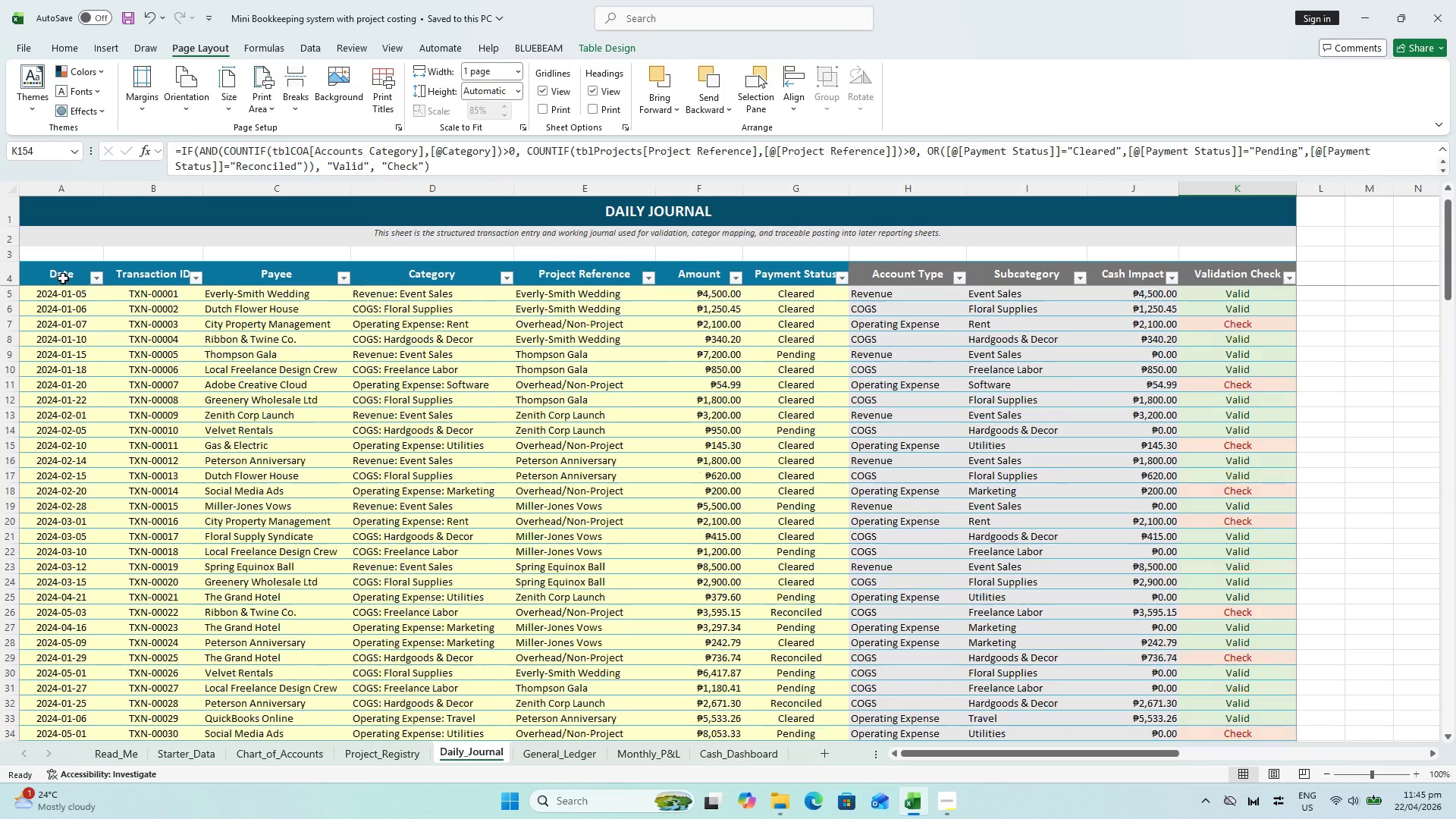 
hold_key(key=ShiftLeft, duration=0.33)
left_click([58, 276])
 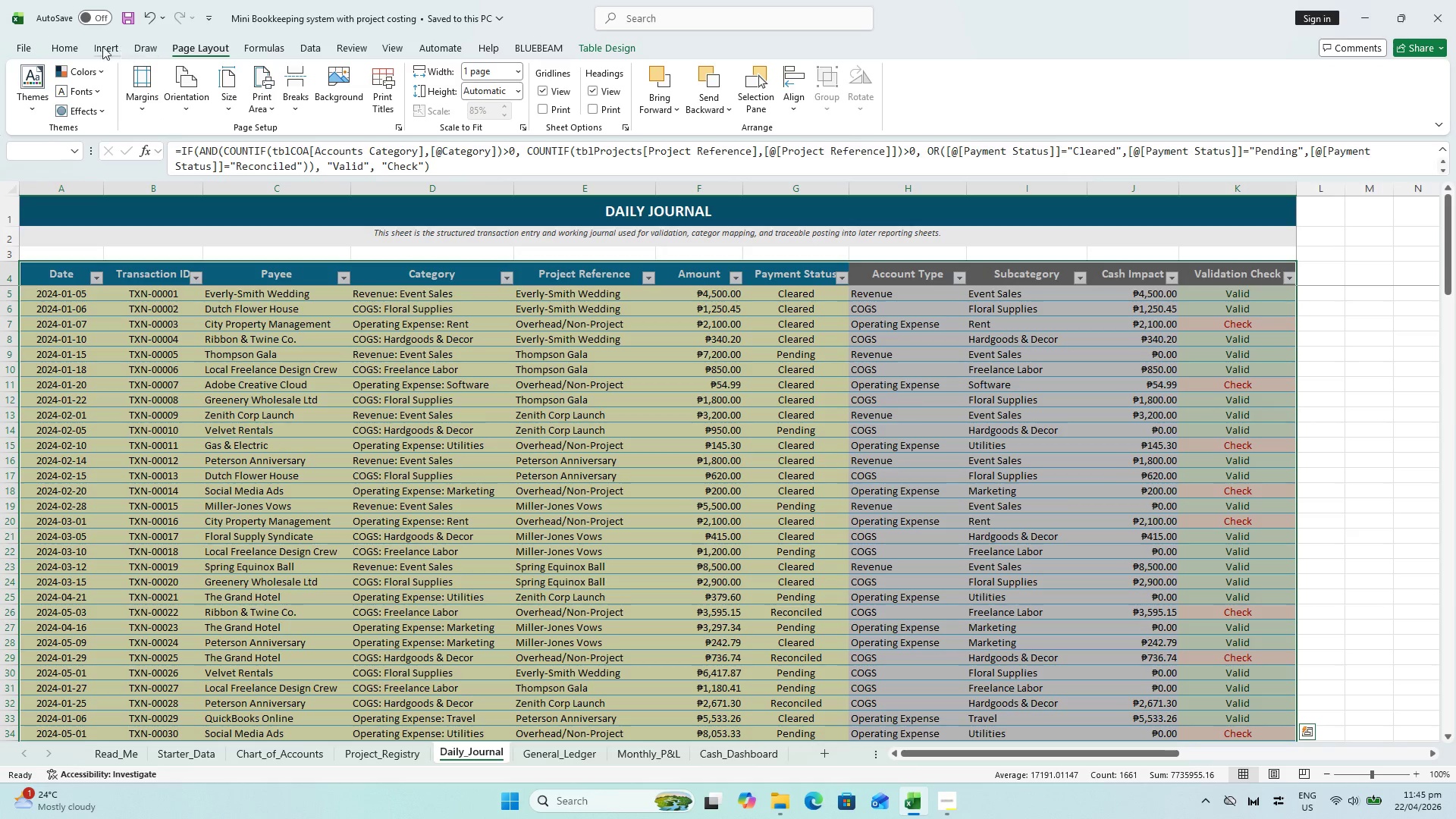 
scroll: coordinate [61, 275], scroll_direction: up, amount: 13.0
 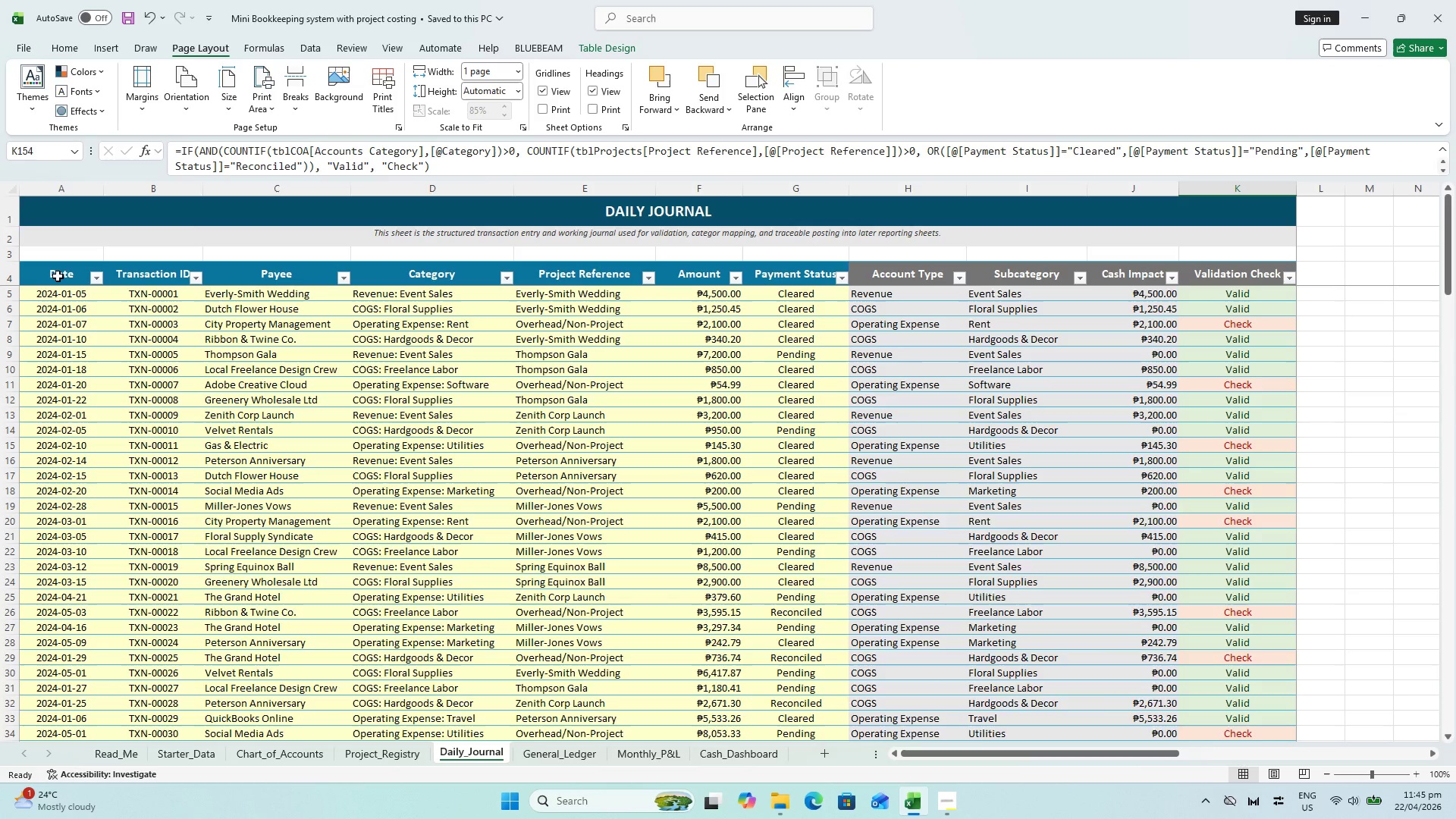 
left_click([53, 46])
 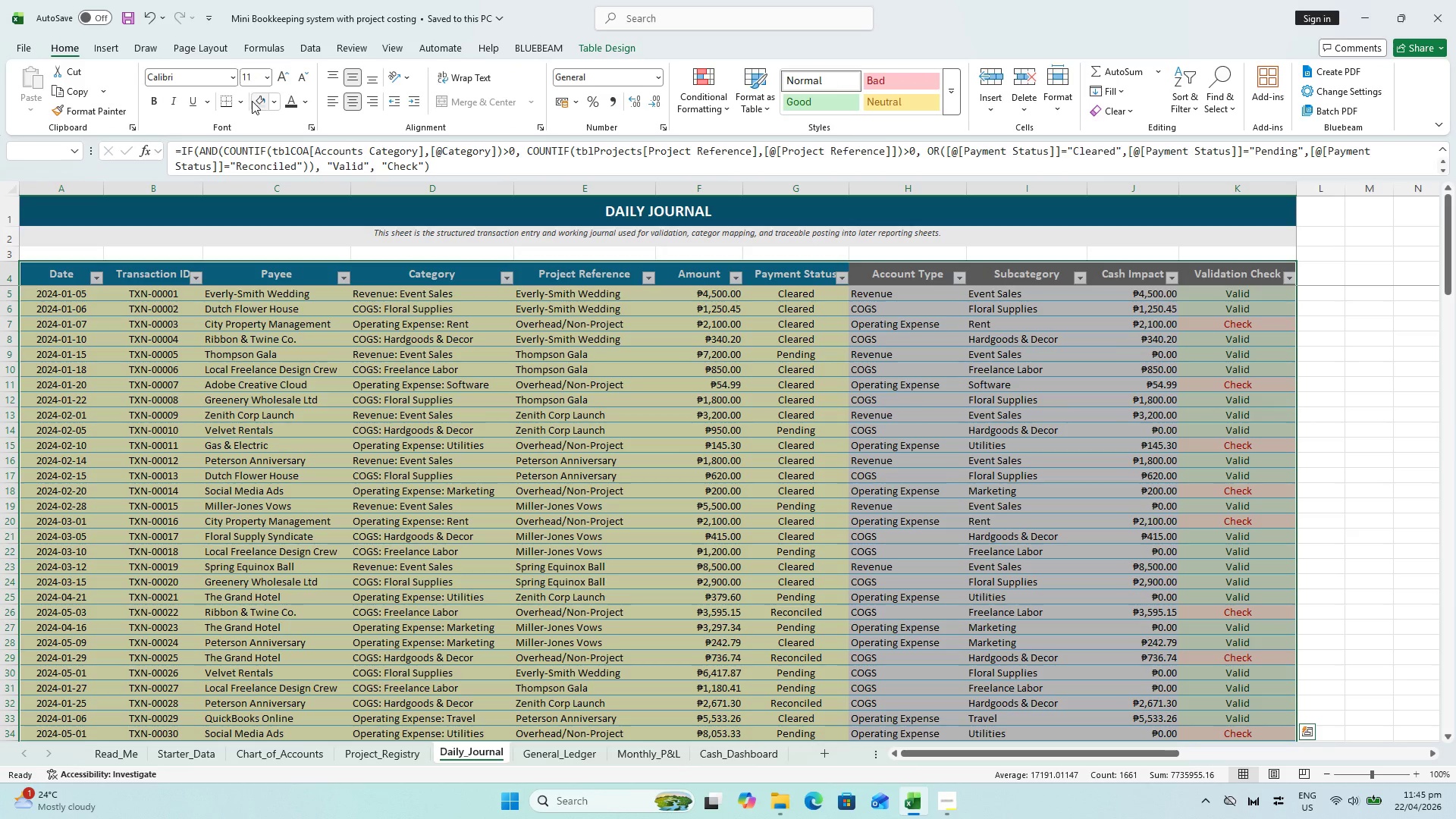 
left_click([242, 99])
 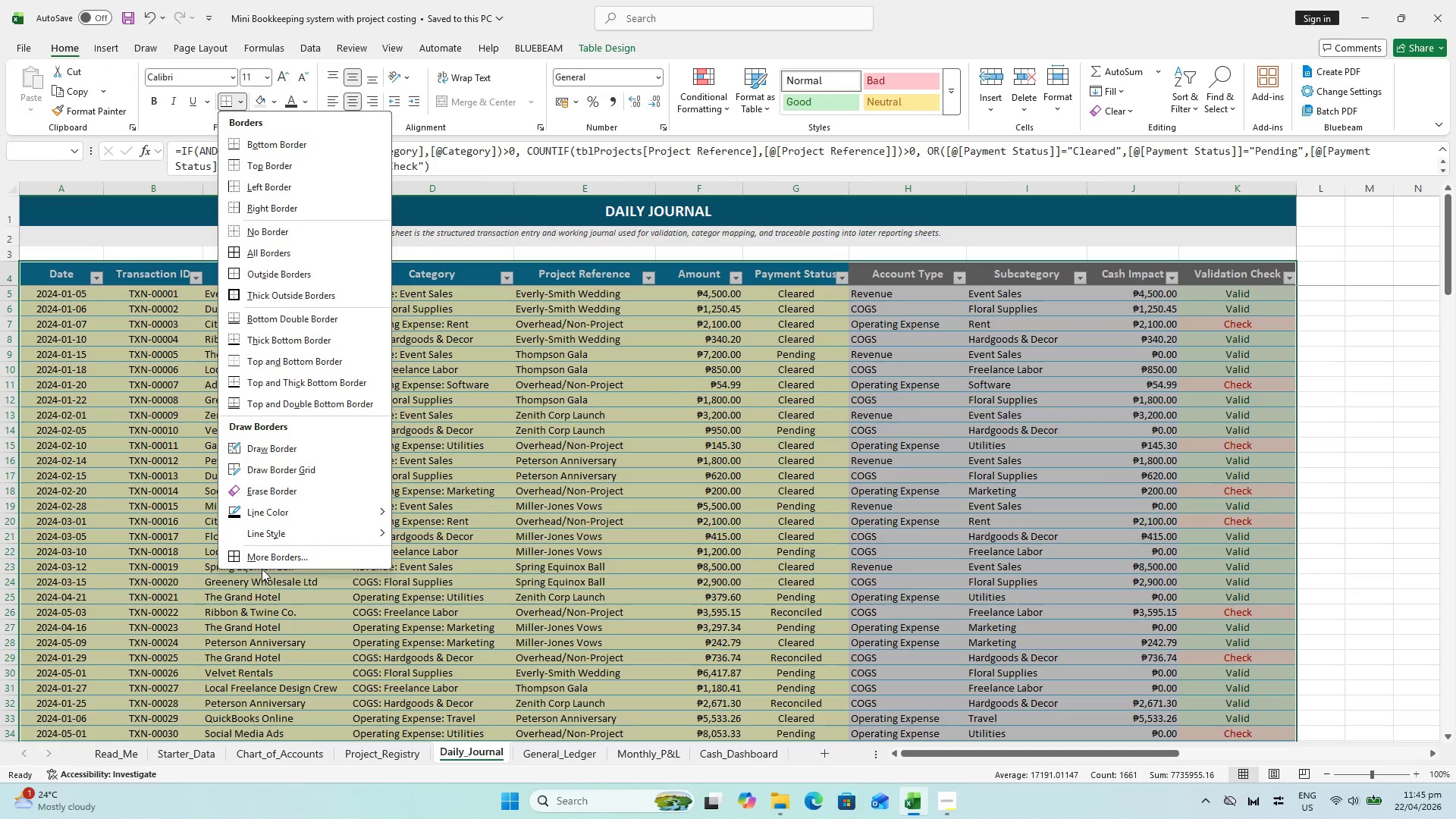 
left_click([253, 557])
 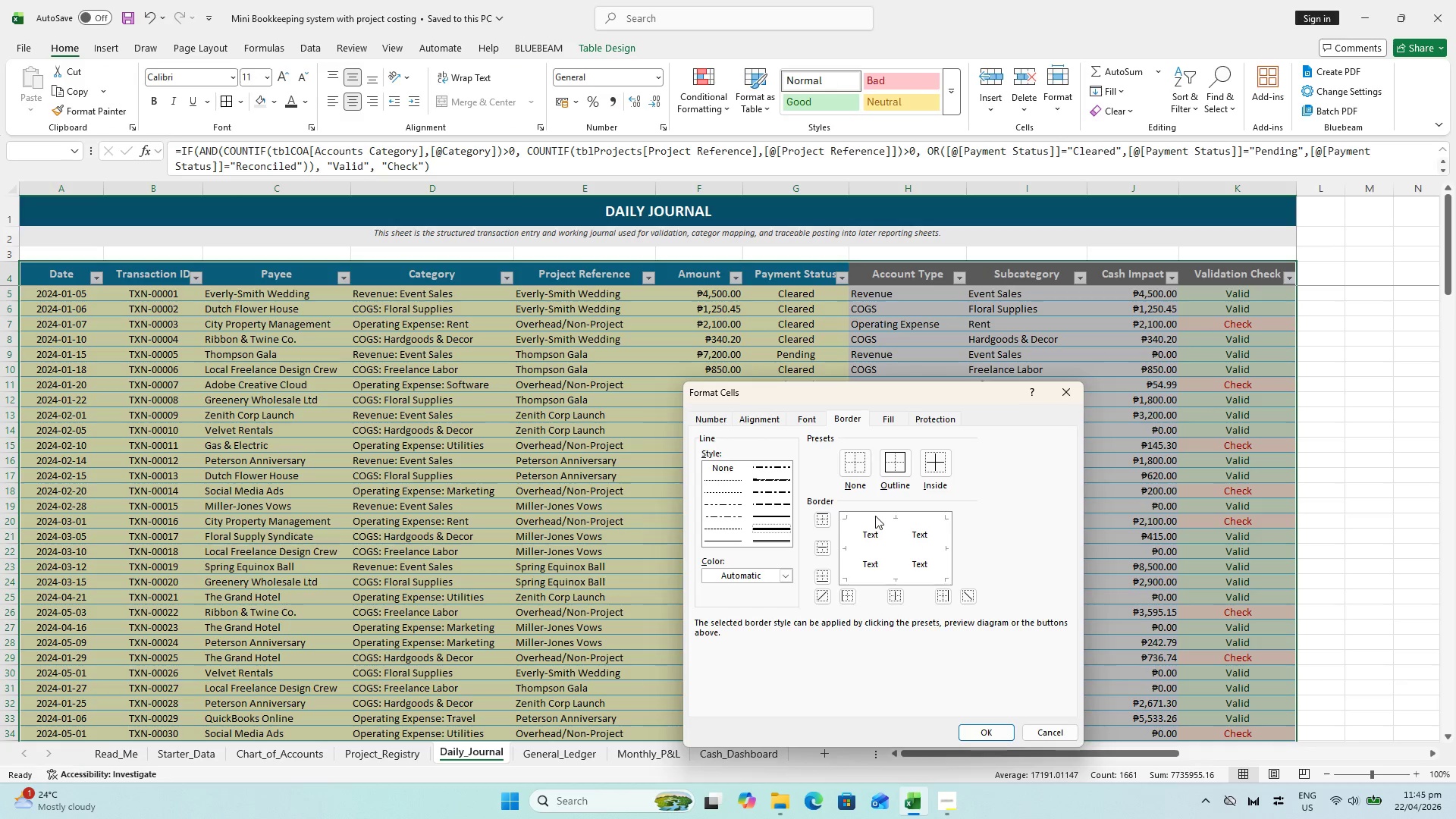 
left_click([878, 576])
 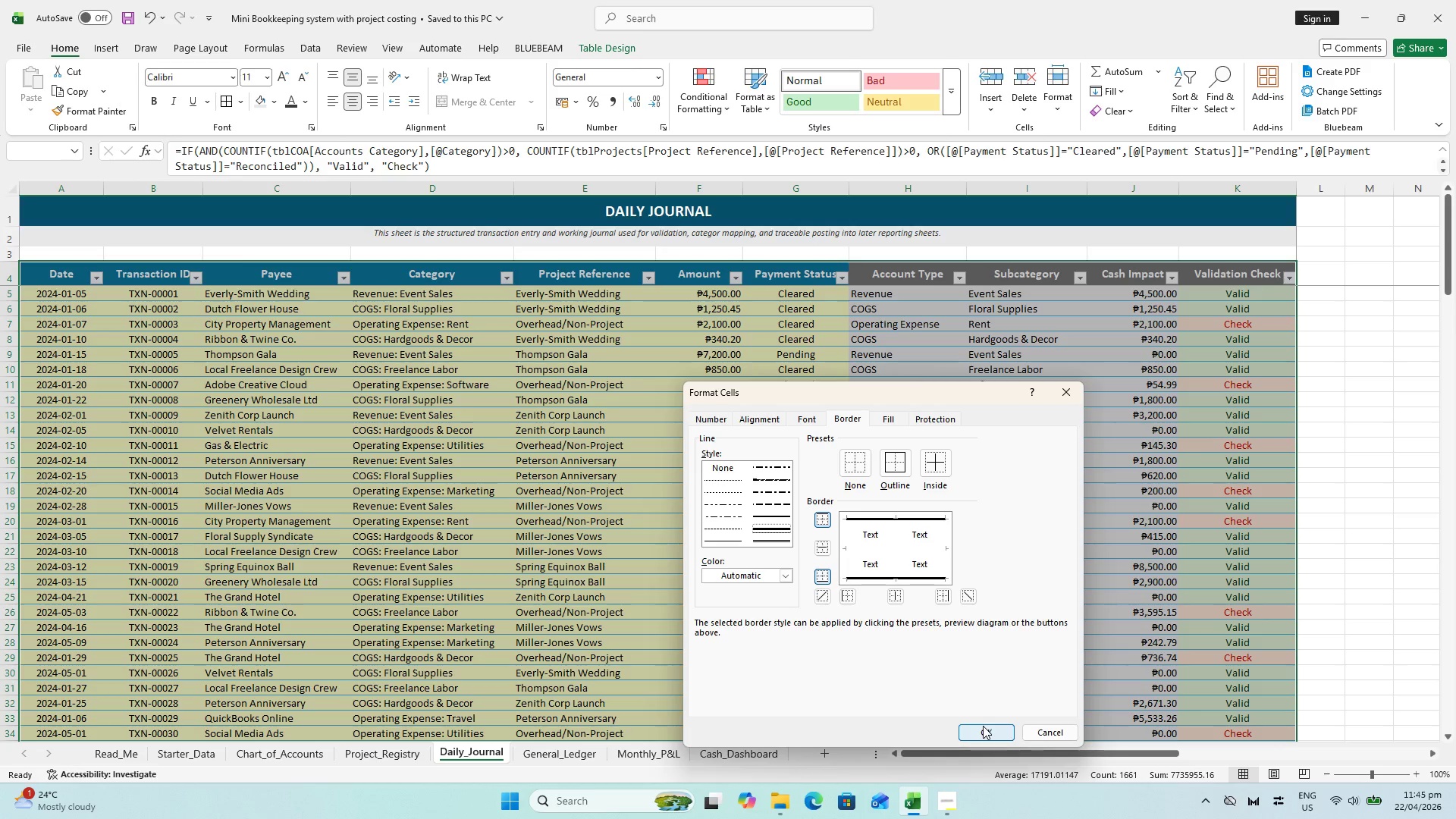 
left_click([984, 726])
 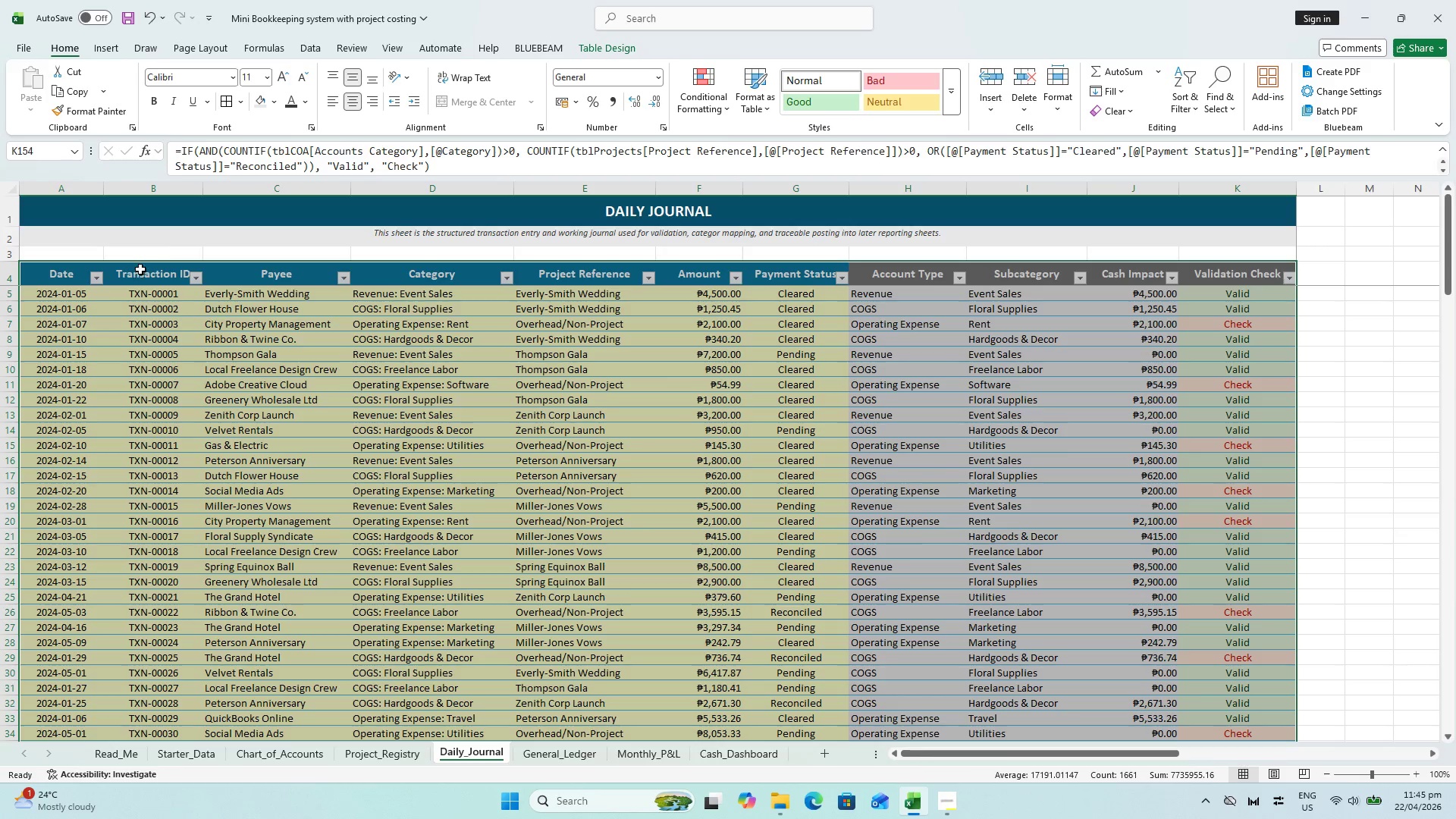 
left_click([54, 281])
 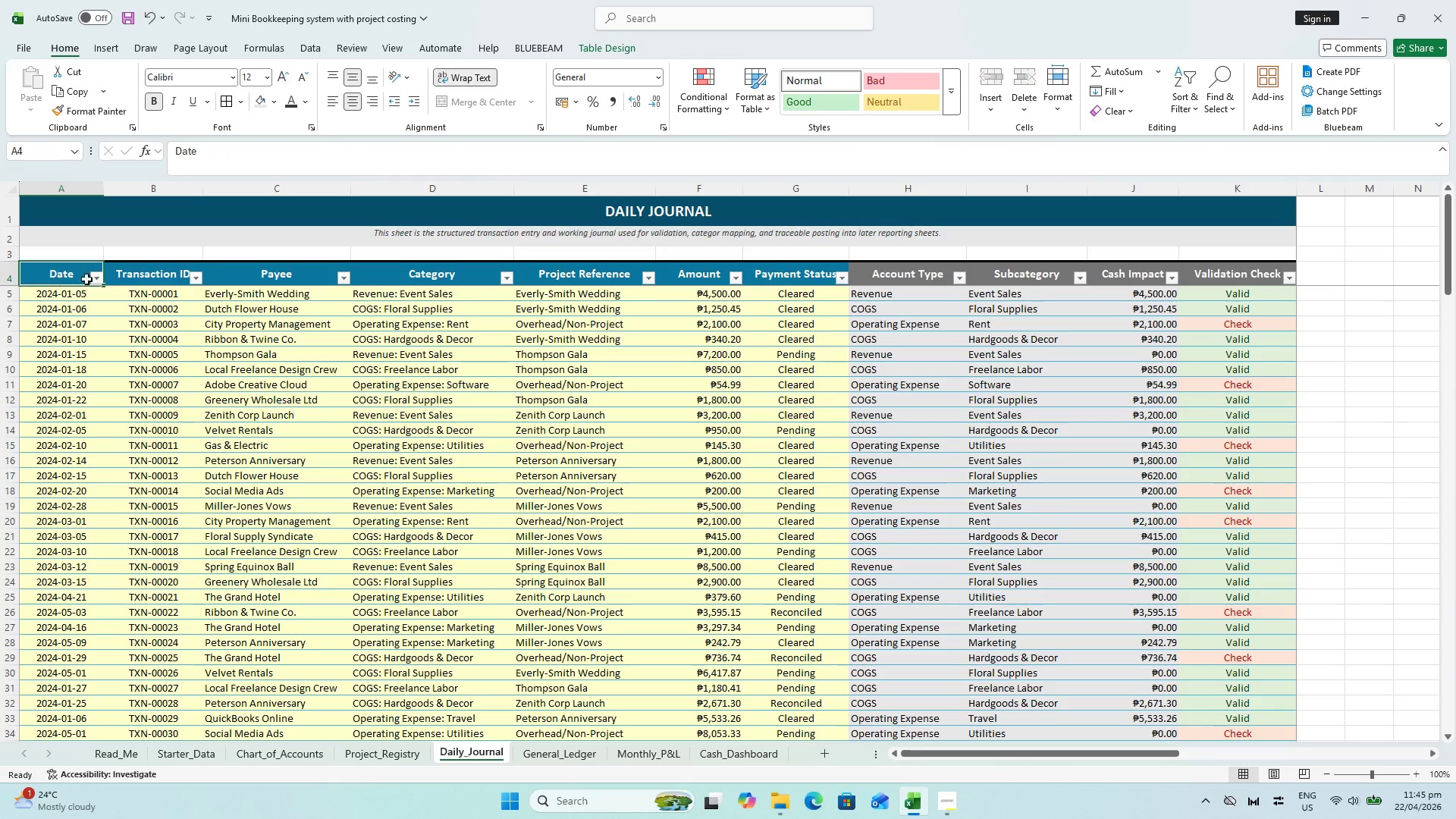 
hold_key(key=ShiftLeft, duration=0.8)
 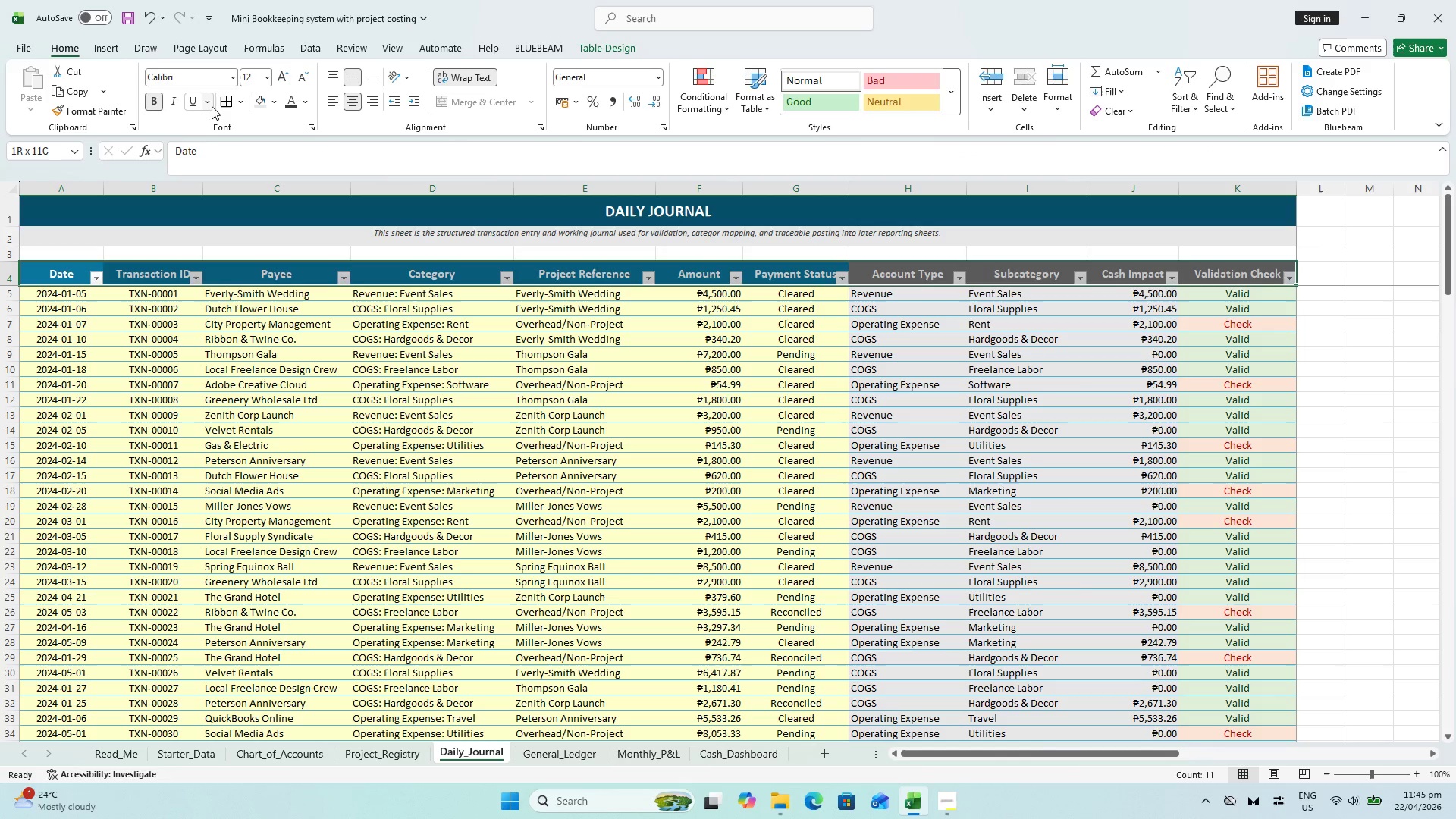 
left_click([219, 106])
 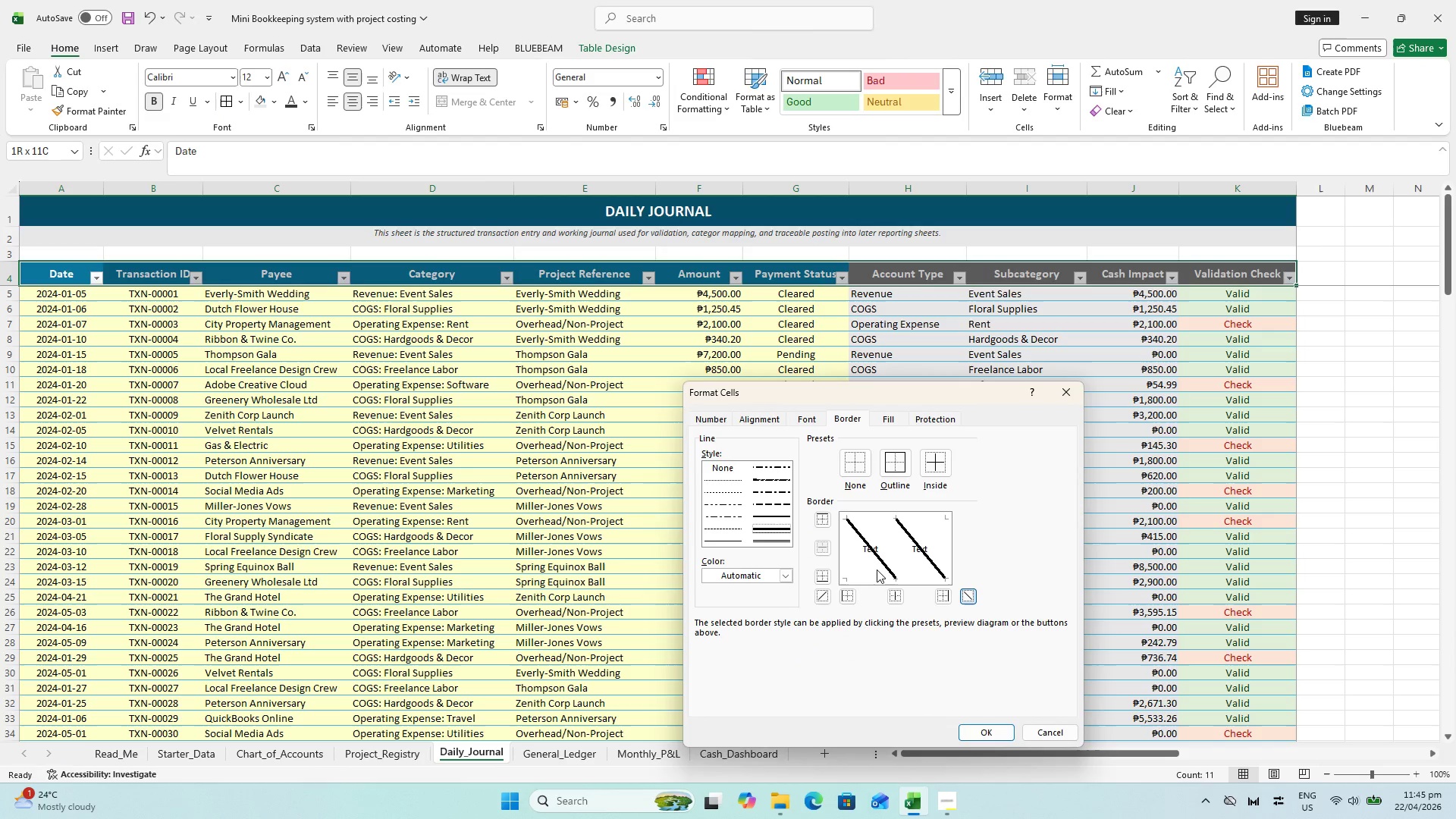 
left_click([882, 558])
 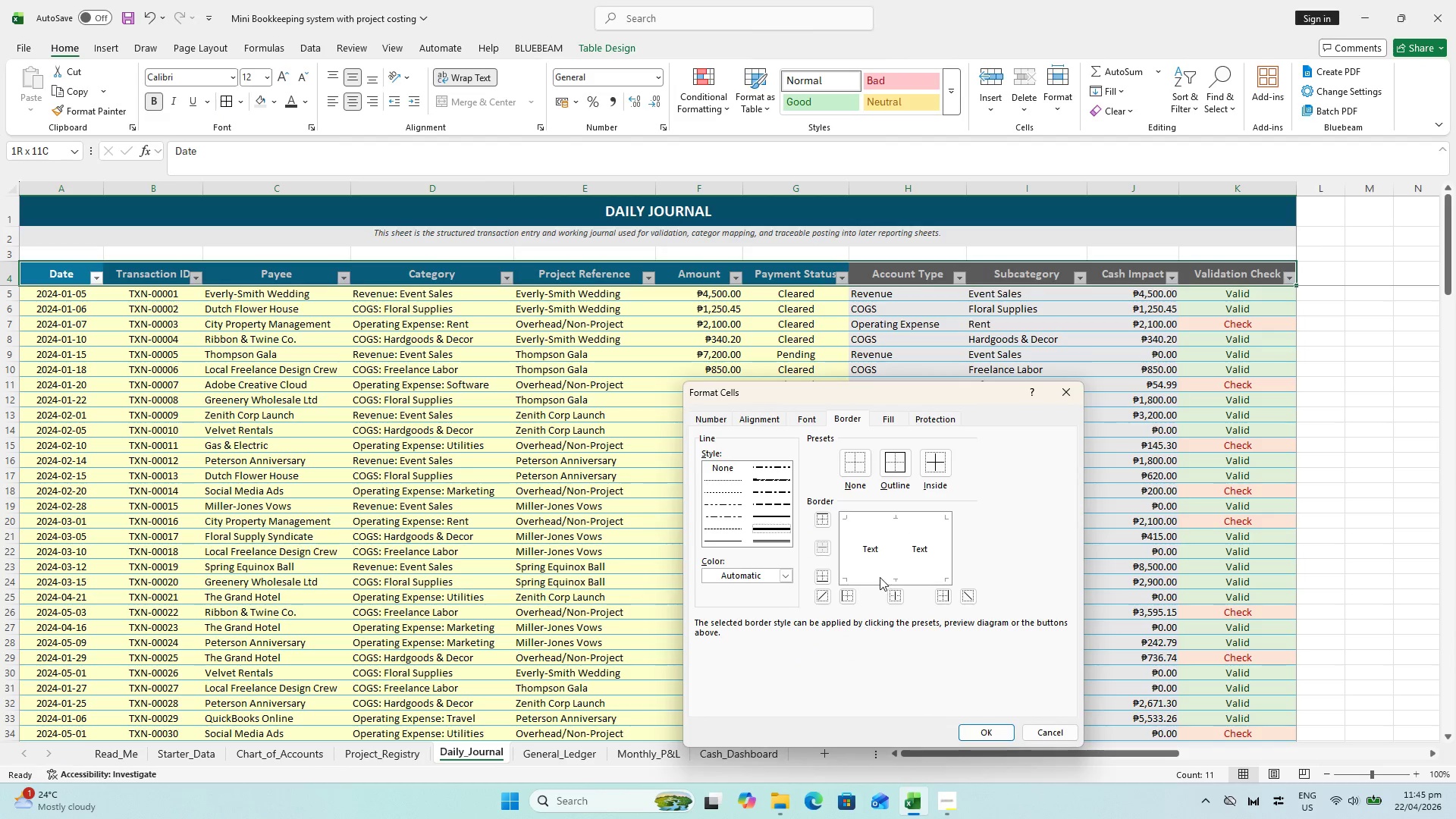 
left_click([880, 577])
 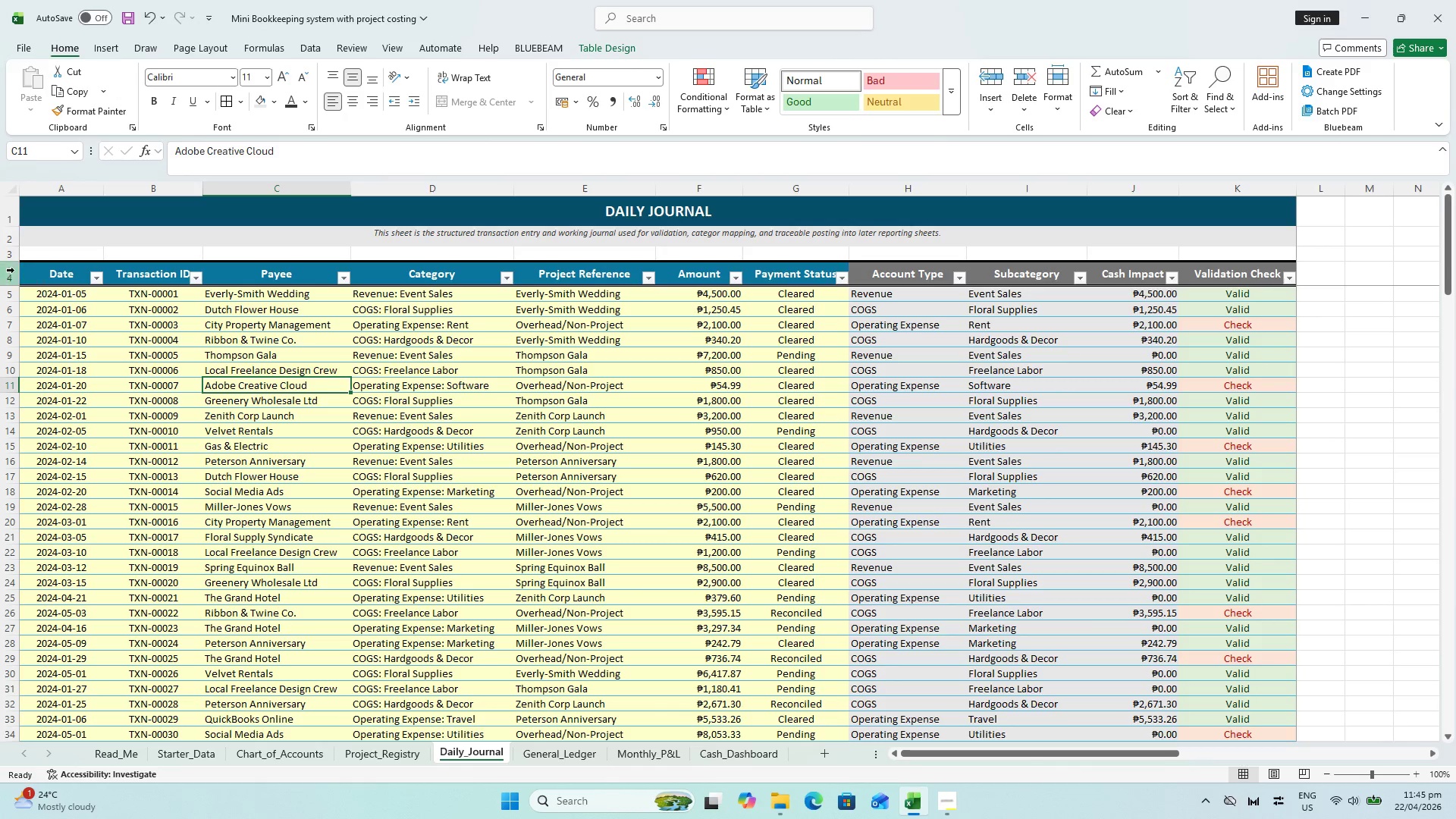 
left_click([0, 272])
 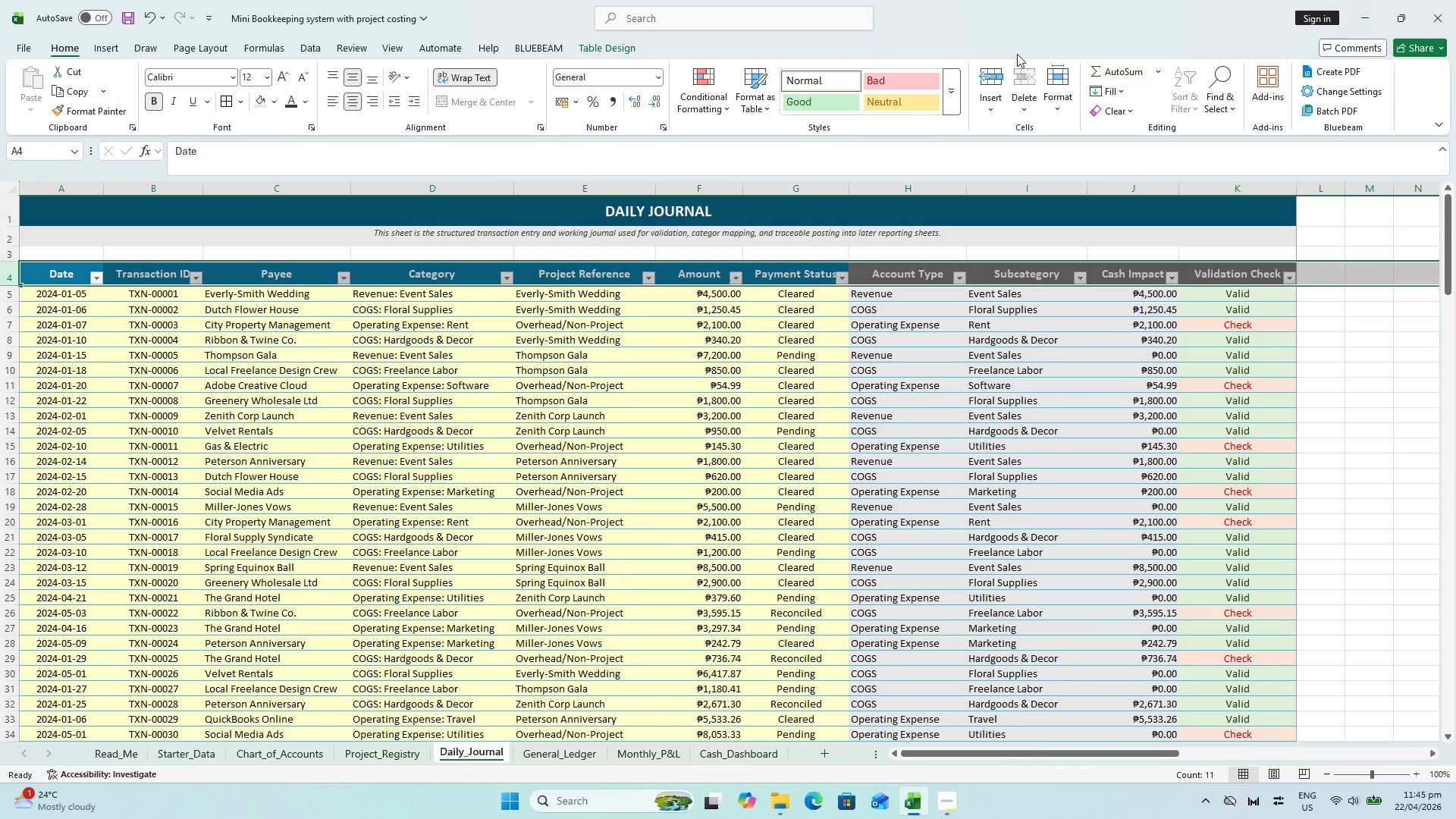 
left_click([1050, 76])
 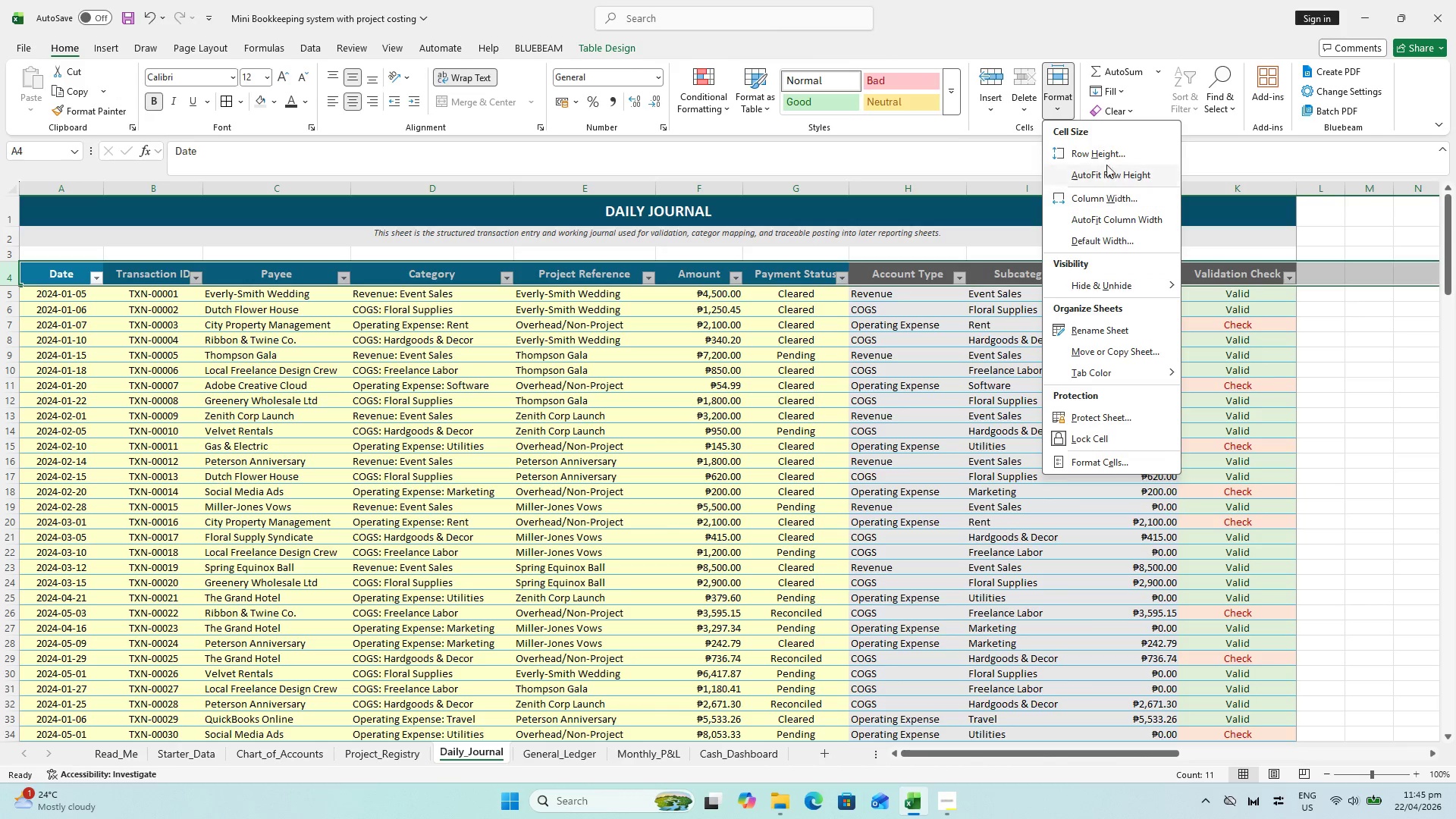 
left_click([1105, 158])
 